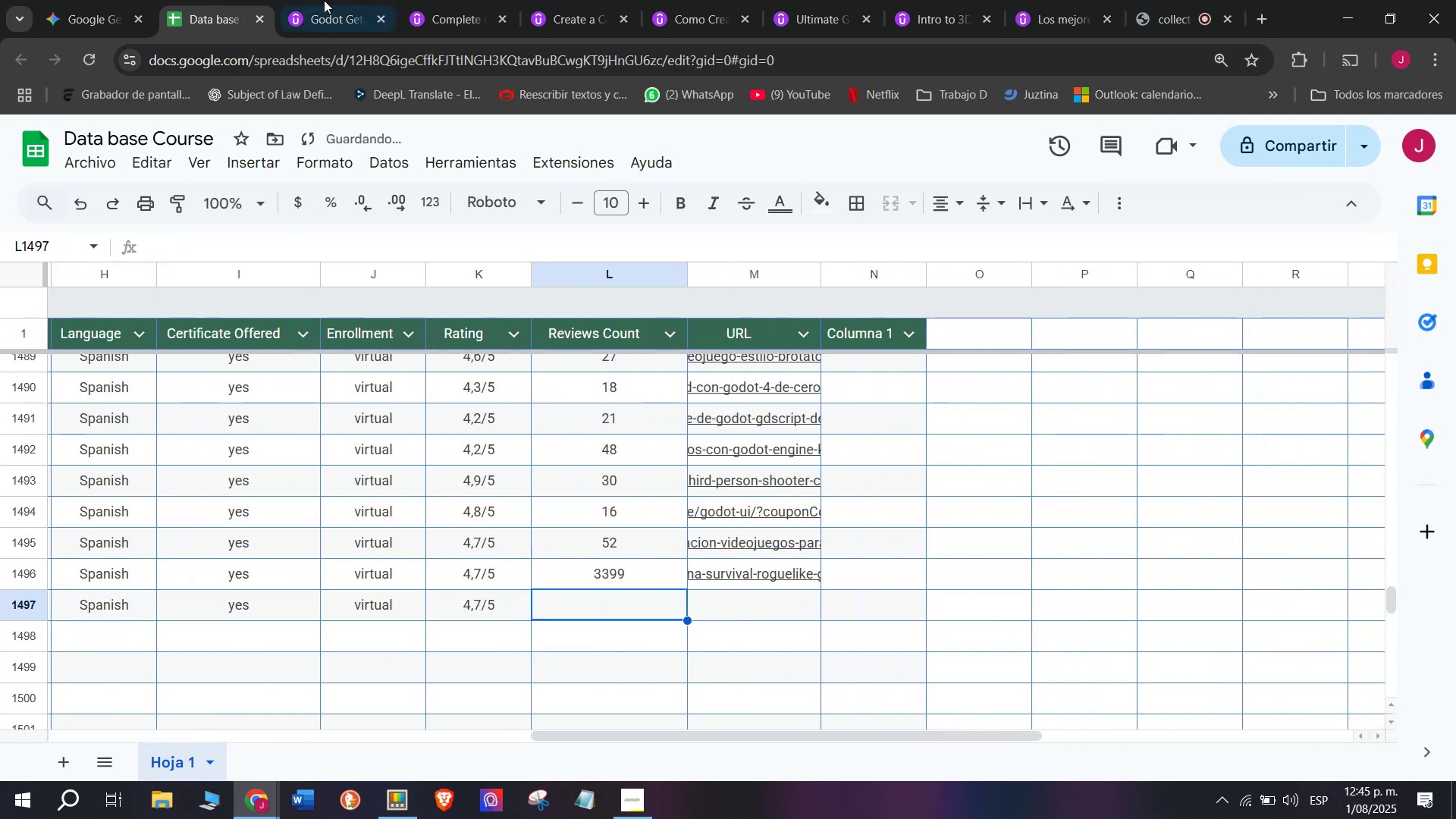 
left_click([331, 17])
 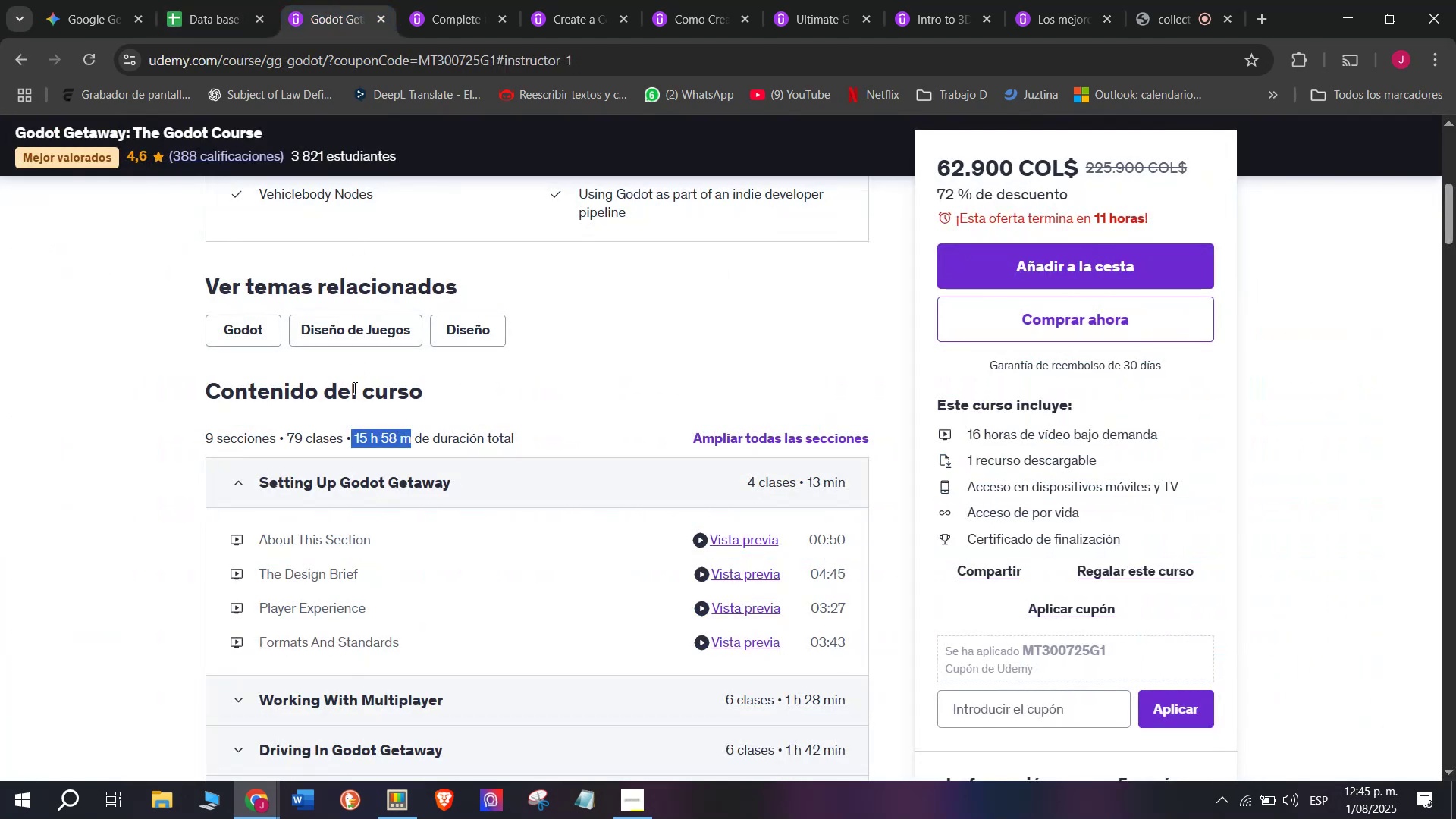 
scroll: coordinate [364, 494], scroll_direction: up, amount: 4.0
 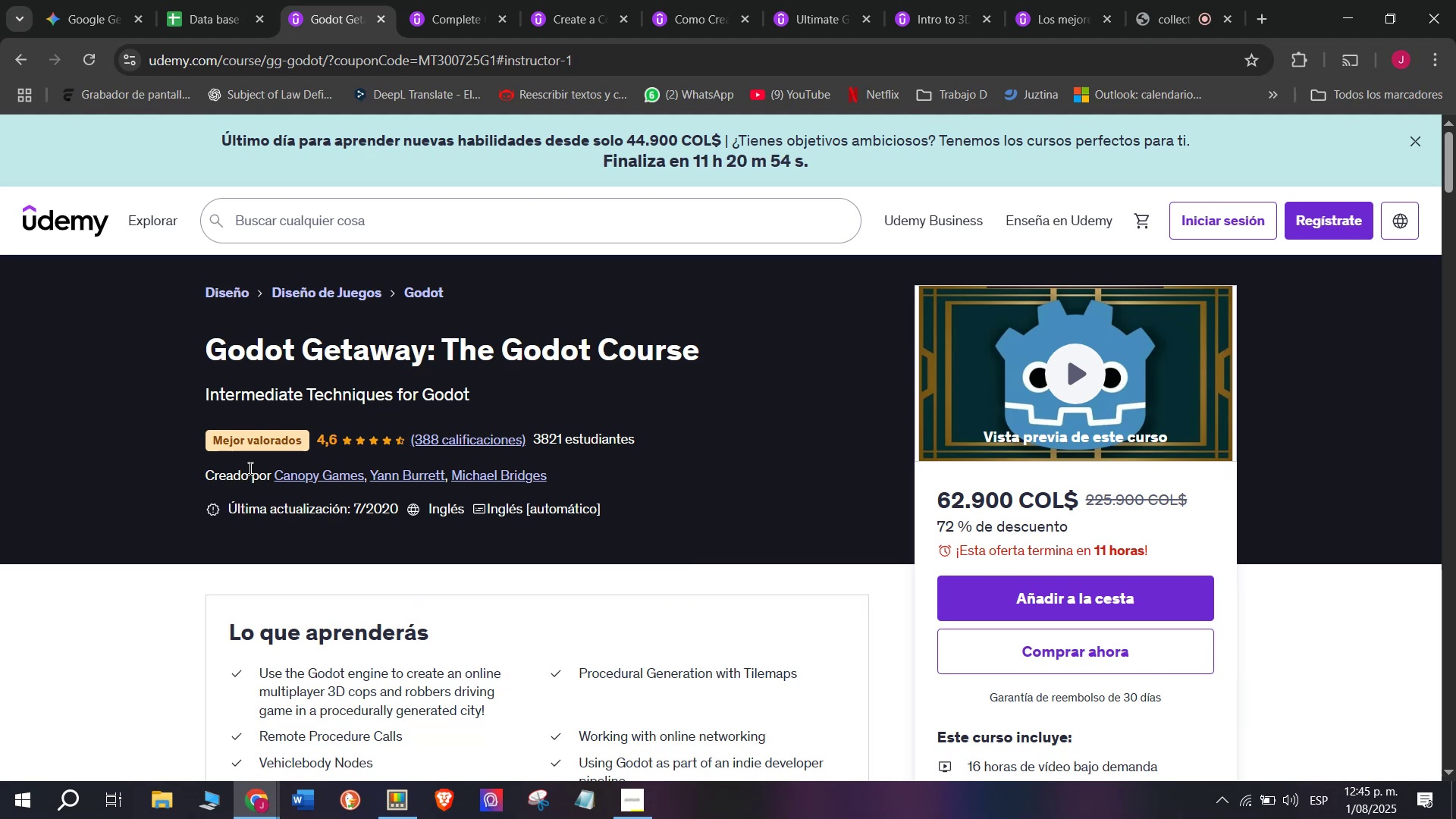 
wait(13.66)
 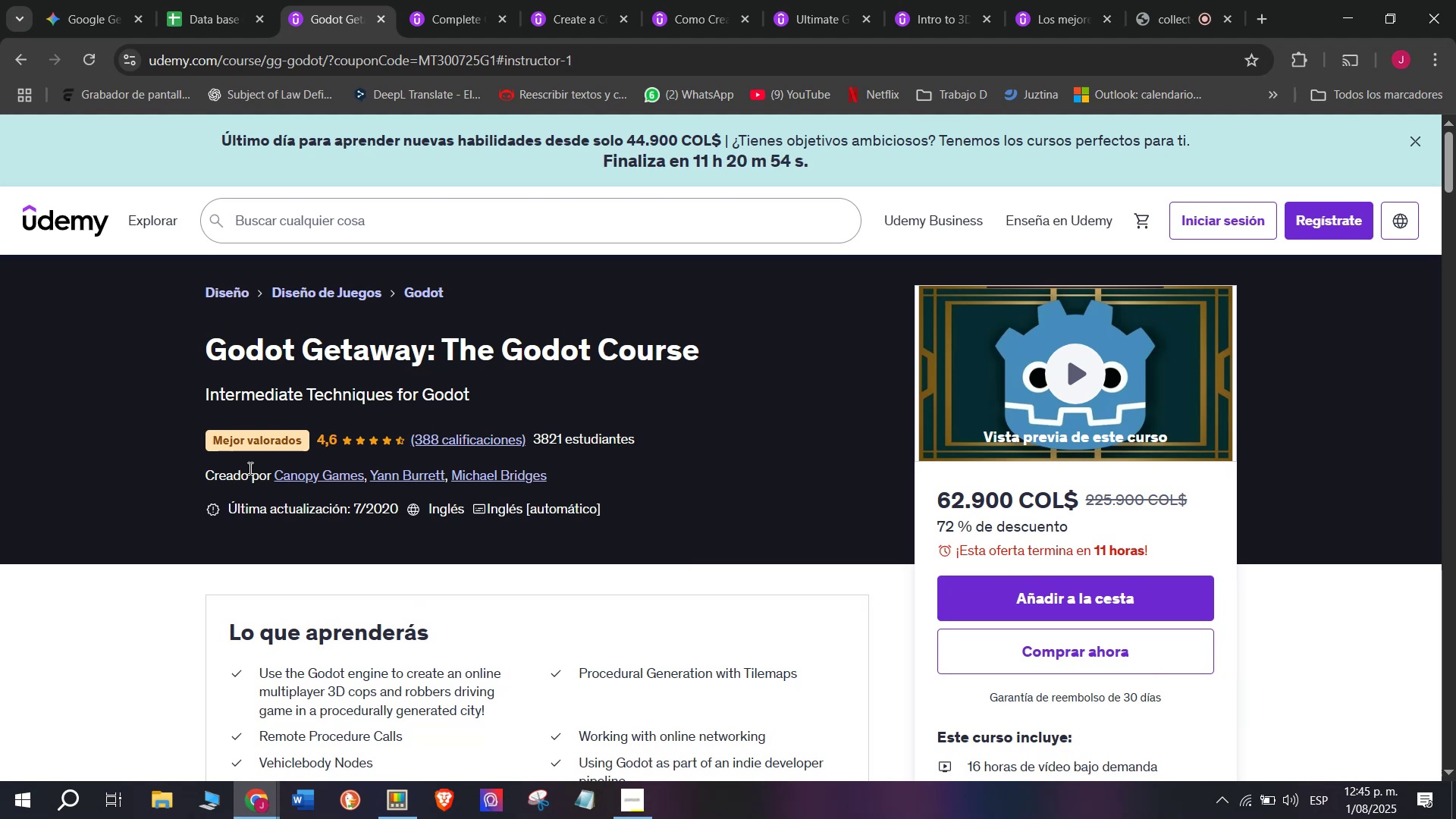 
left_click([494, 608])
 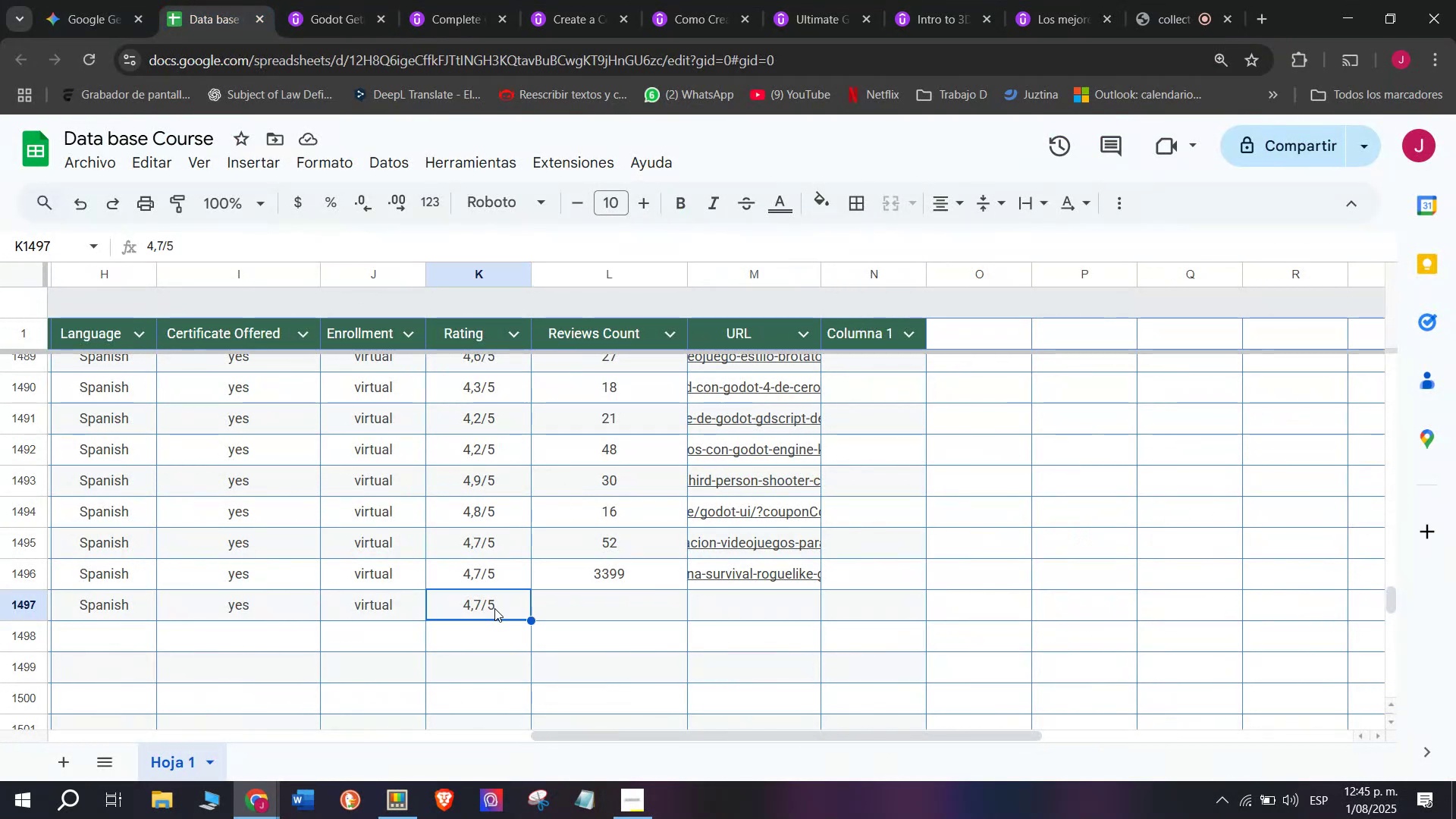 
key(Break)
 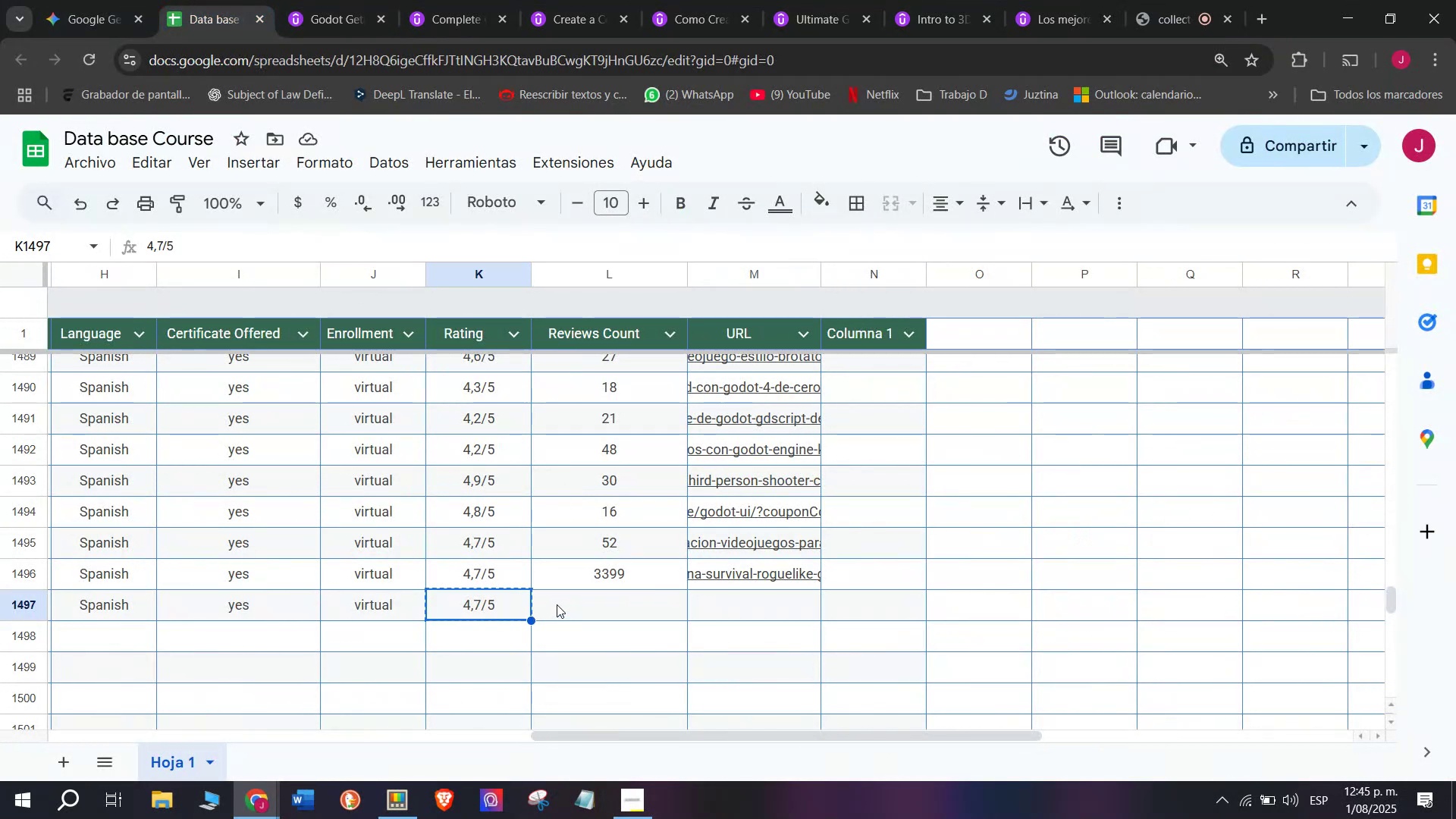 
key(Control+ControlLeft)
 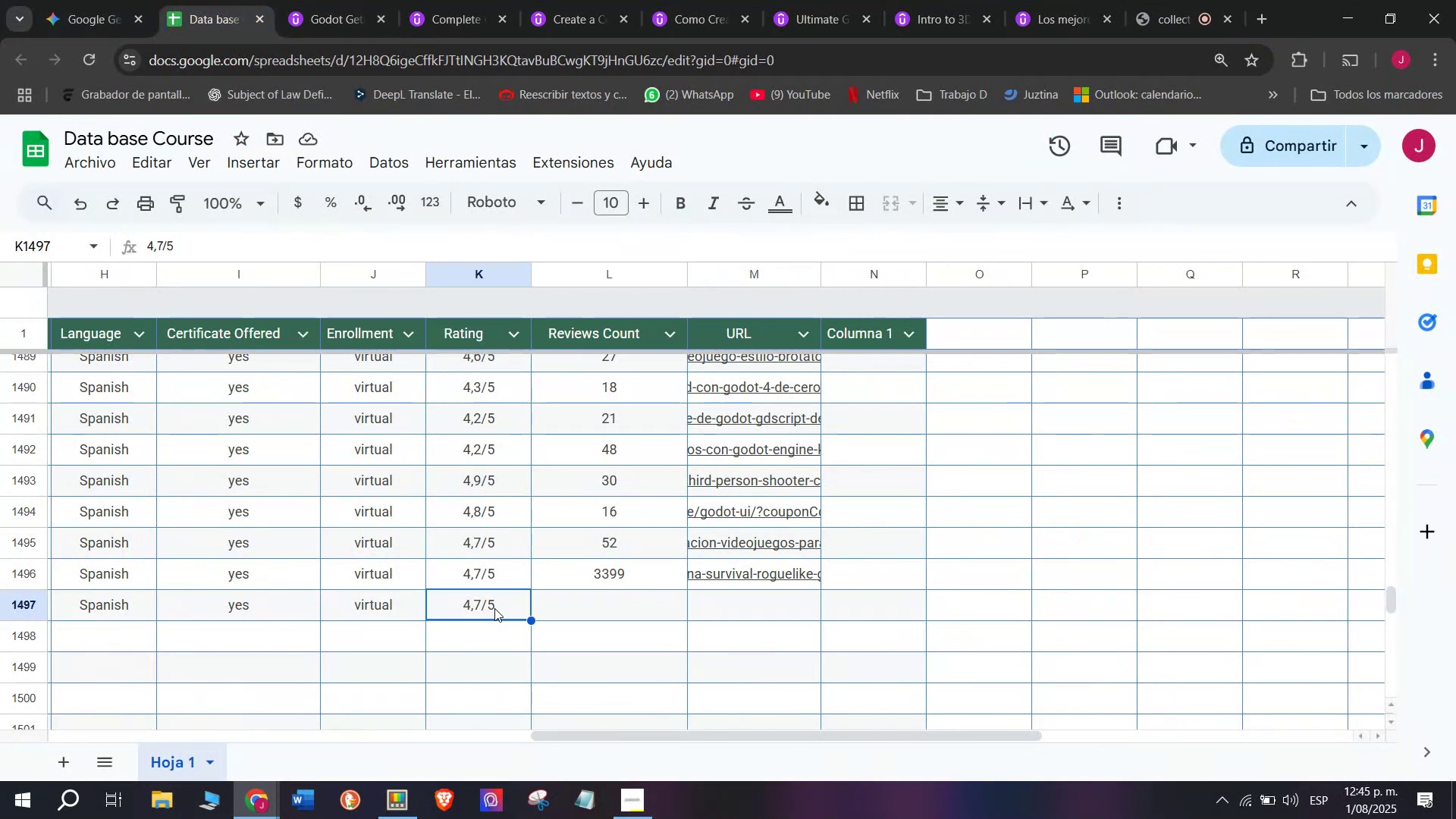 
key(Control+C)
 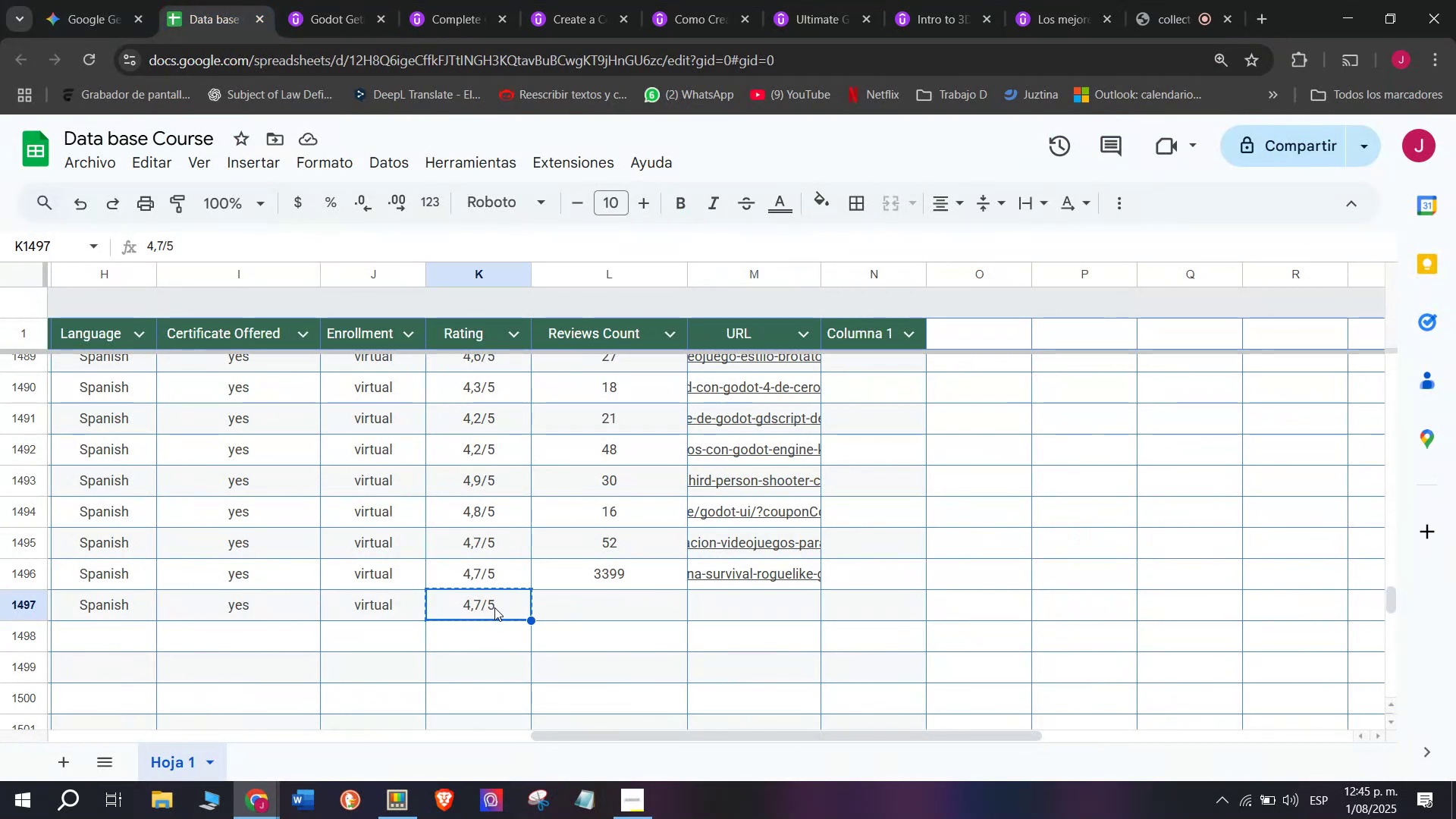 
double_click([494, 607])
 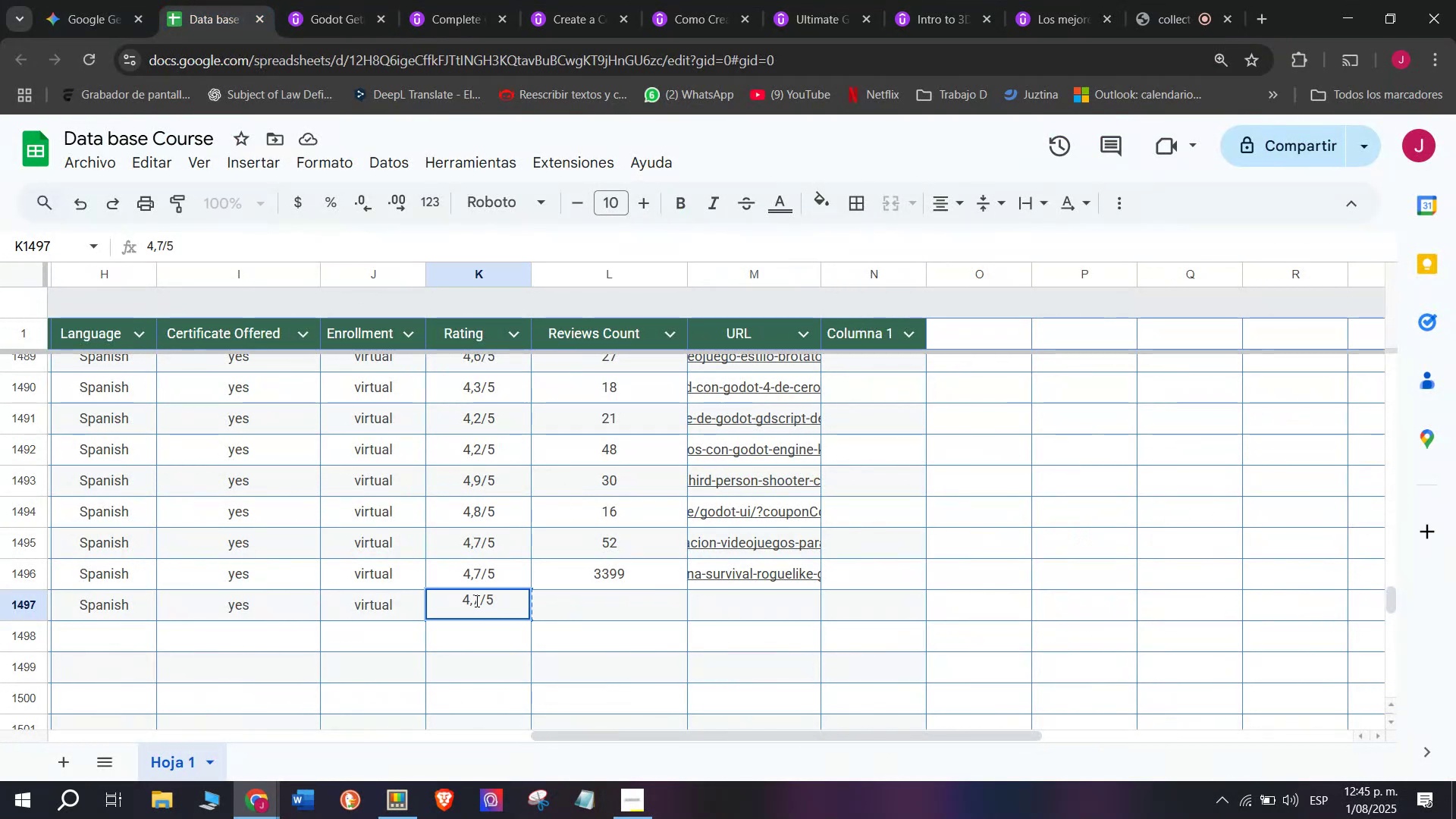 
left_click([475, 600])
 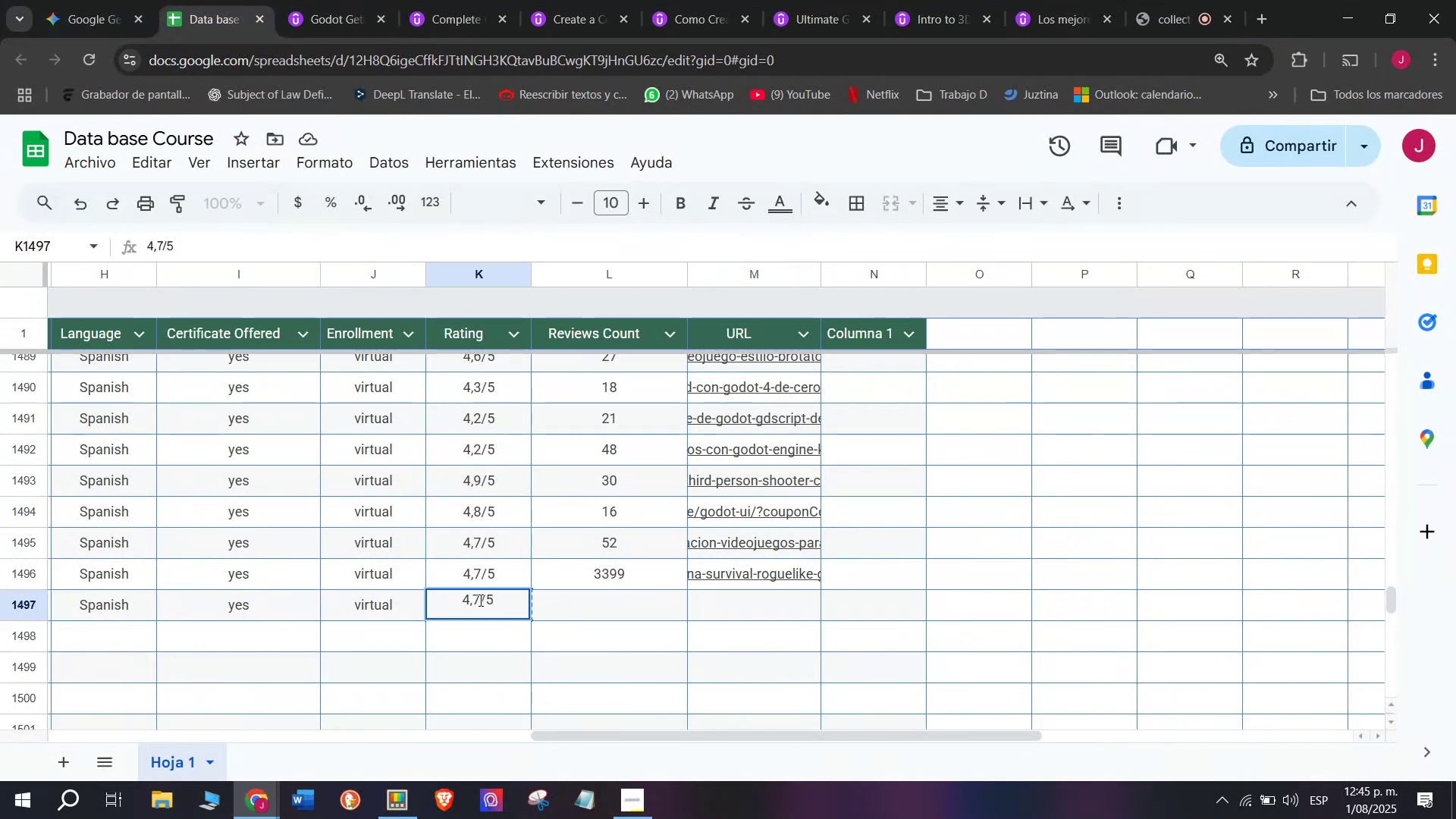 
left_click([482, 600])
 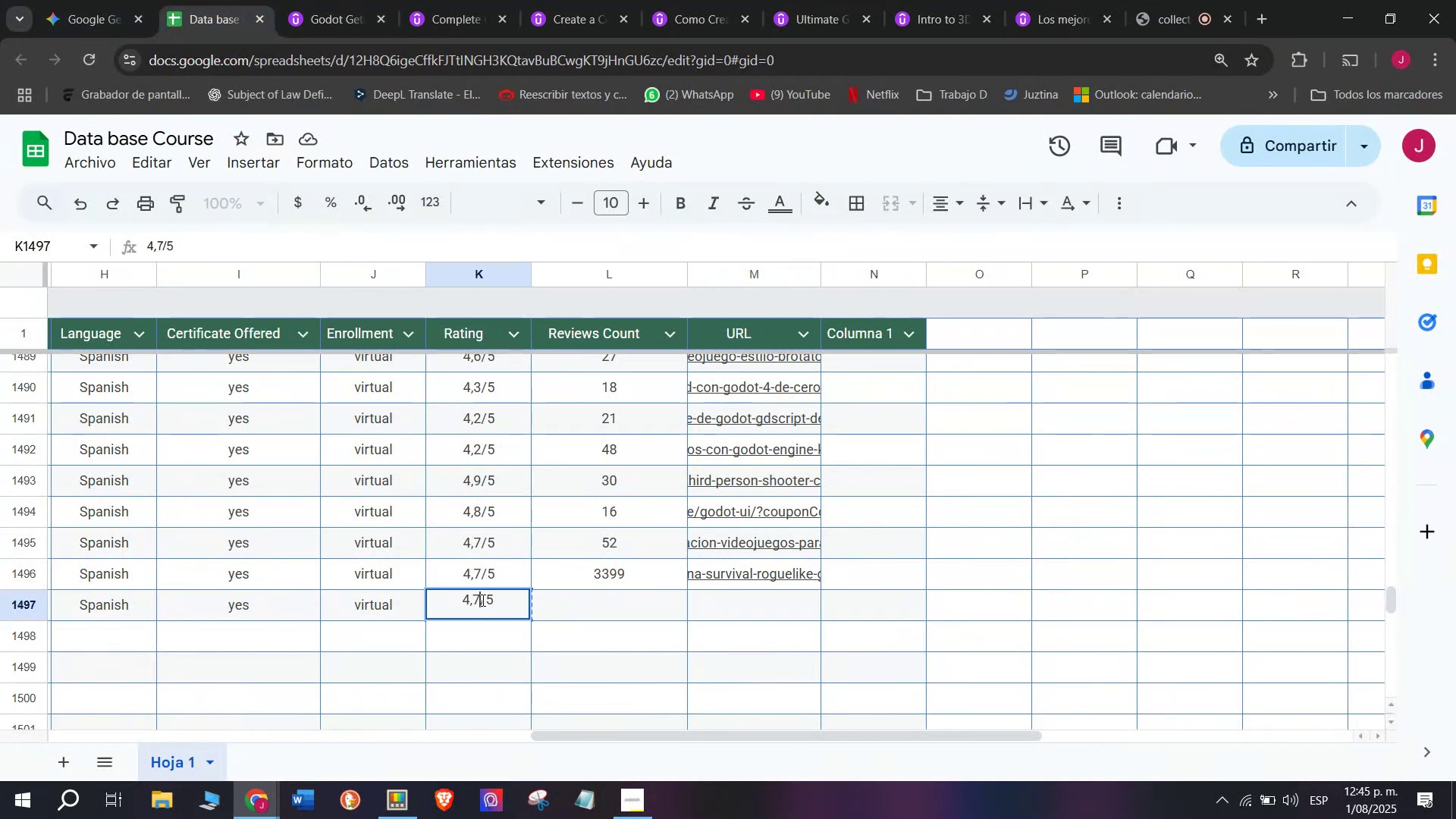 
key(Backspace)
type(q6)
 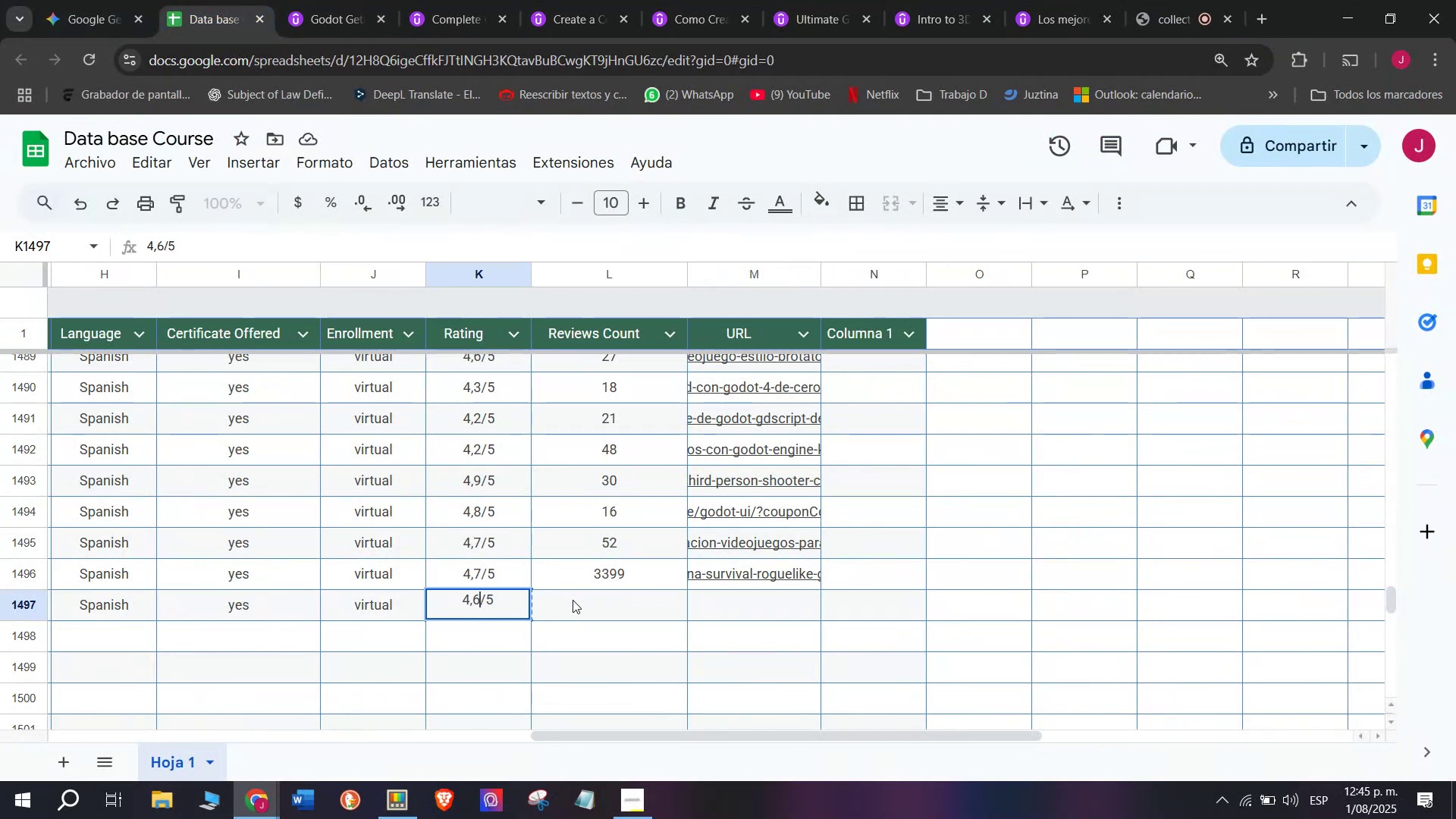 
left_click([574, 600])
 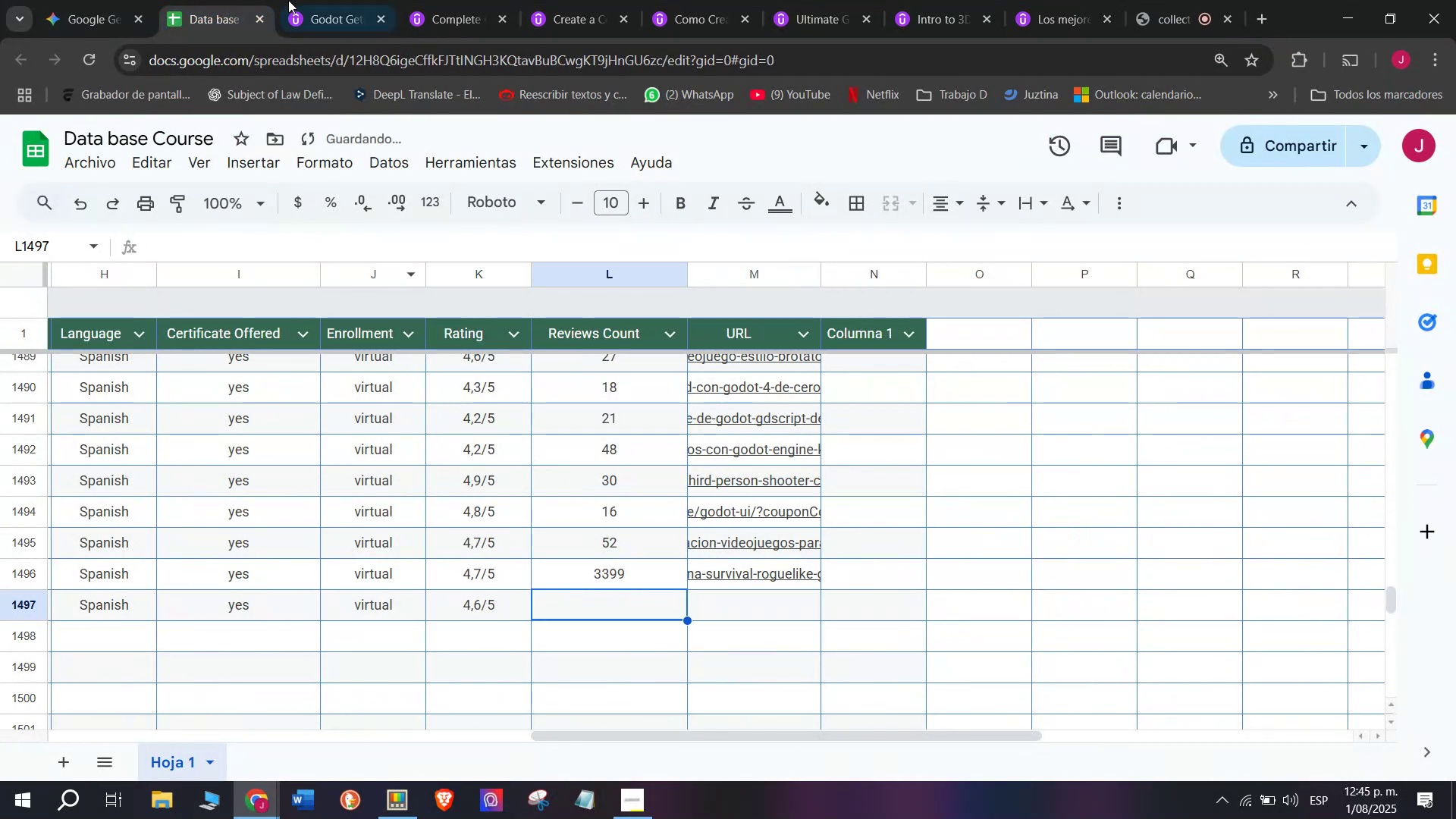 
left_click([285, 0])
 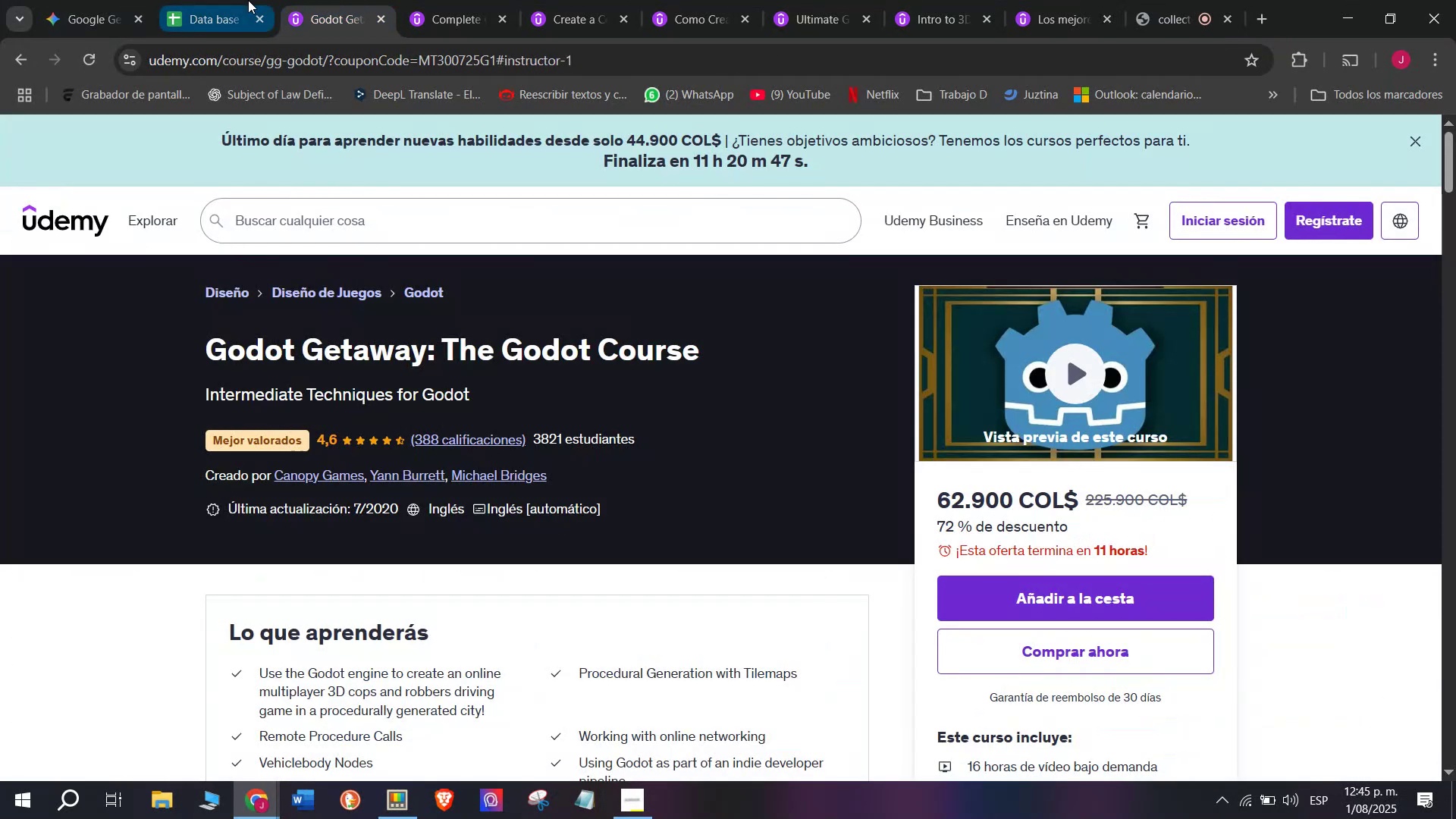 
left_click([246, 0])
 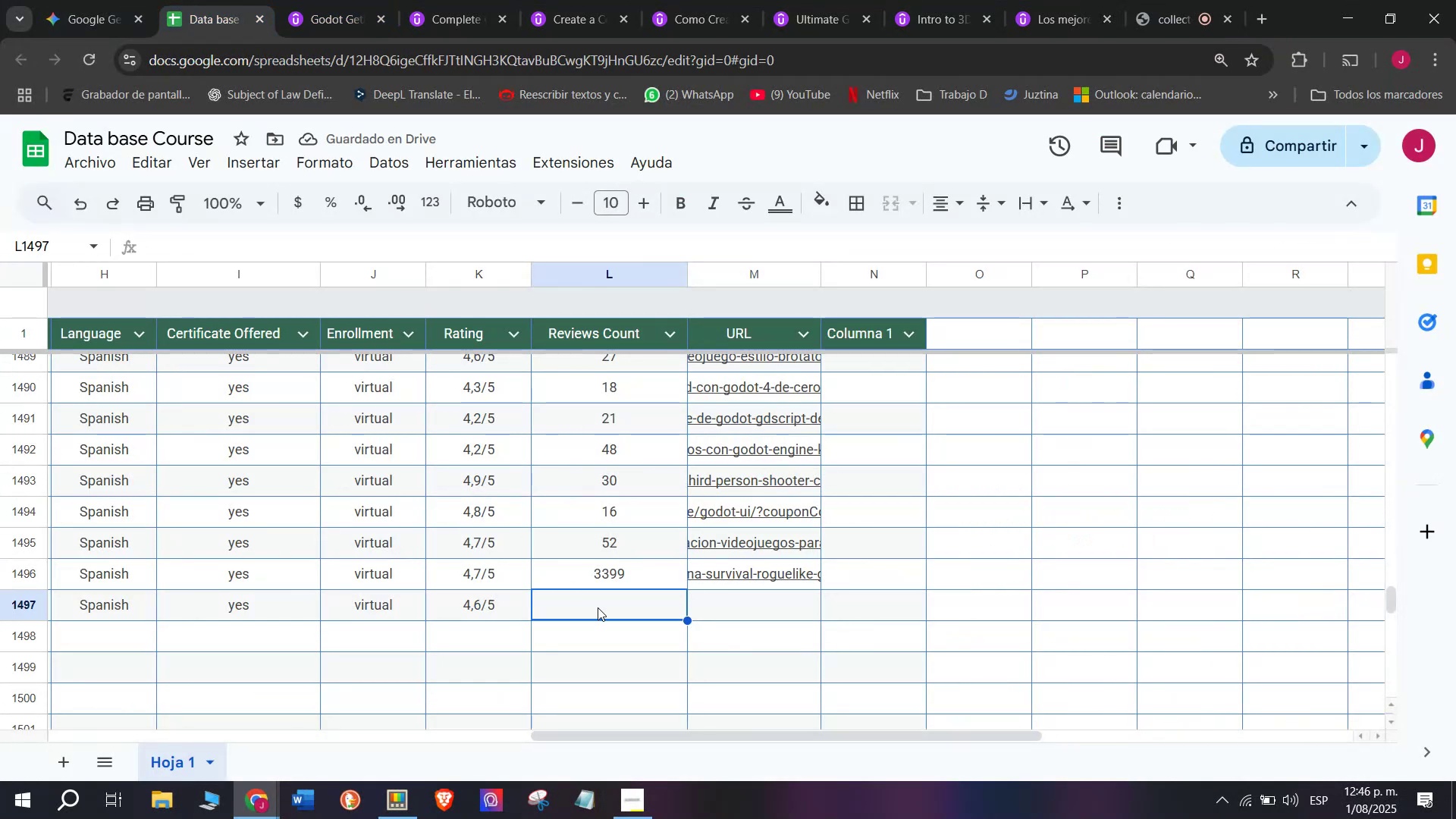 
type(388)
 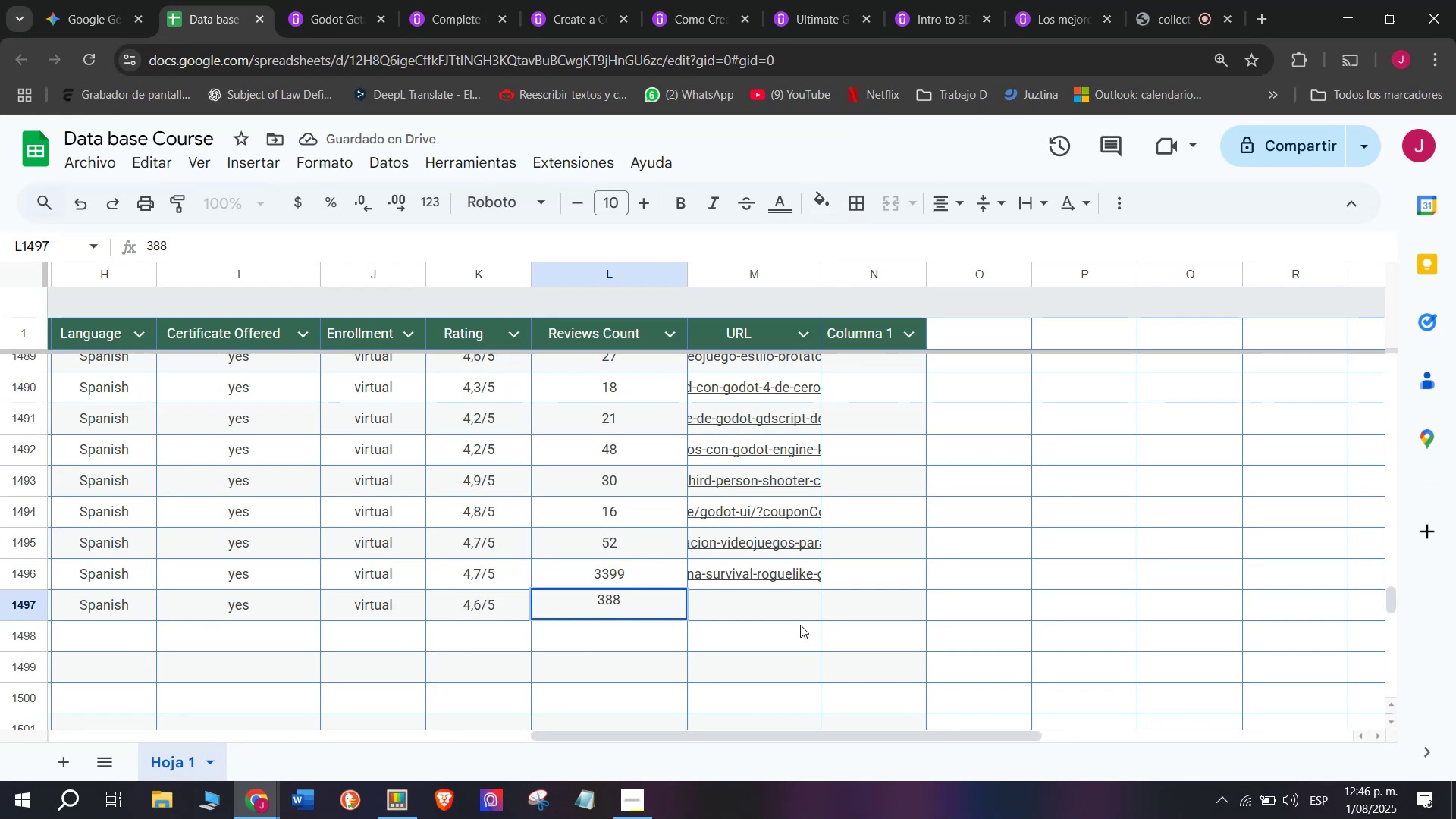 
left_click([800, 606])
 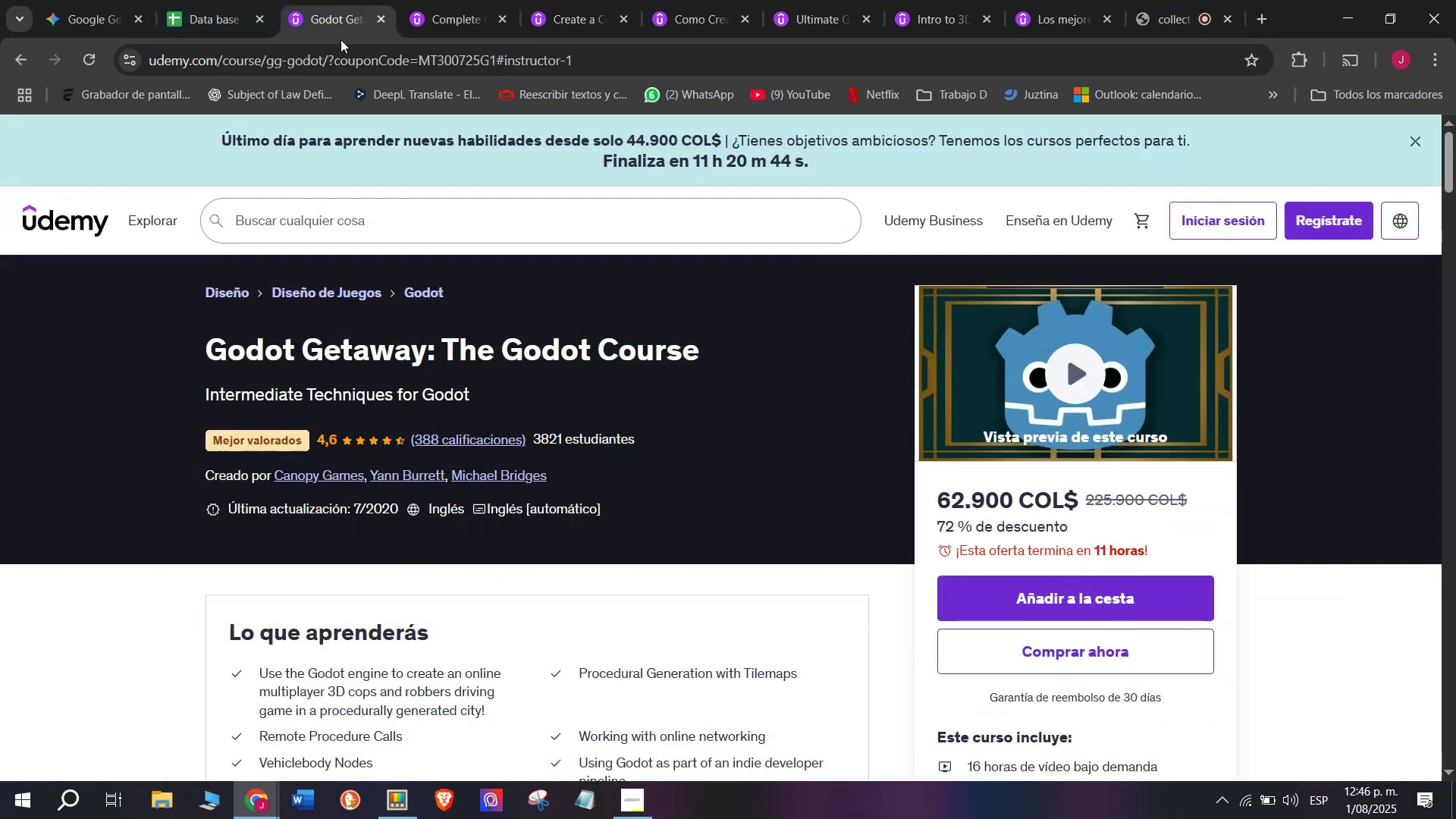 
double_click([347, 57])
 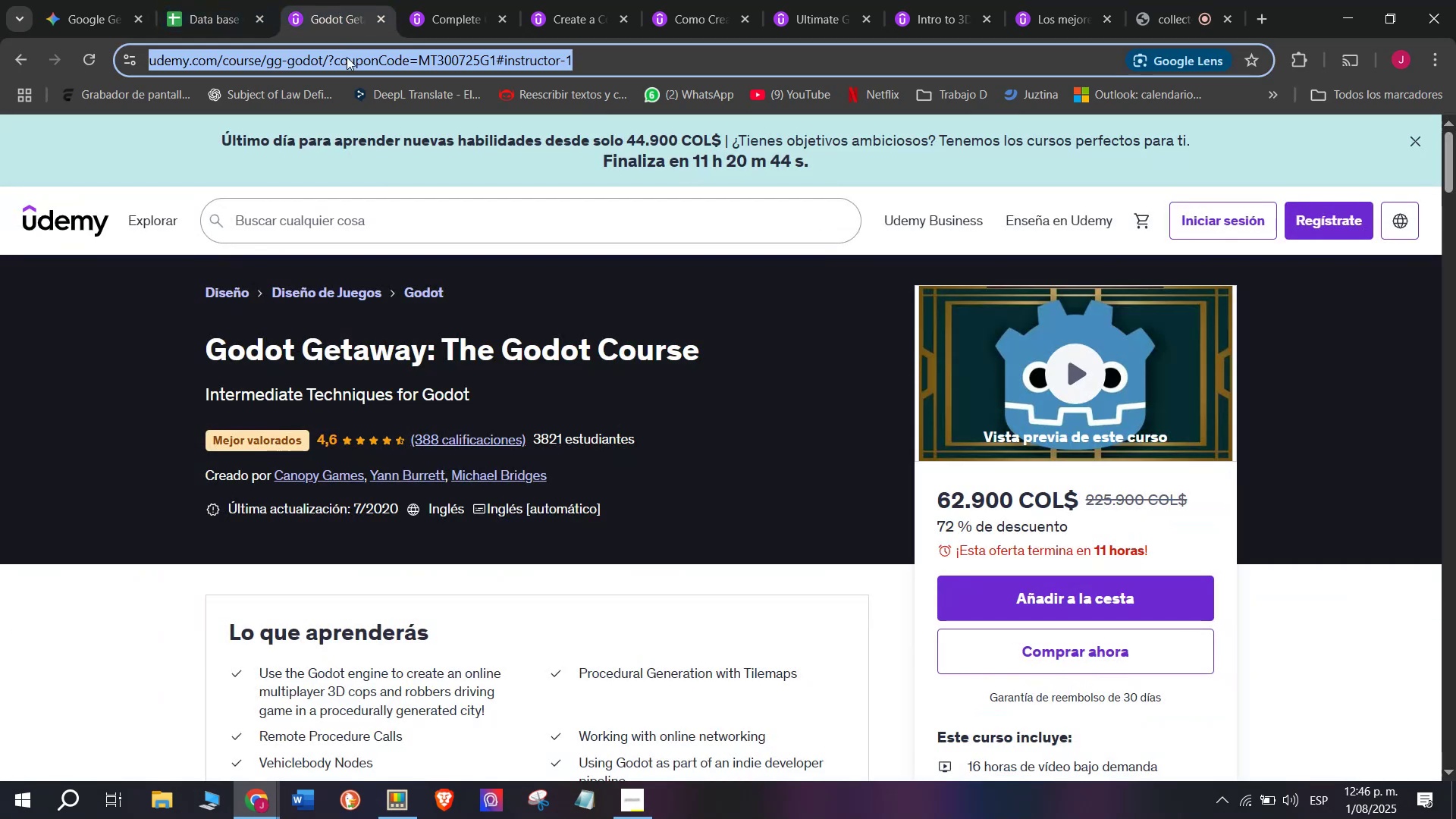 
triple_click([347, 57])
 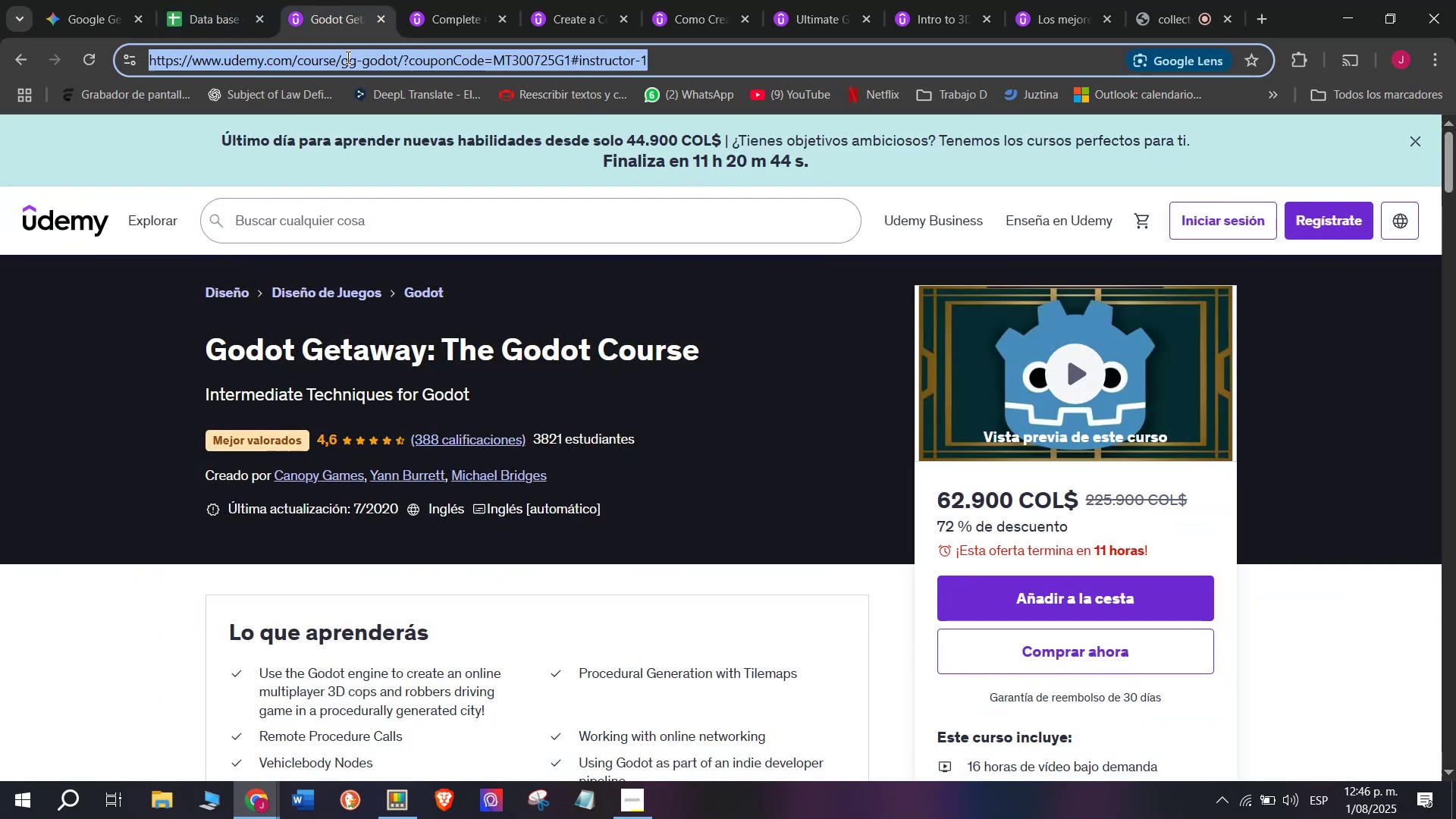 
triple_click([347, 57])
 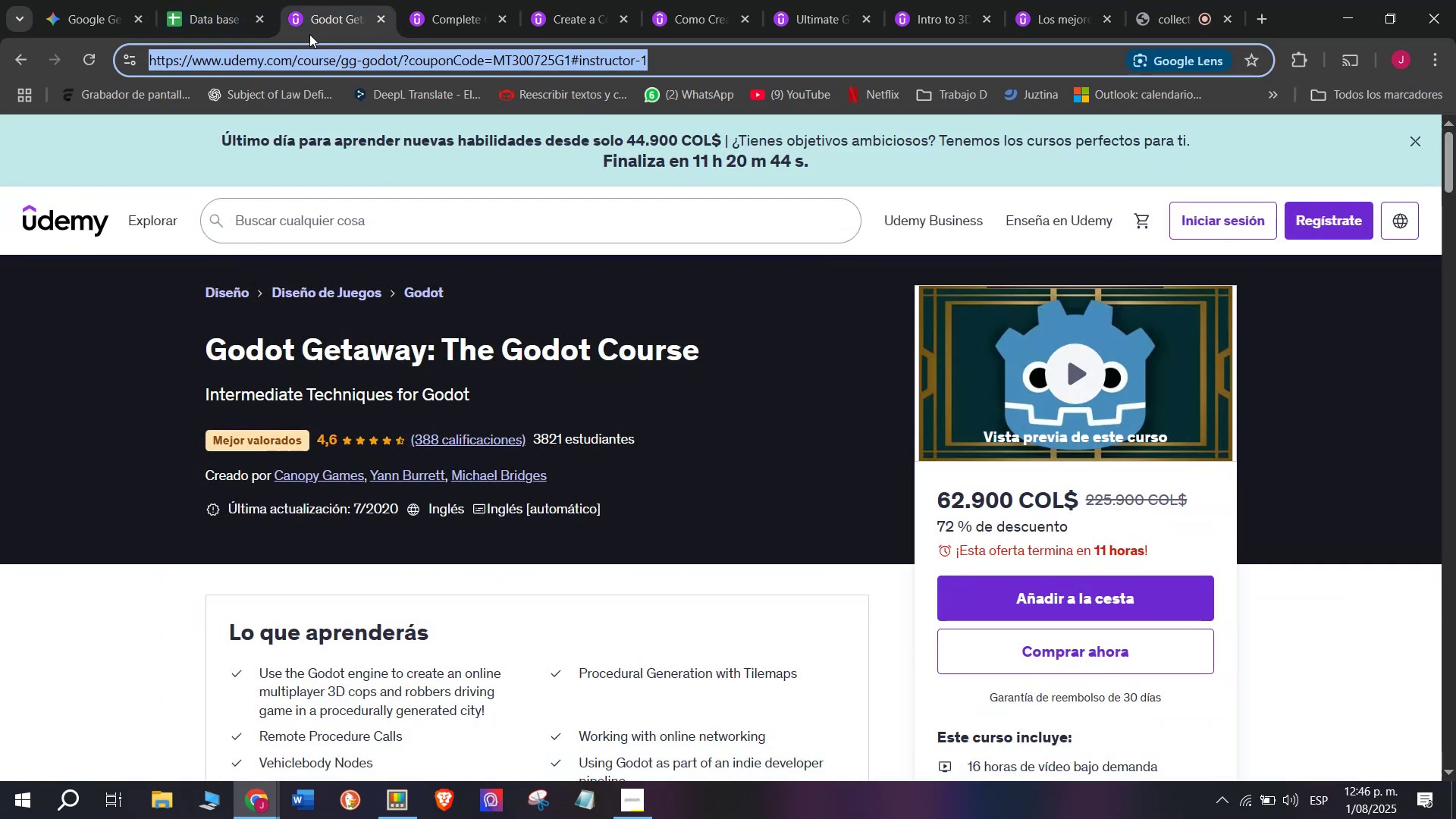 
key(Control+ControlLeft)
 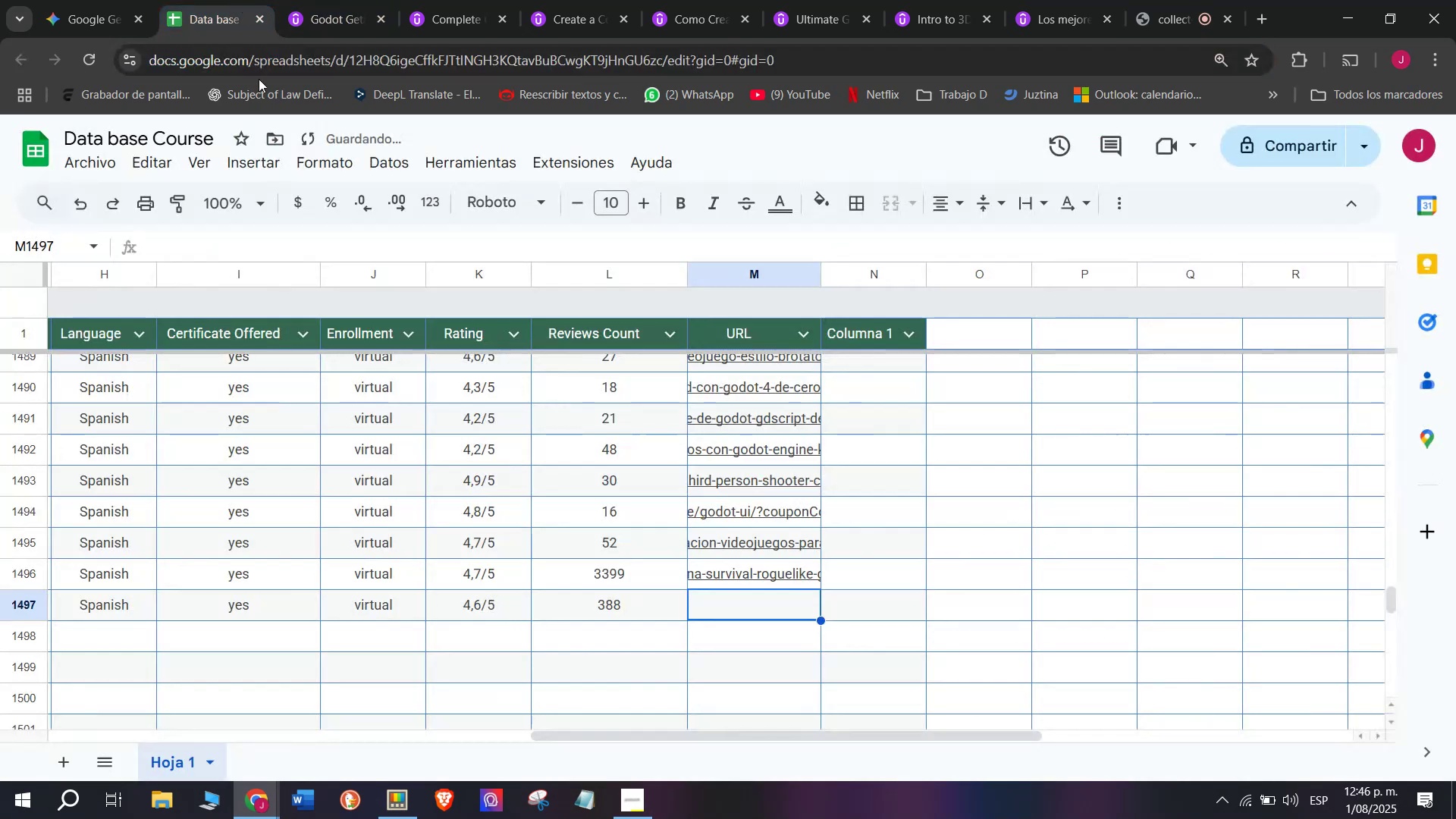 
key(Break)
 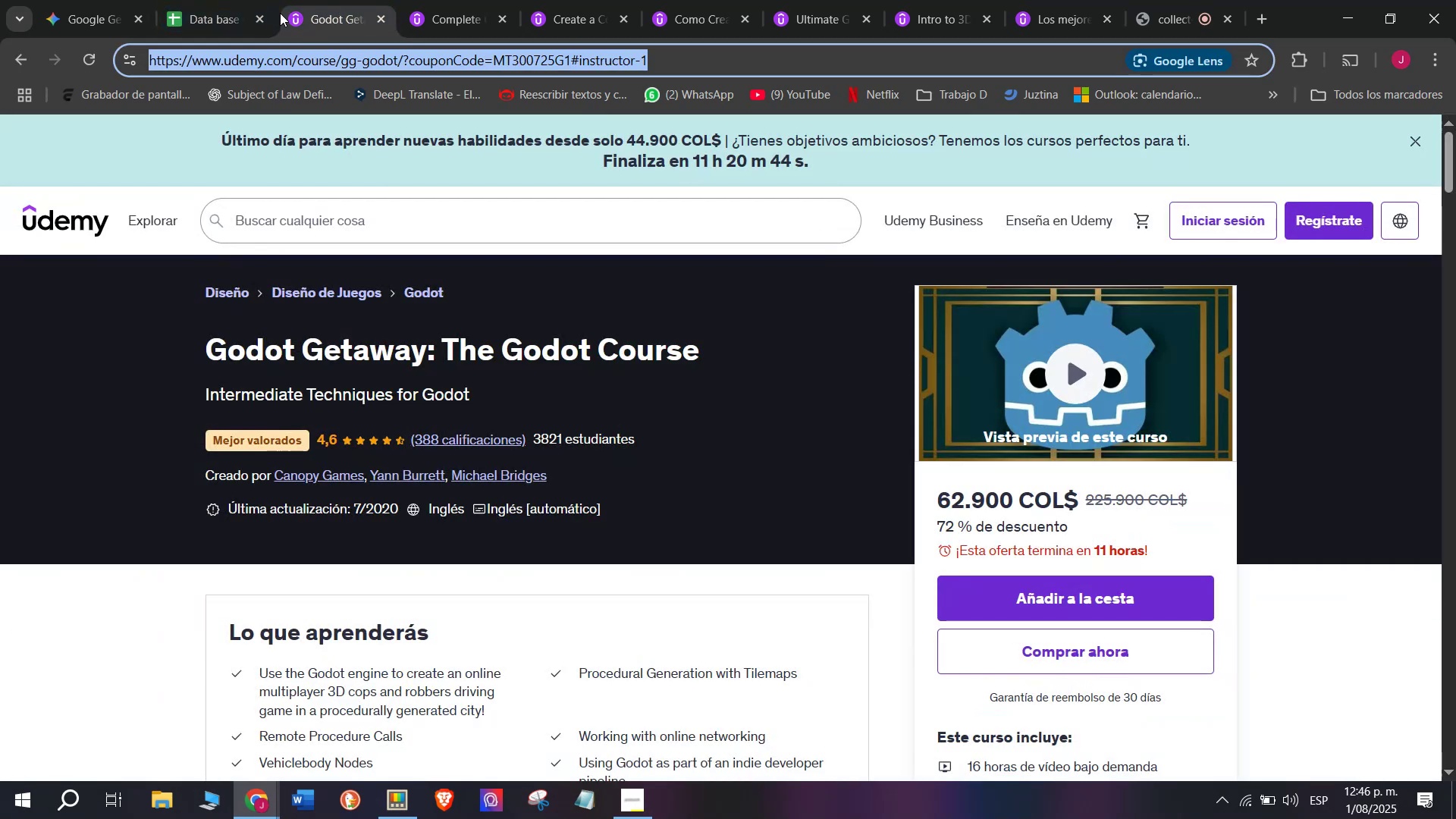 
key(Control+C)
 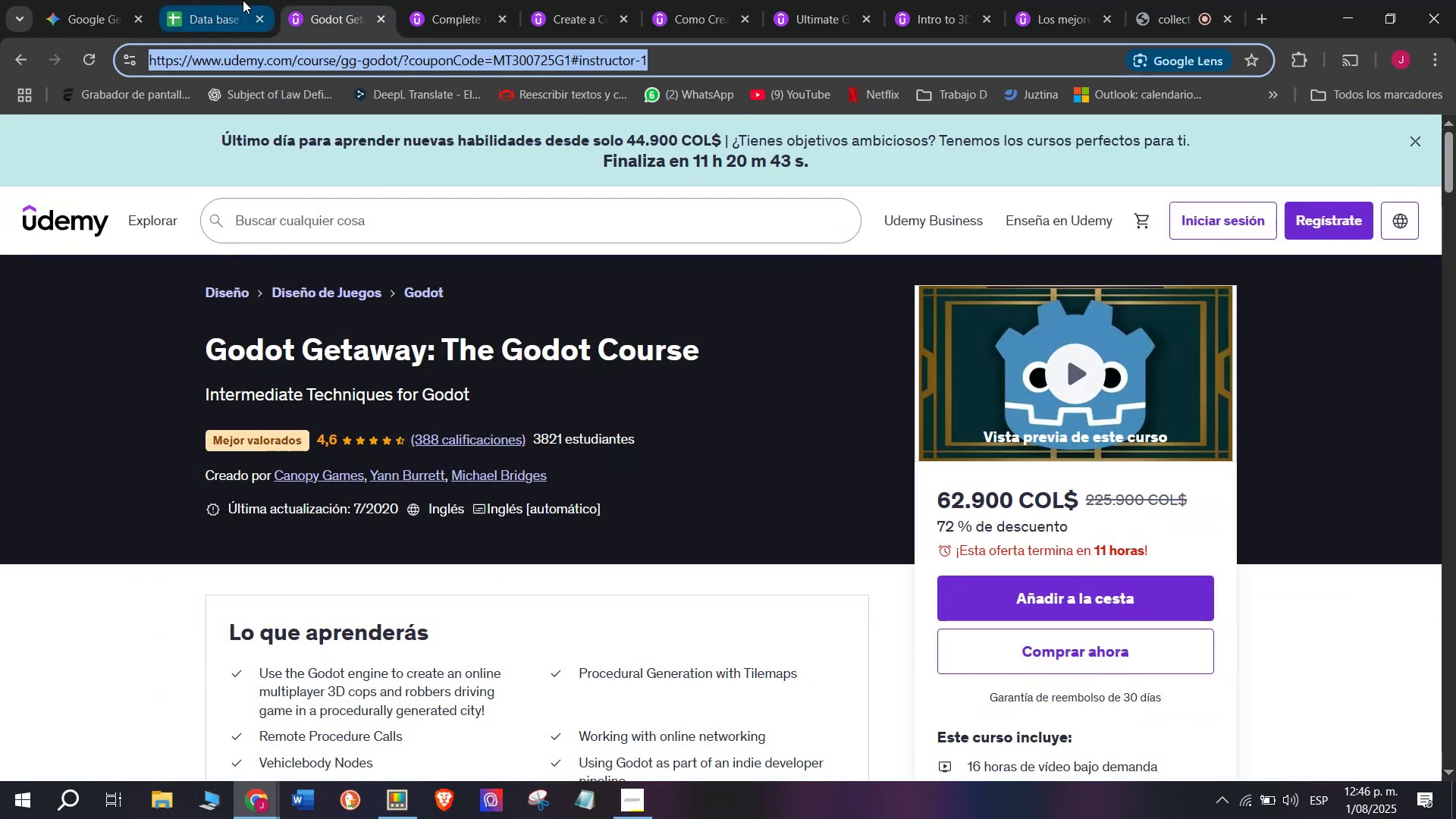 
triple_click([242, 0])
 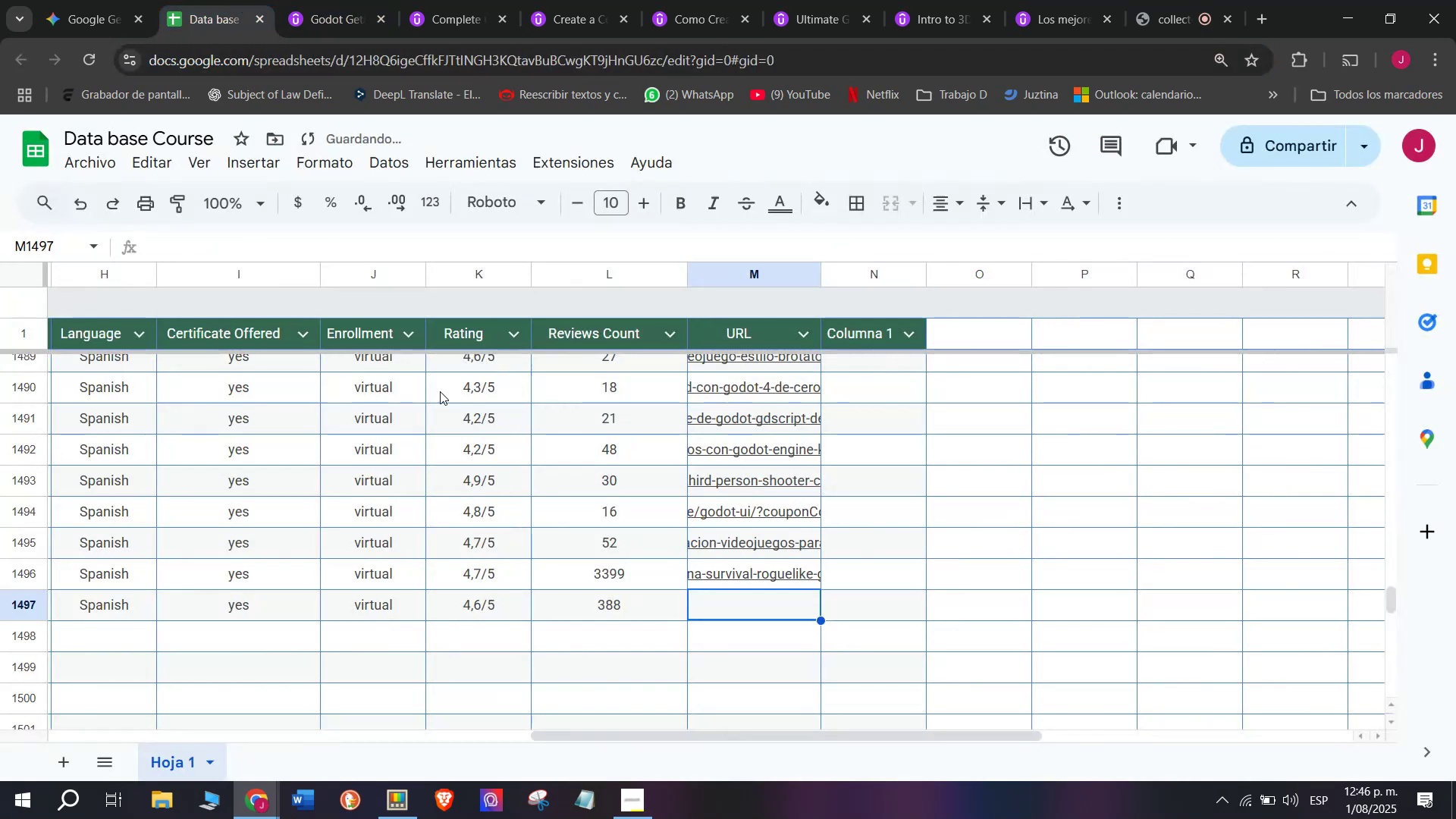 
key(Z)
 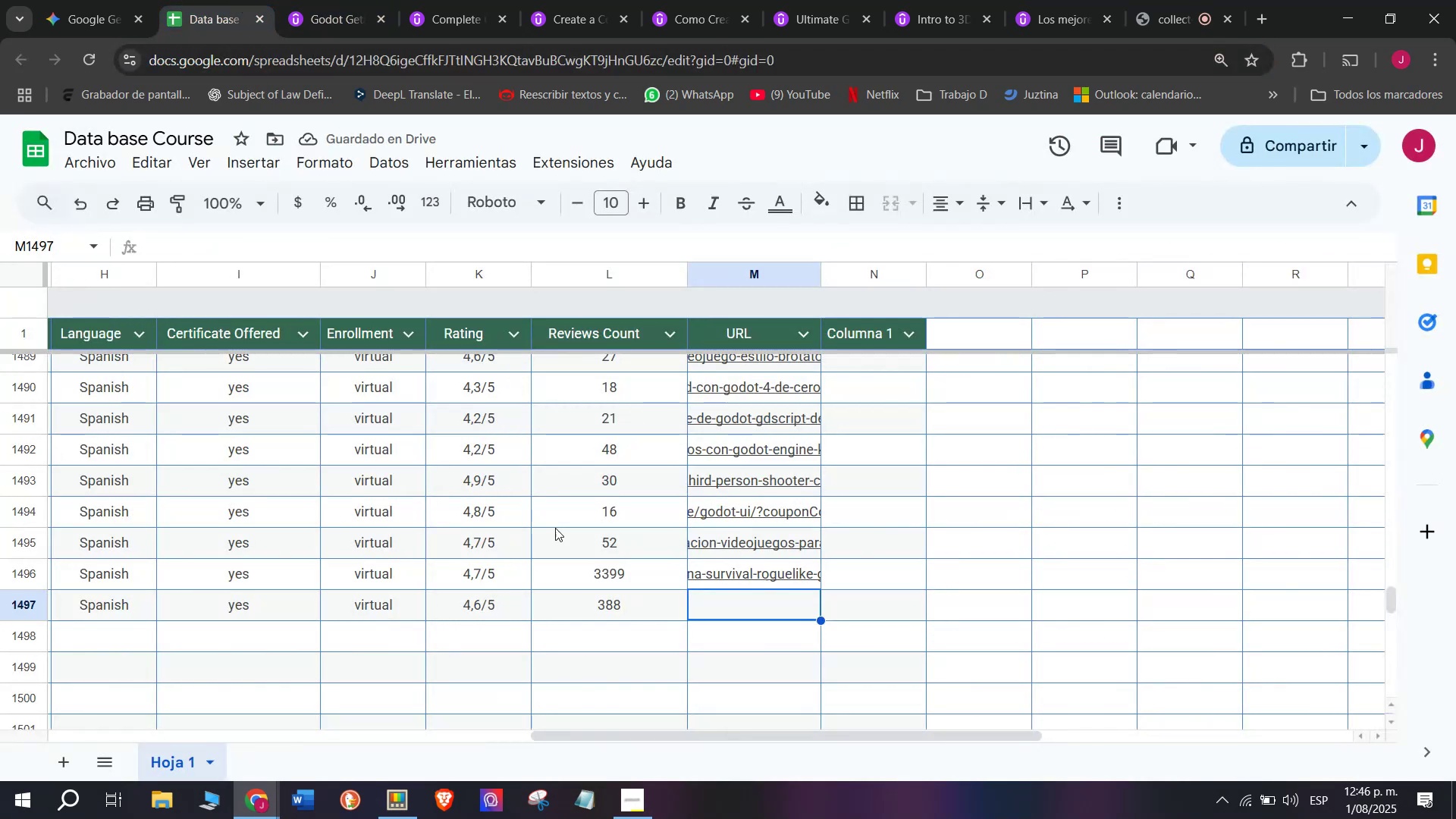 
key(Control+ControlLeft)
 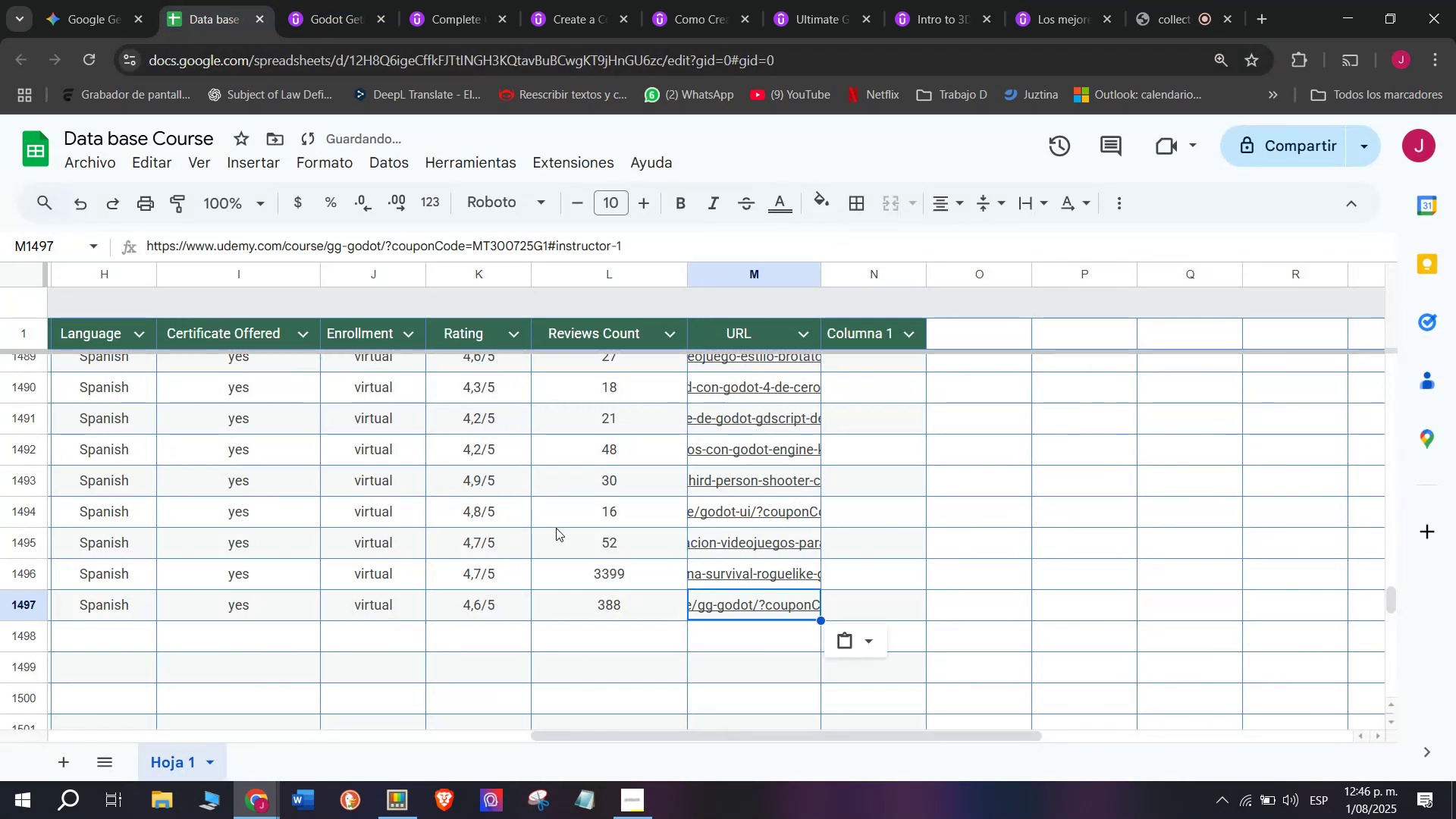 
key(Control+V)
 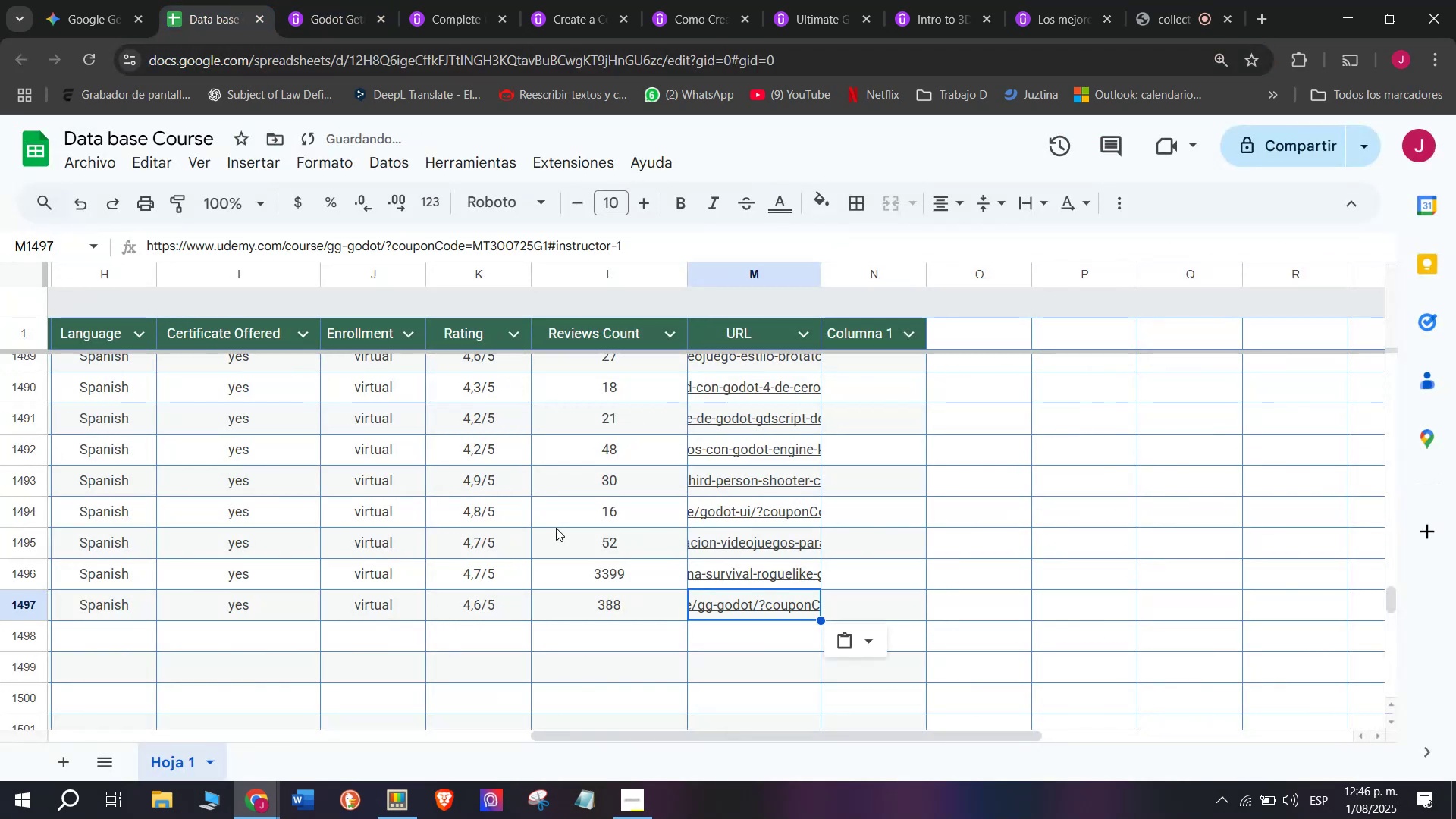 
scroll: coordinate [556, 528], scroll_direction: up, amount: 3.0
 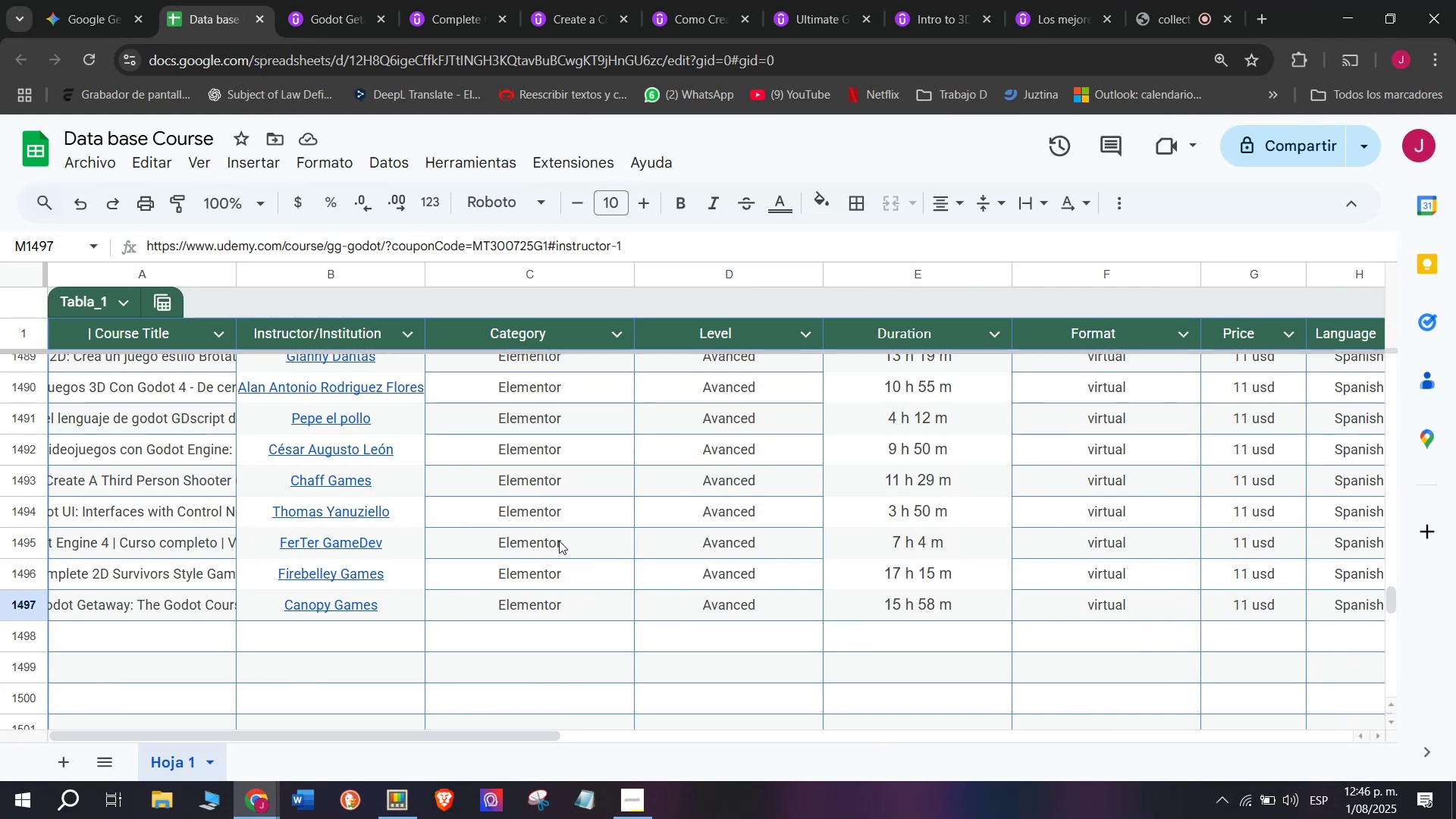 
wait(19.32)
 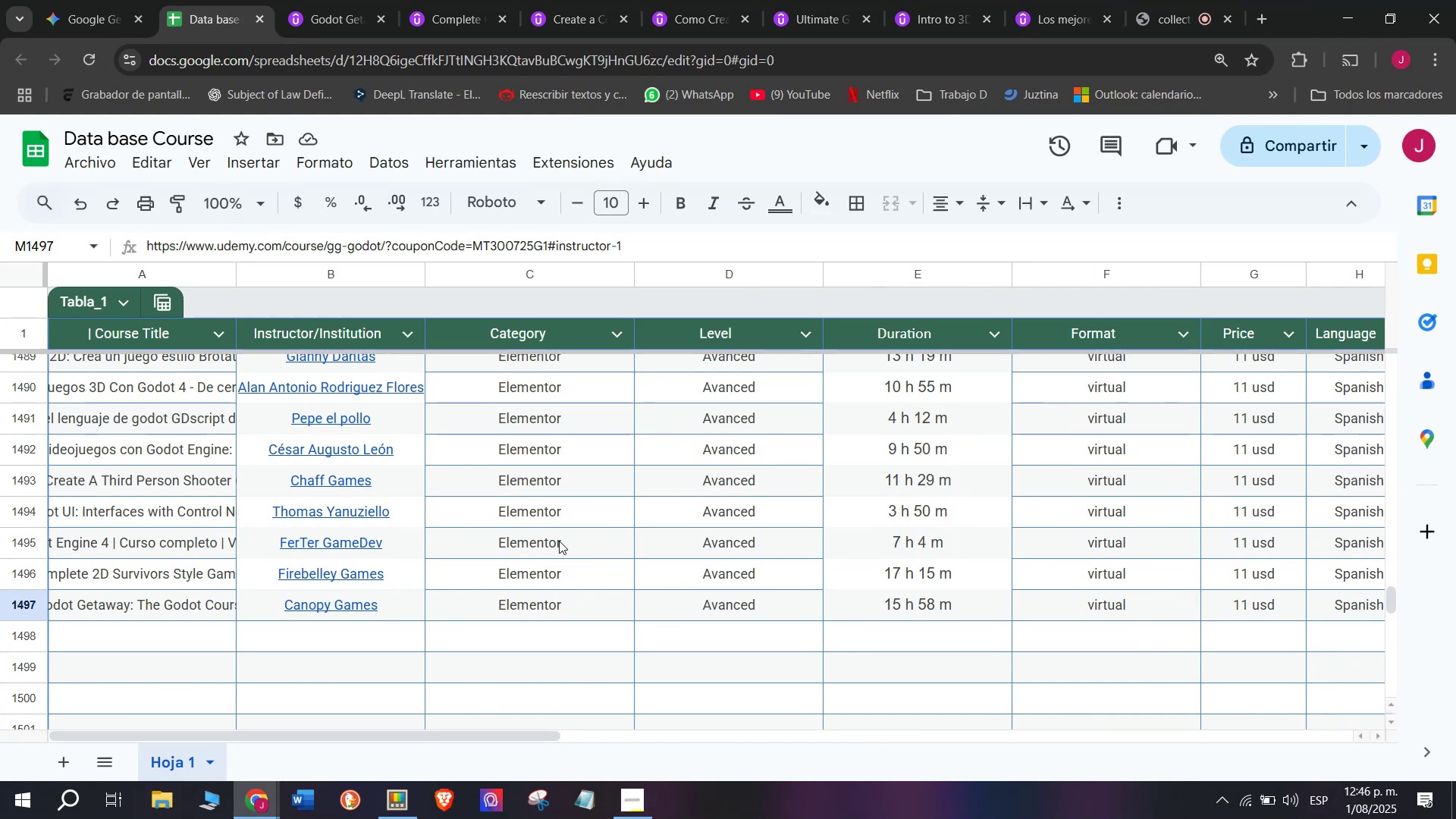 
scroll: coordinate [183, 664], scroll_direction: up, amount: 4.0
 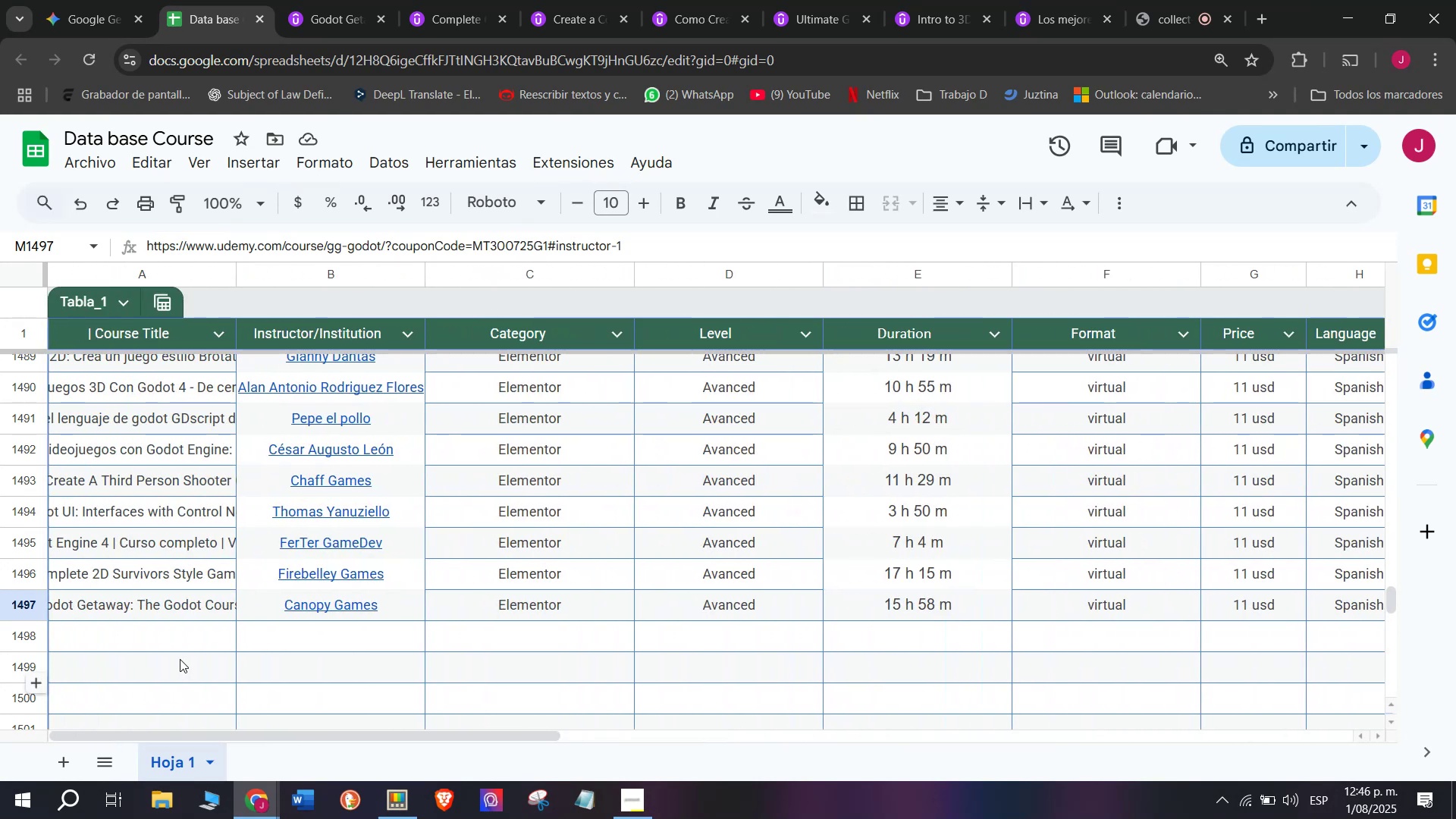 
left_click([179, 659])
 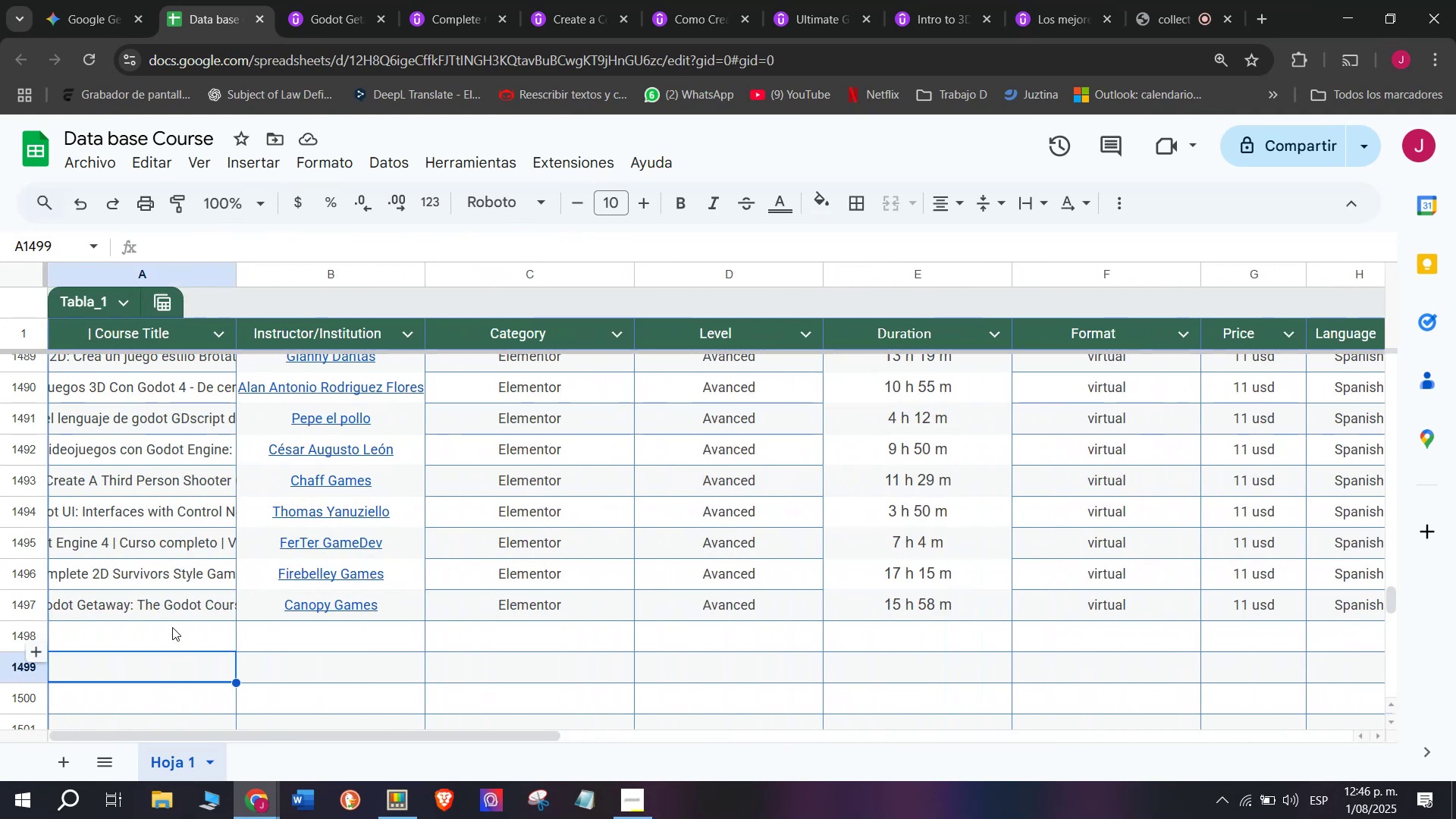 
left_click([172, 627])
 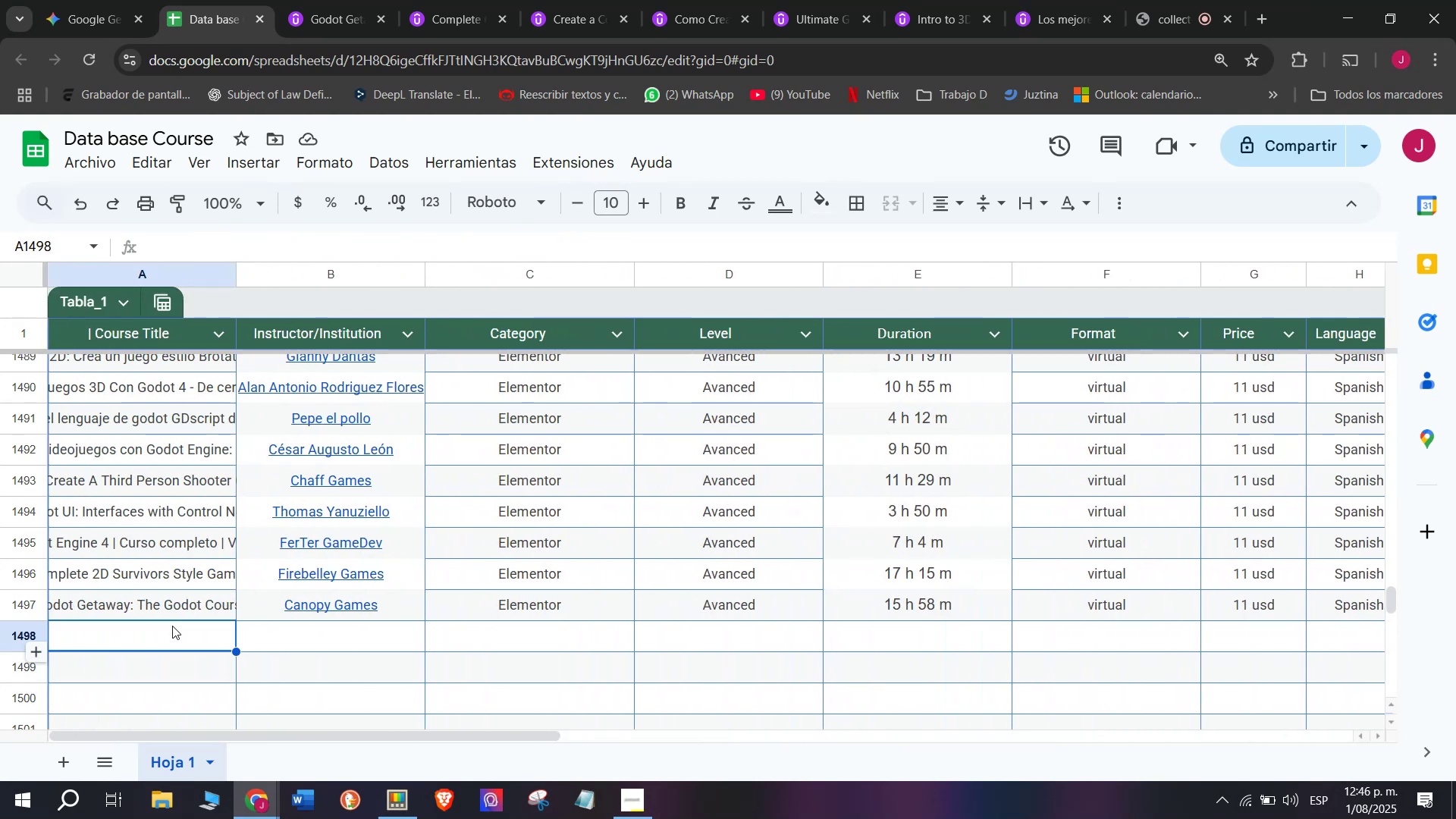 
scroll: coordinate [172, 626], scroll_direction: down, amount: 1.0
 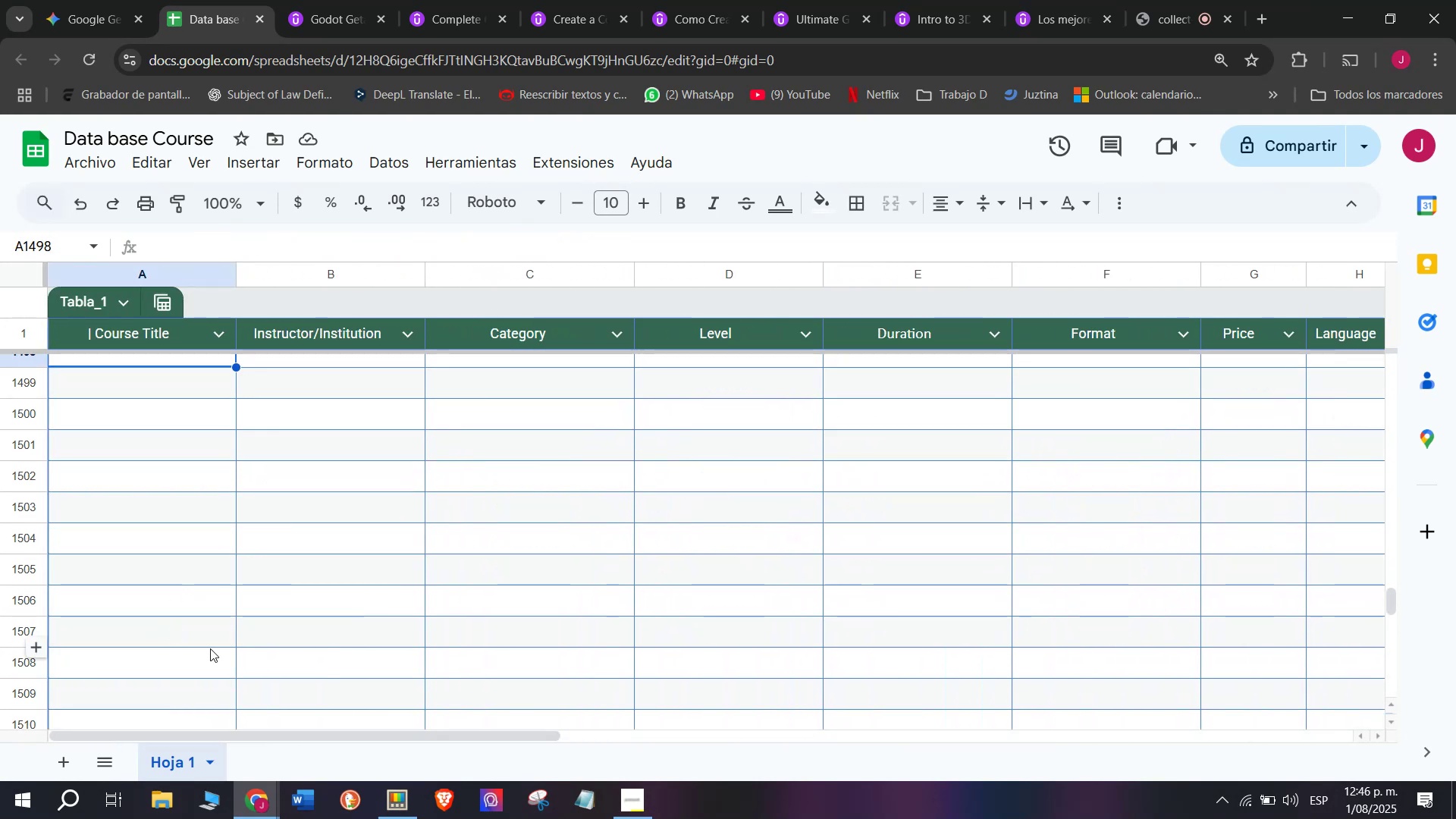 
scroll: coordinate [212, 617], scroll_direction: up, amount: 1.0
 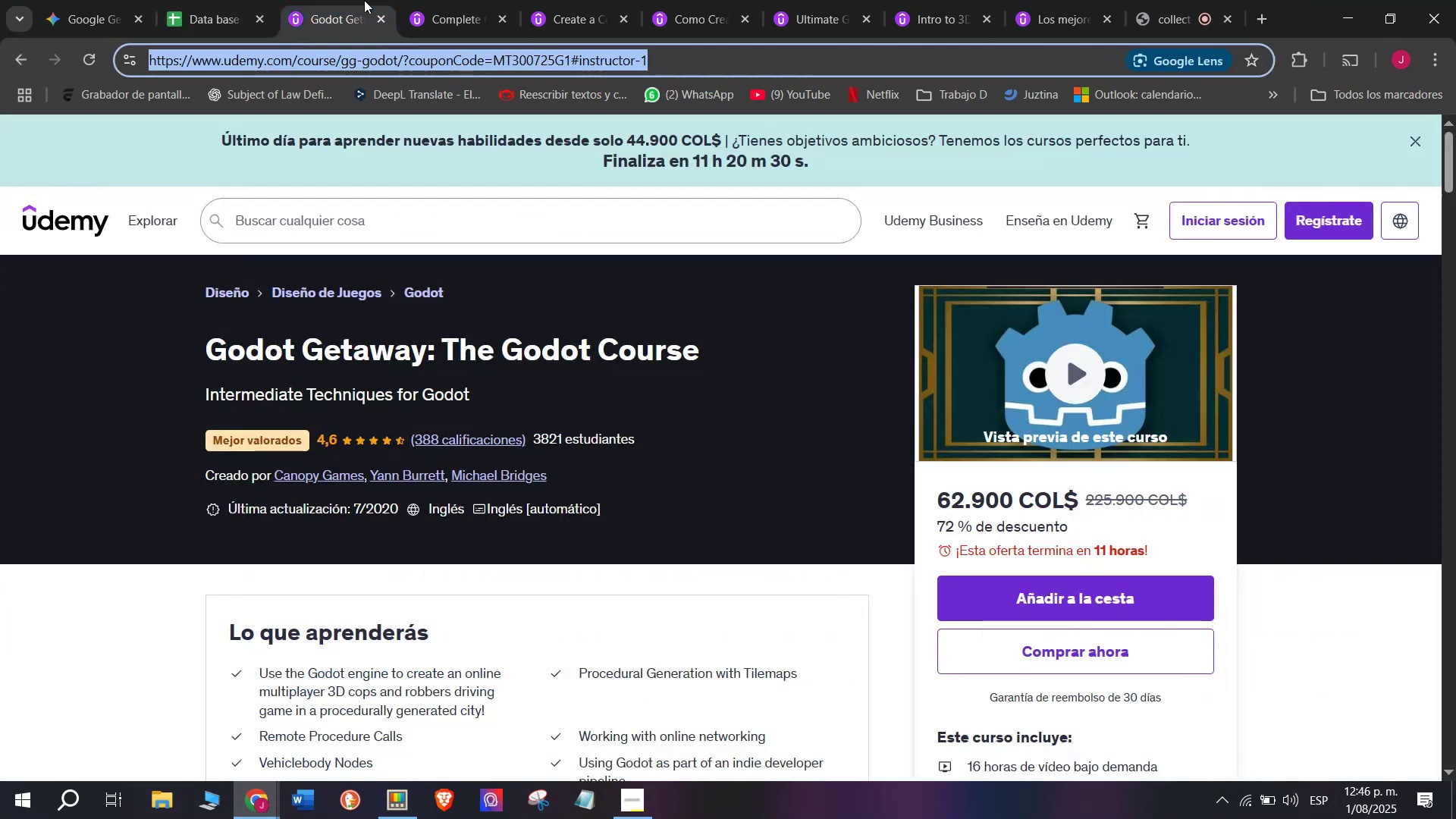 
double_click([383, 16])
 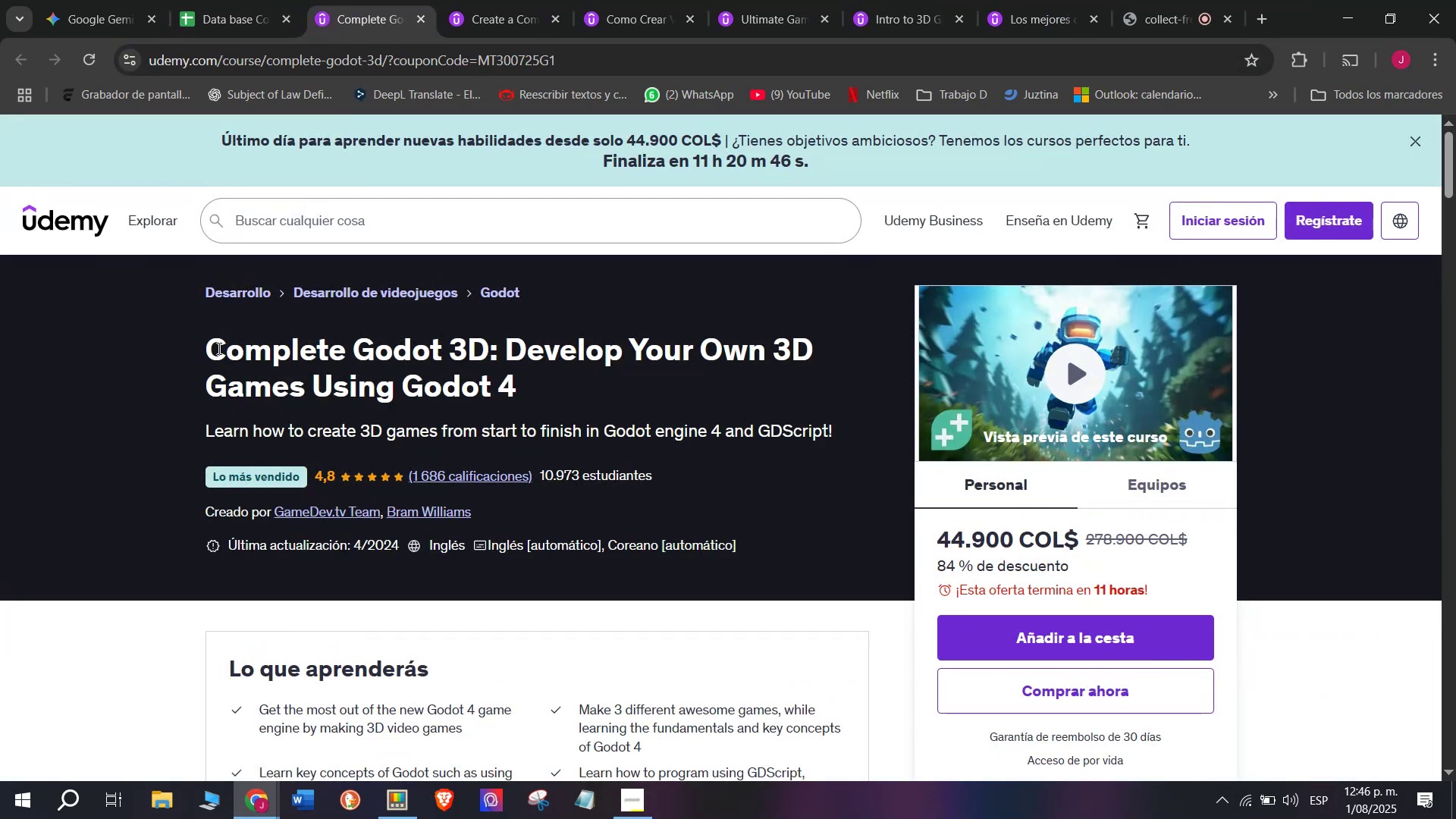 
left_click_drag(start_coordinate=[202, 351], to_coordinate=[570, 376])
 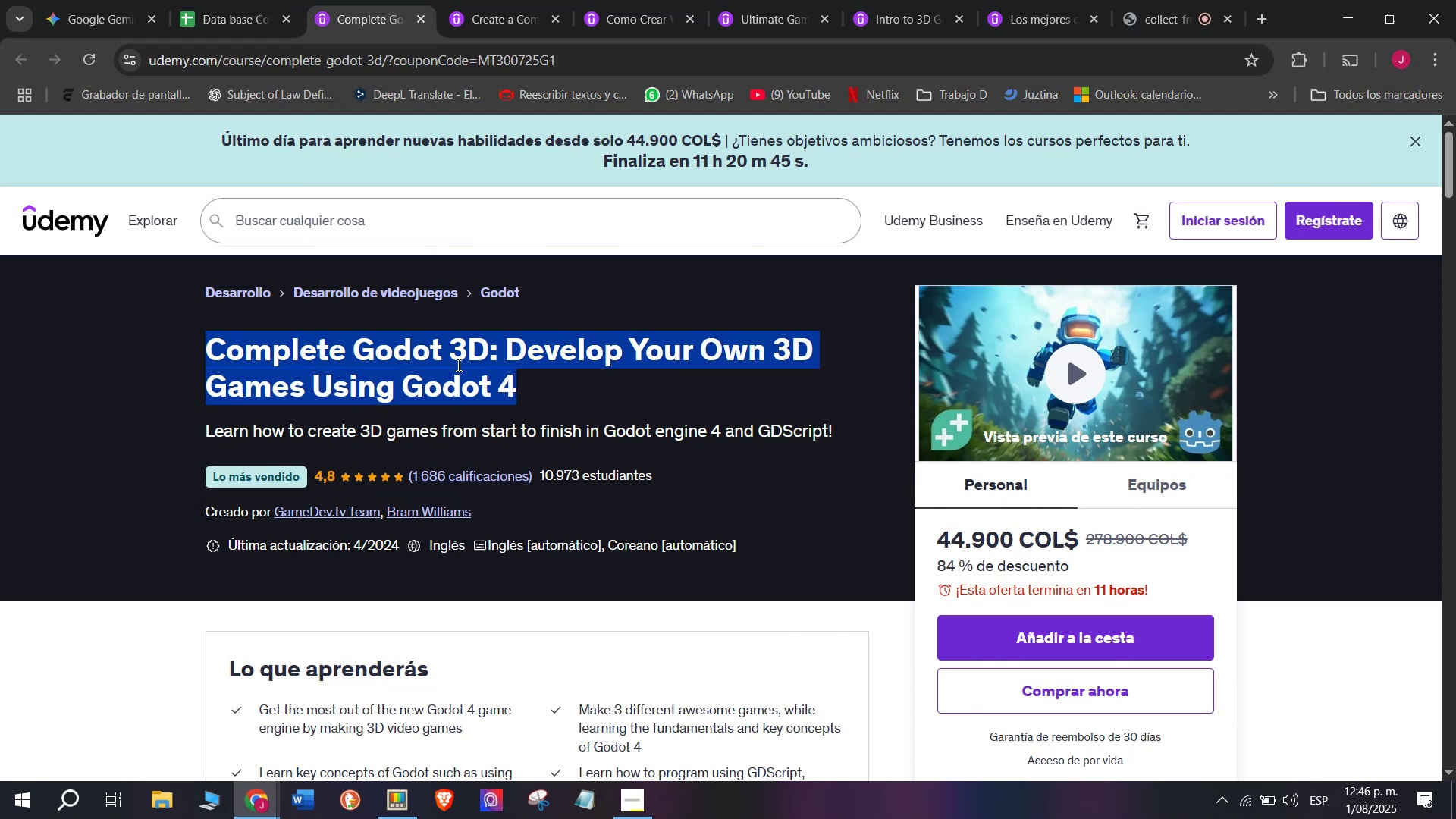 
right_click([457, 365])
 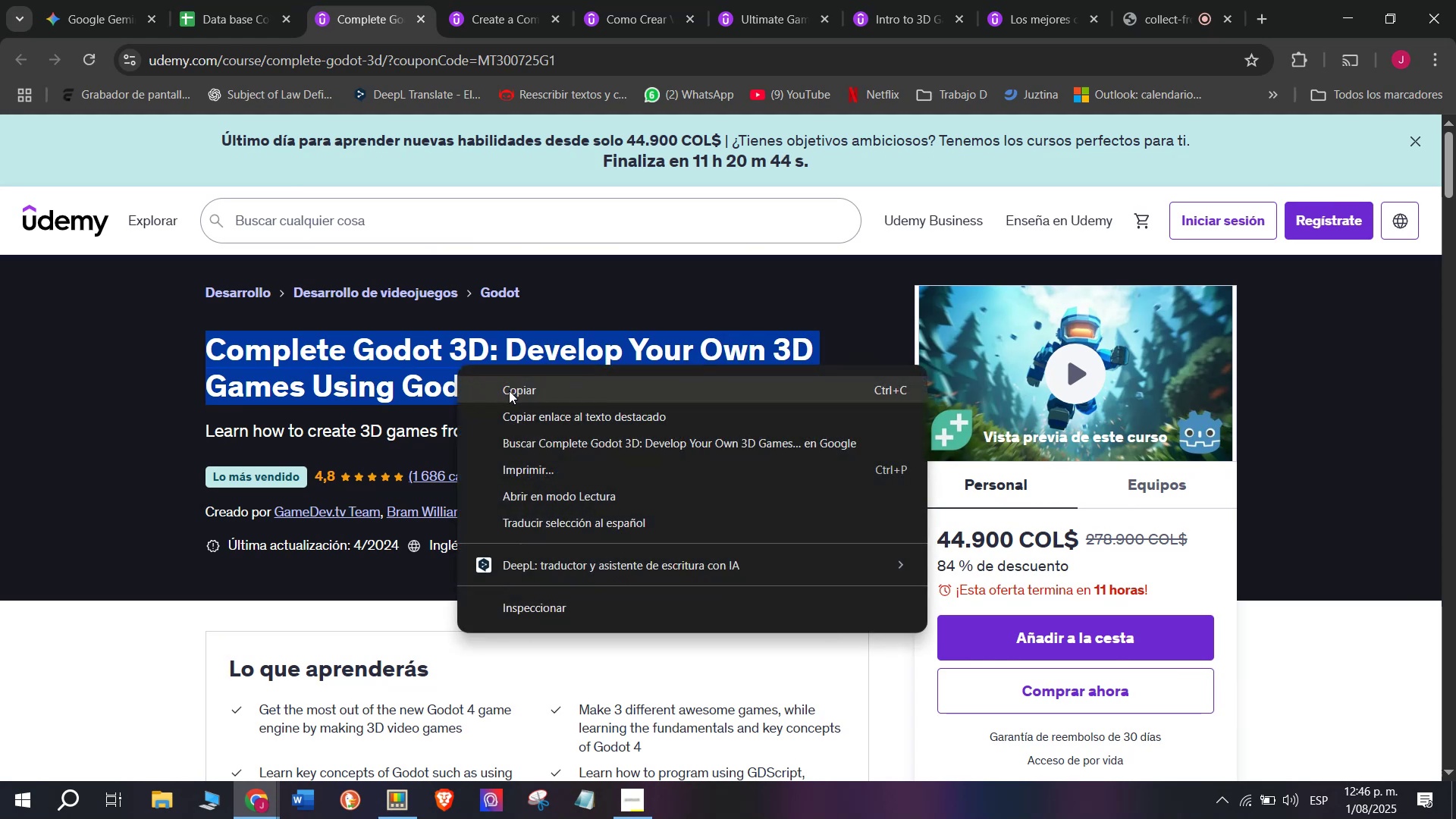 
left_click([510, 393])
 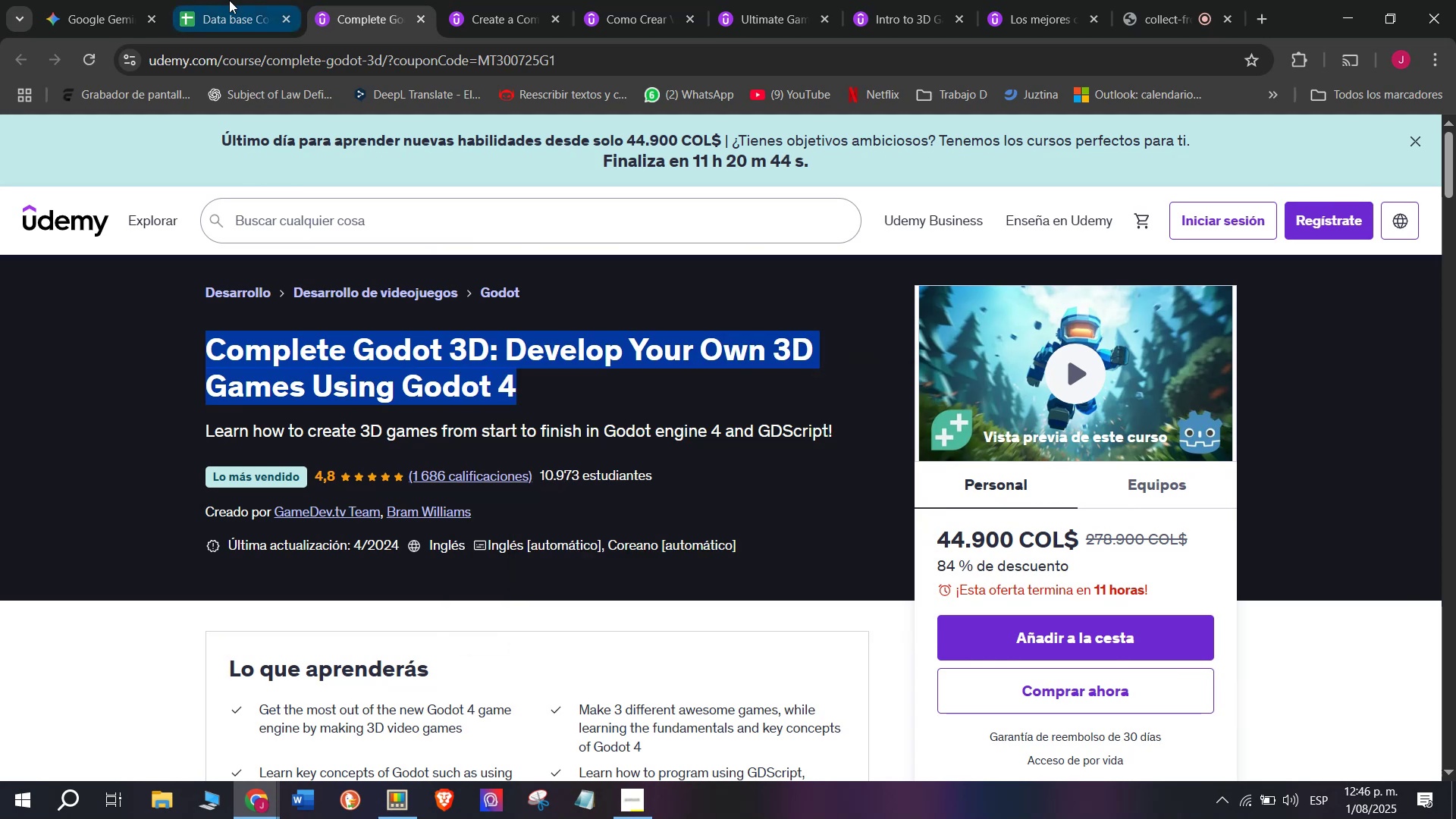 
left_click([215, 0])
 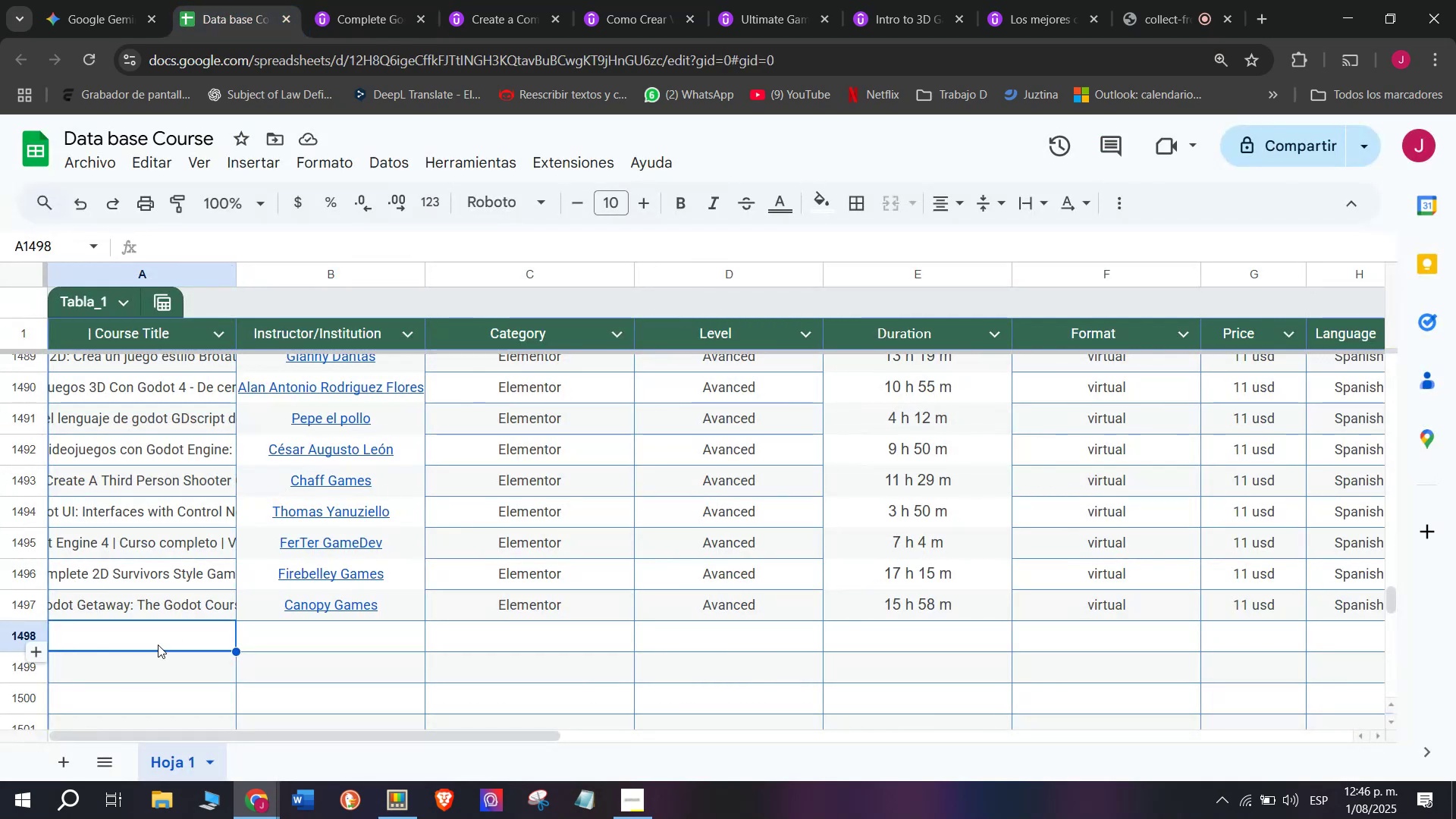 
double_click([158, 643])
 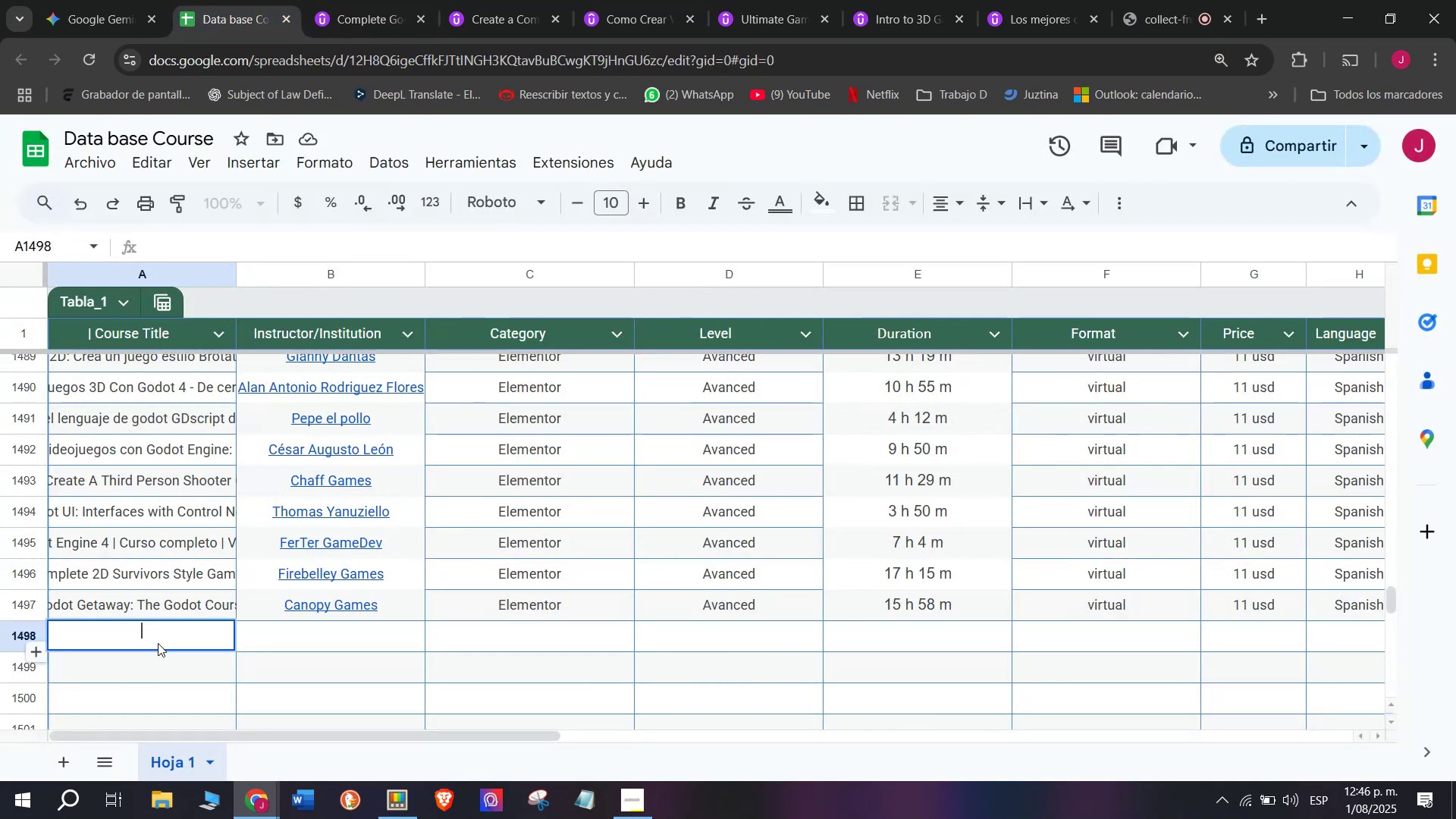 
right_click([158, 643])
 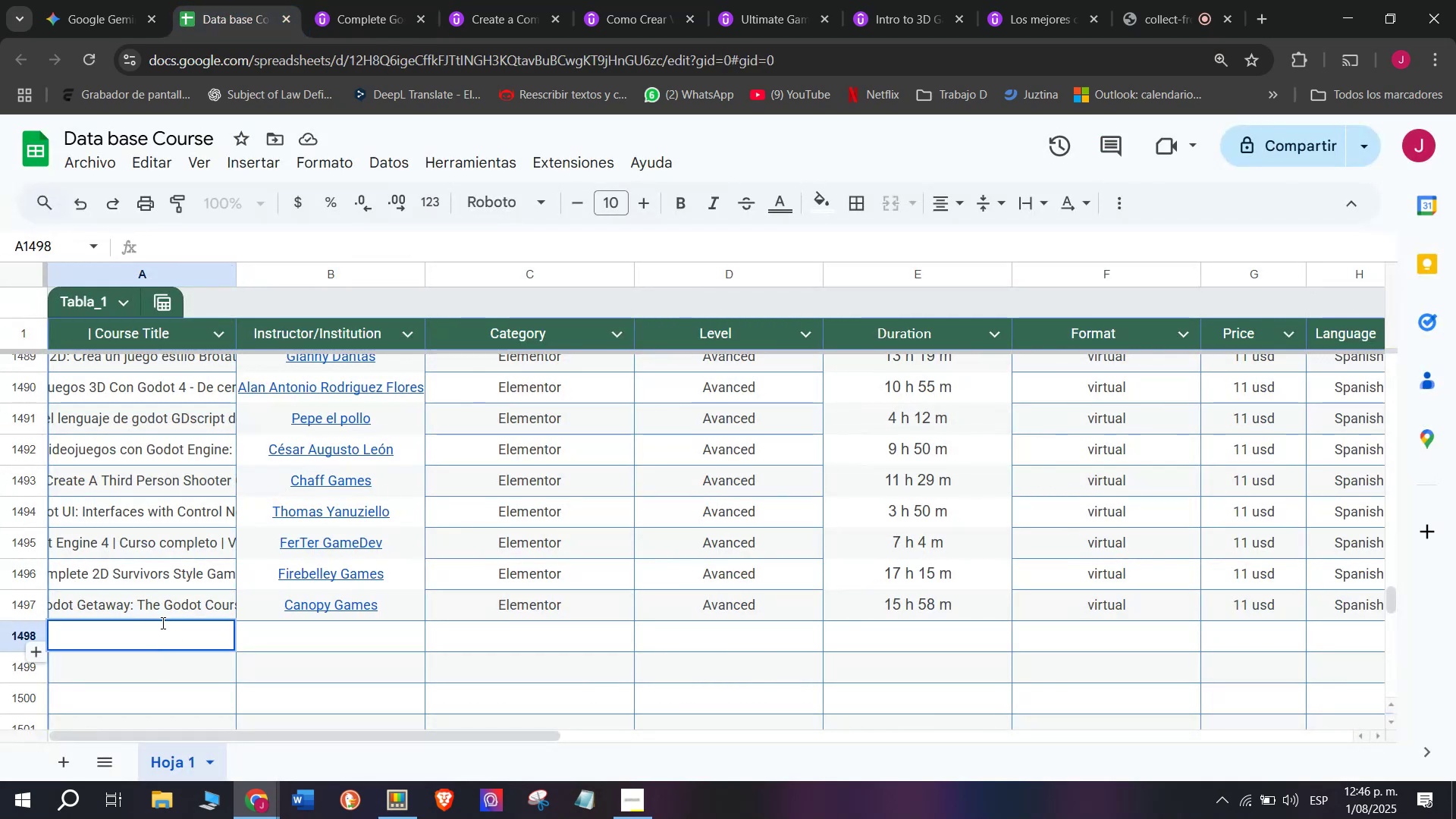 
left_click([161, 632])
 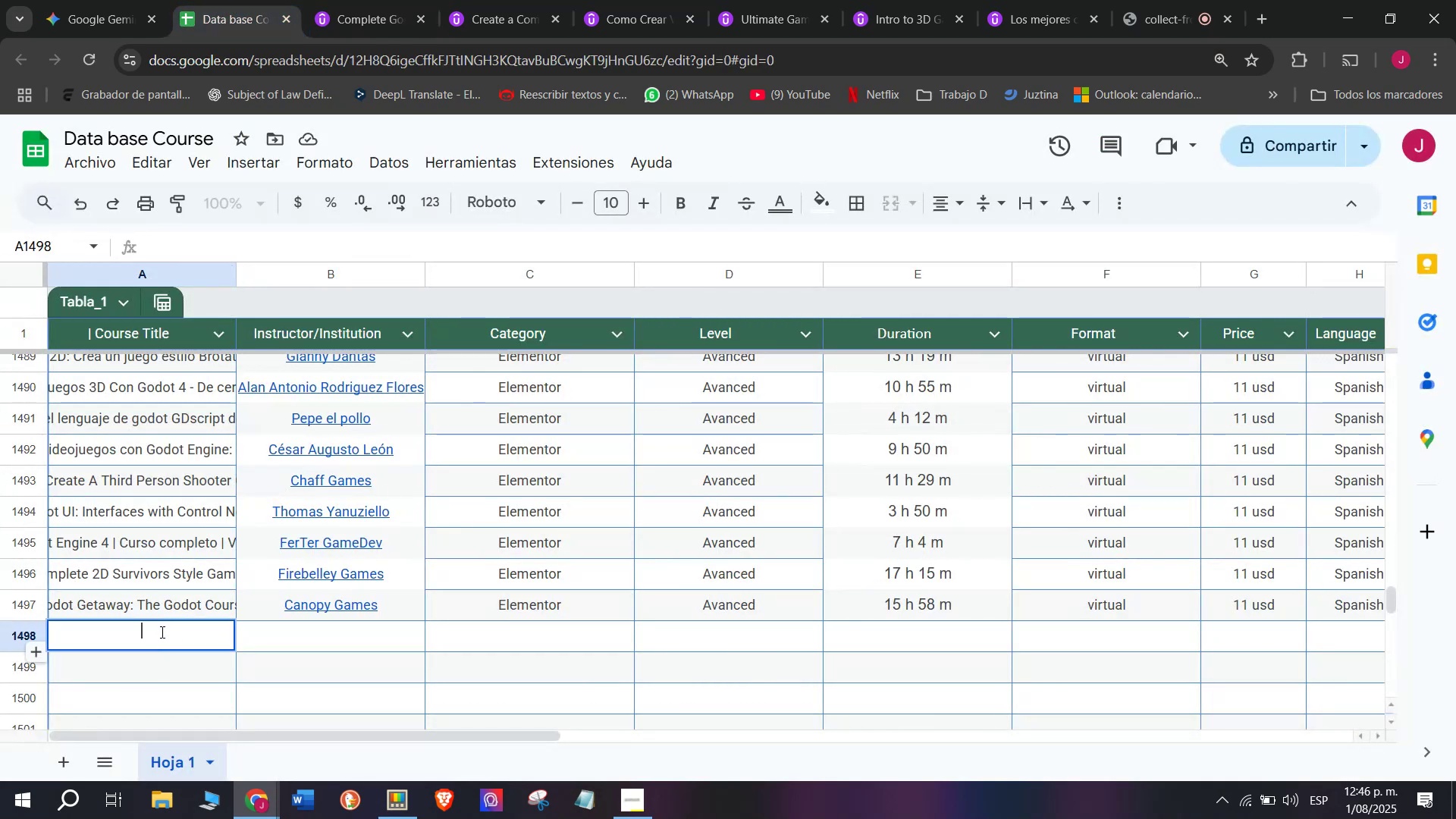 
right_click([161, 632])
 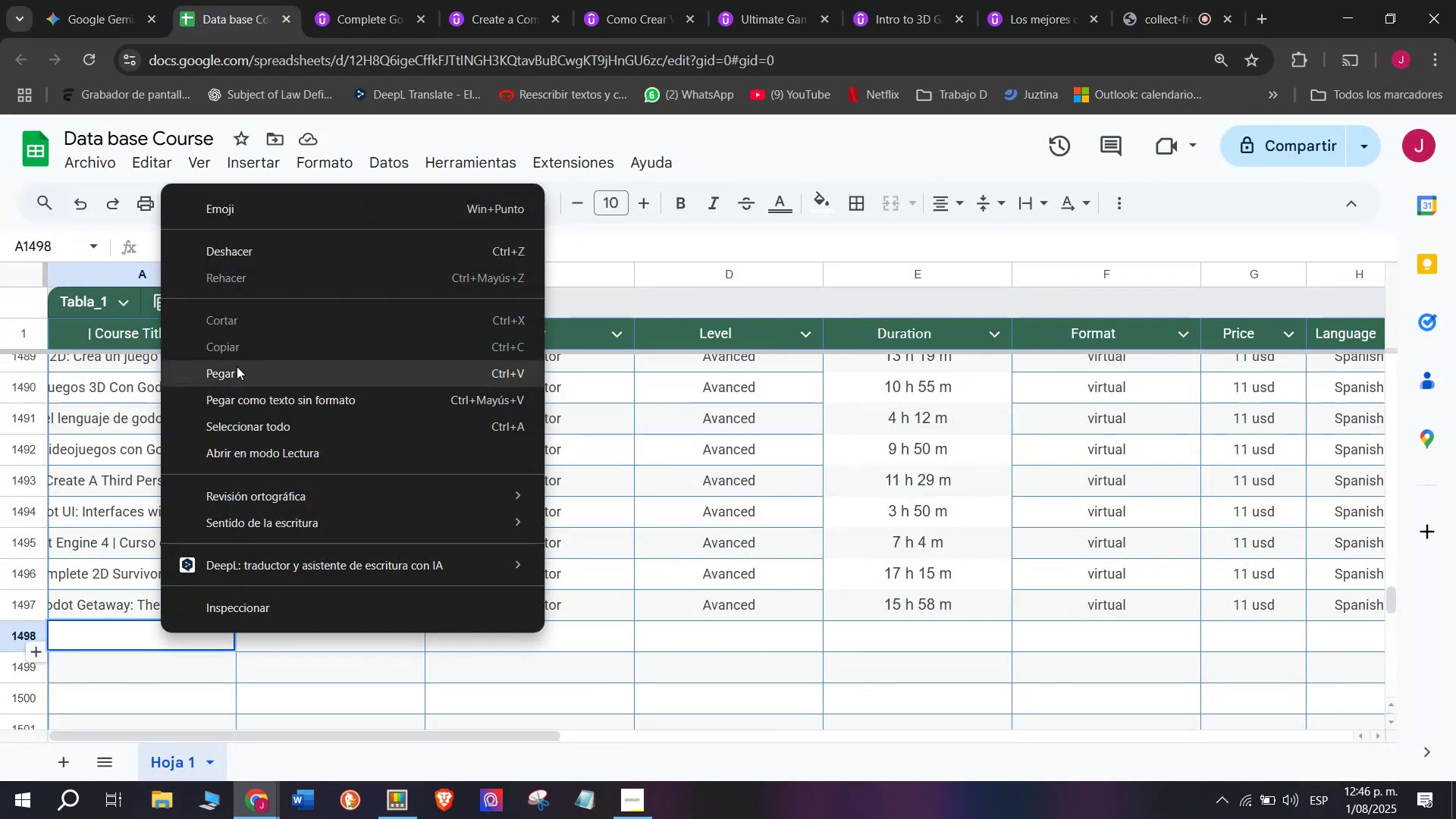 
left_click([237, 366])
 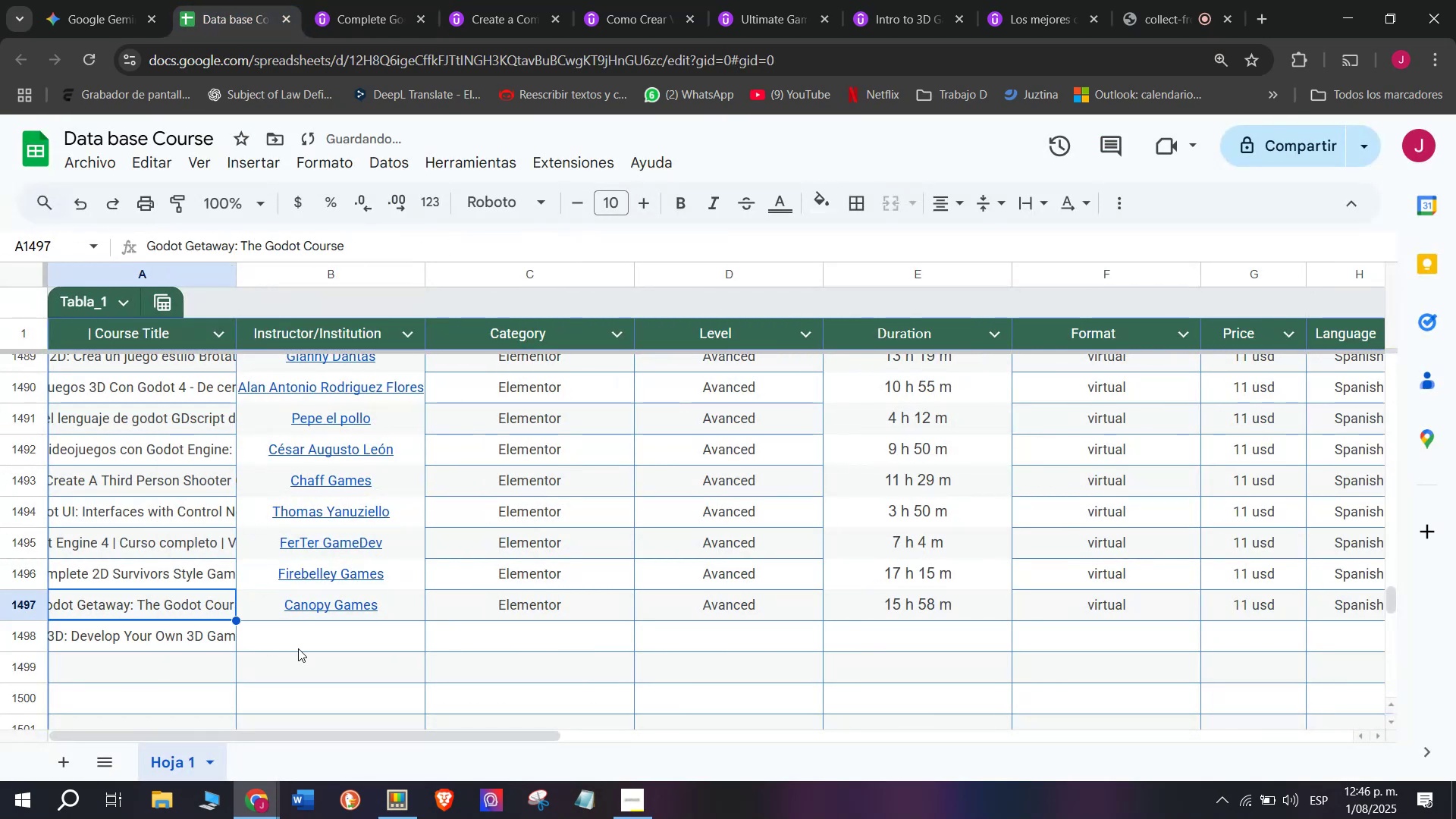 
left_click([318, 632])
 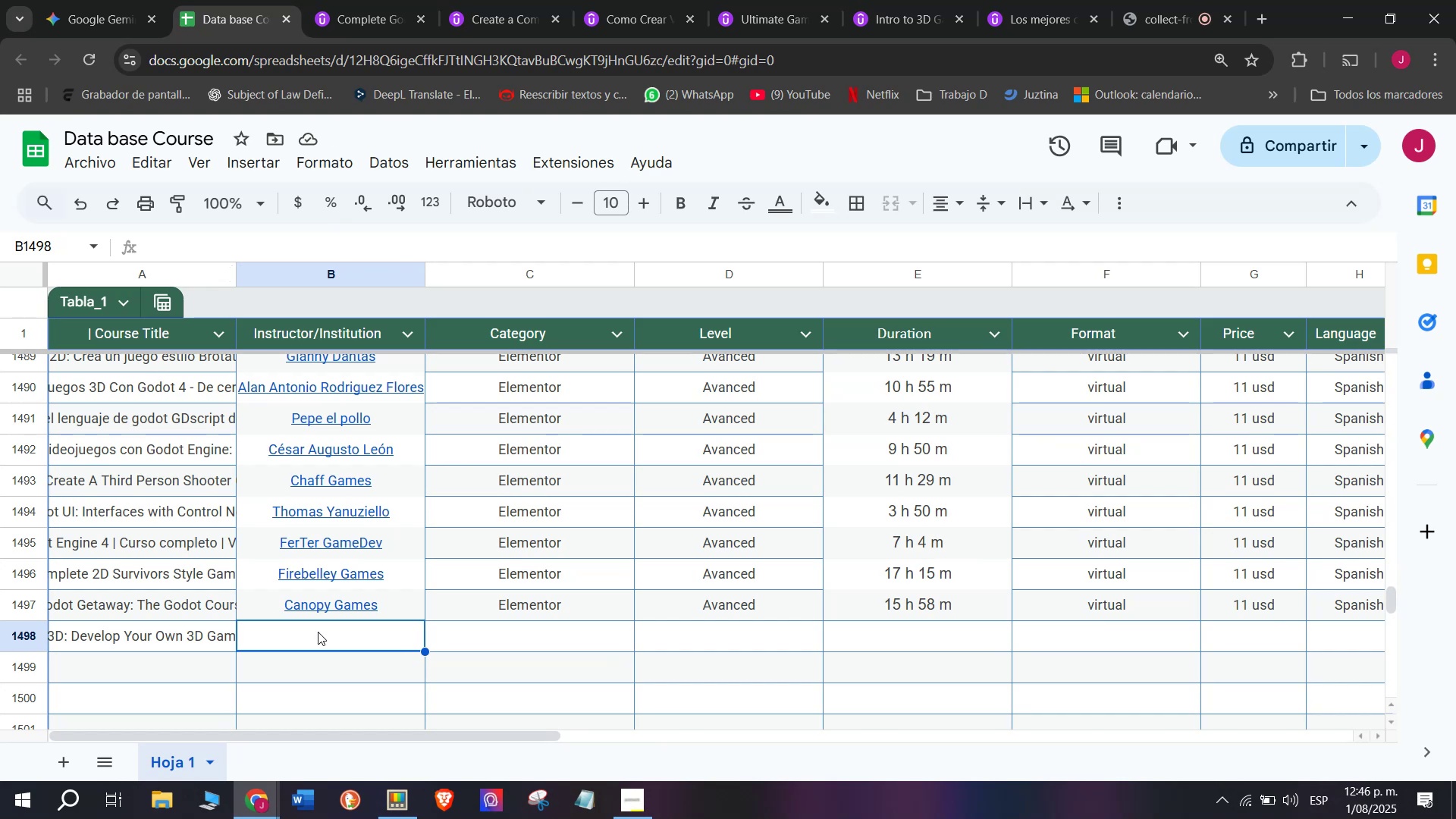 
wait(15.37)
 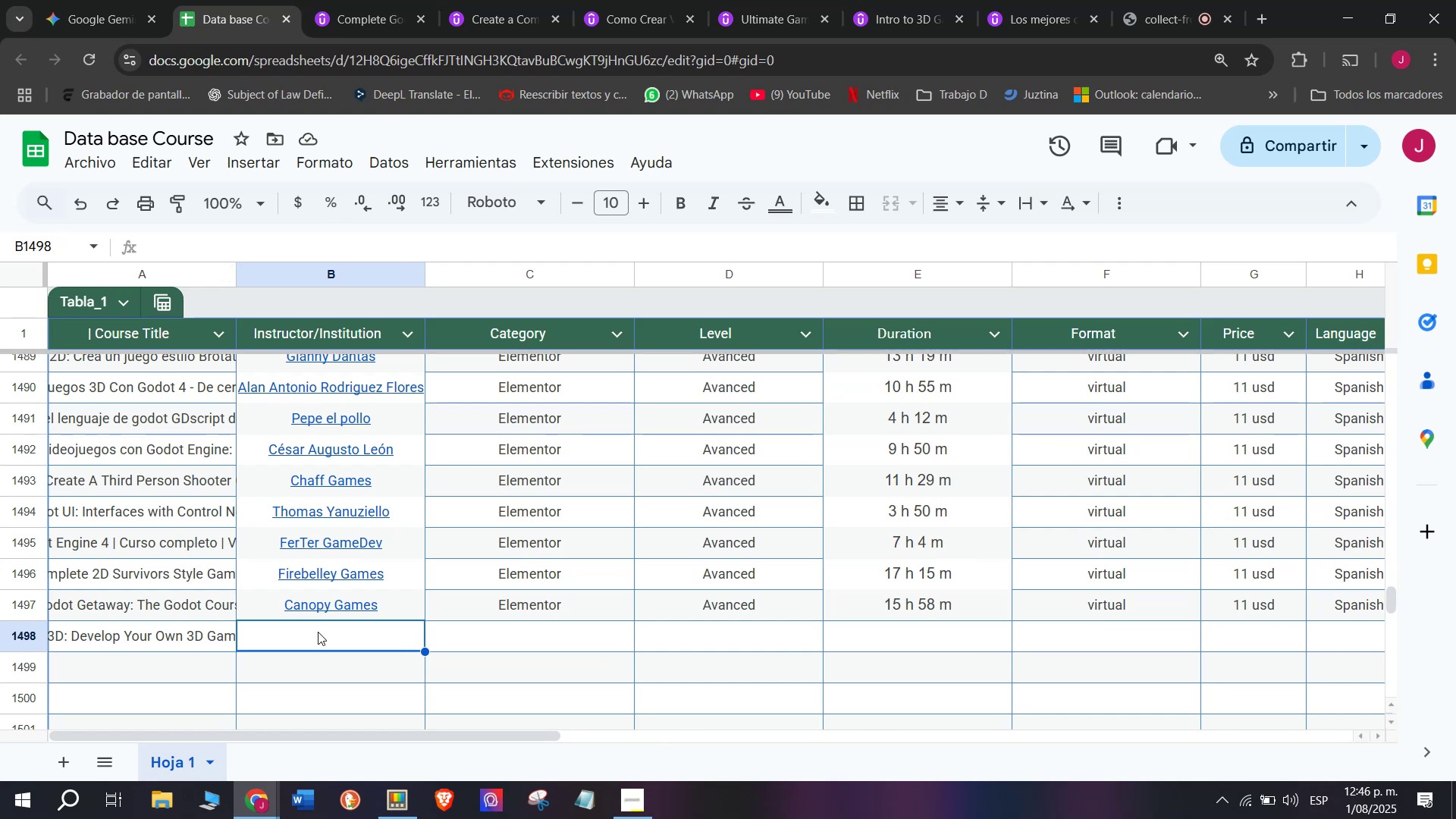 
left_click([331, 0])
 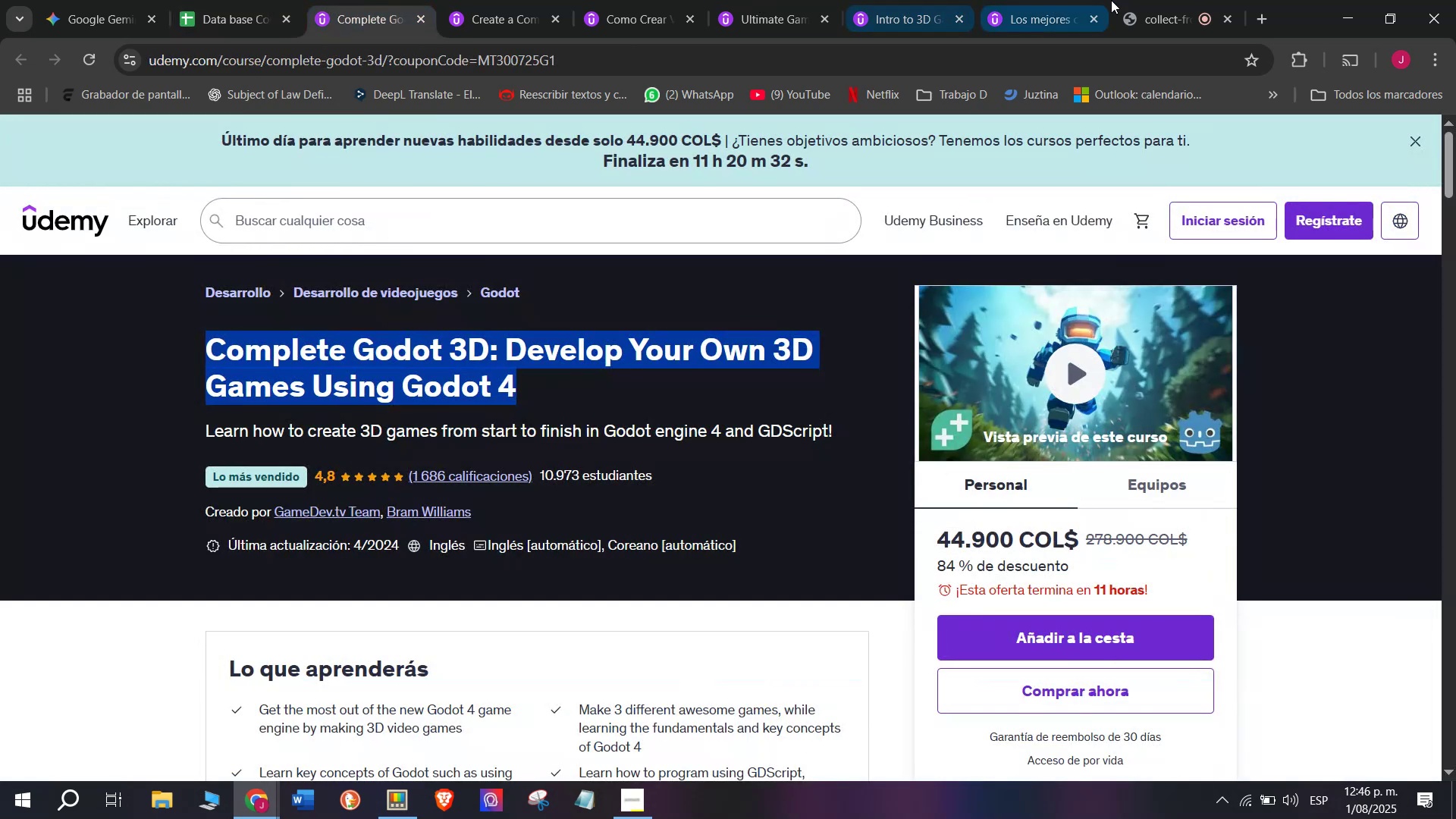 
left_click([1149, 0])
 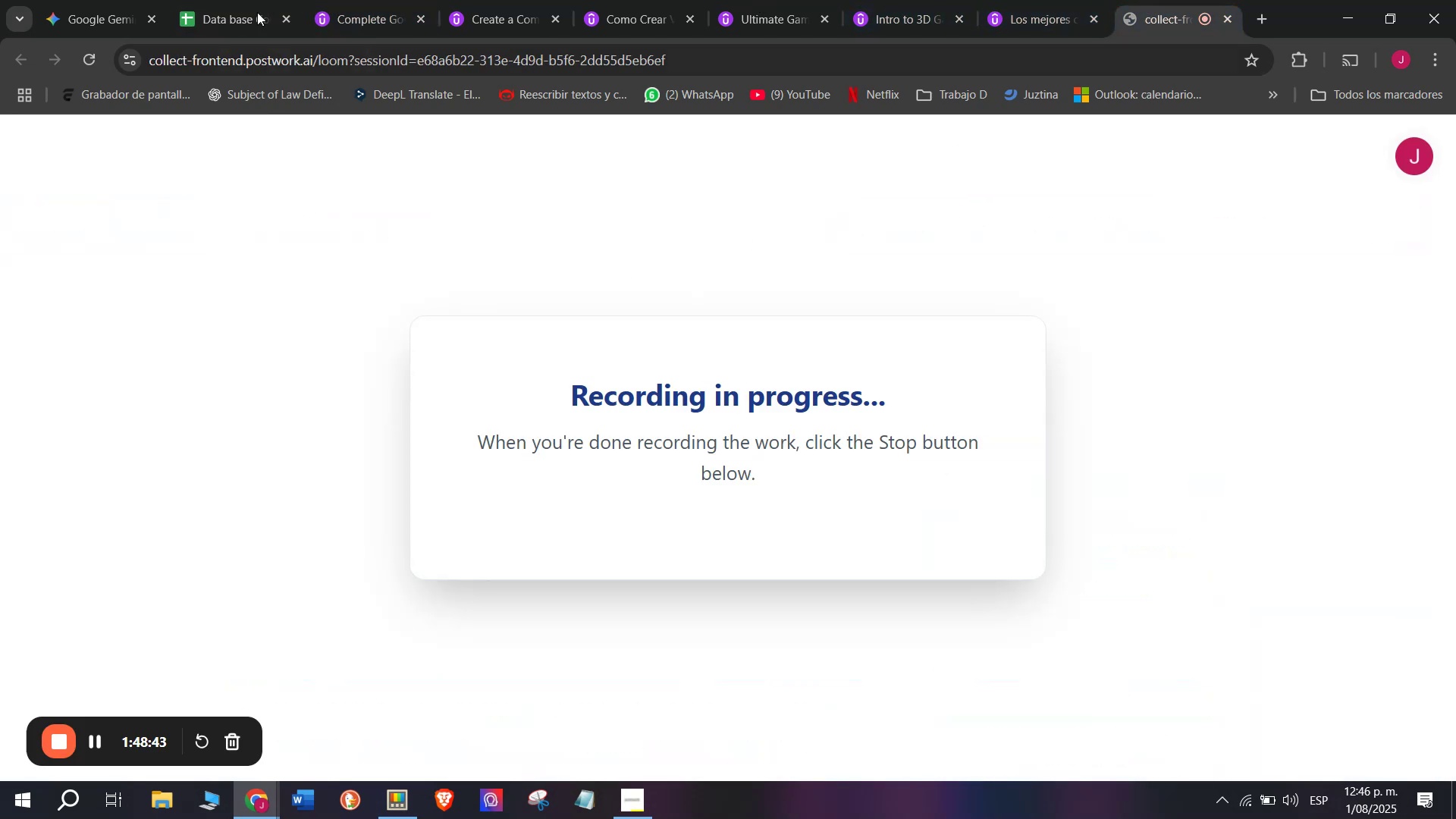 
left_click([253, 0])
 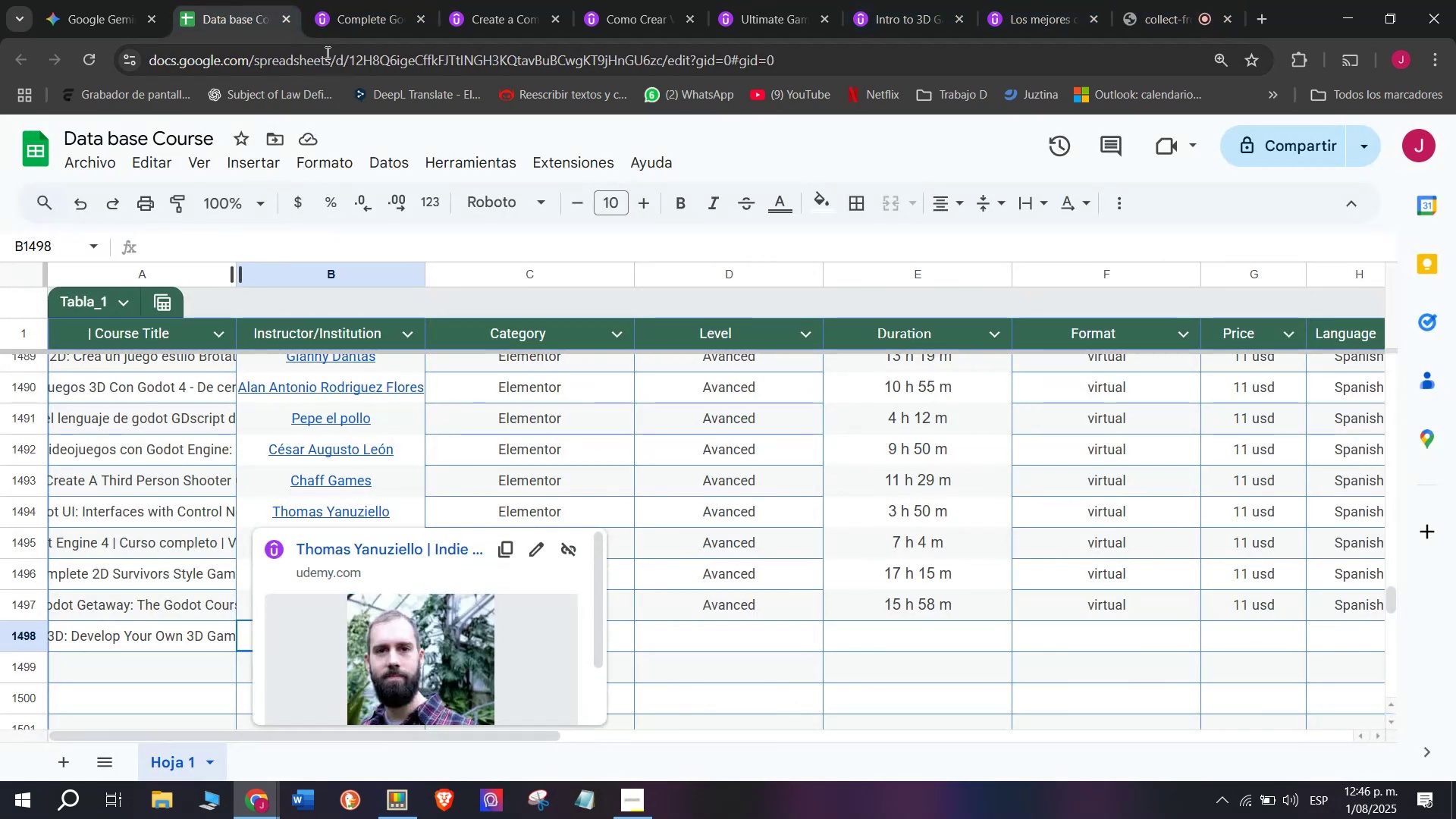 
left_click([344, 5])
 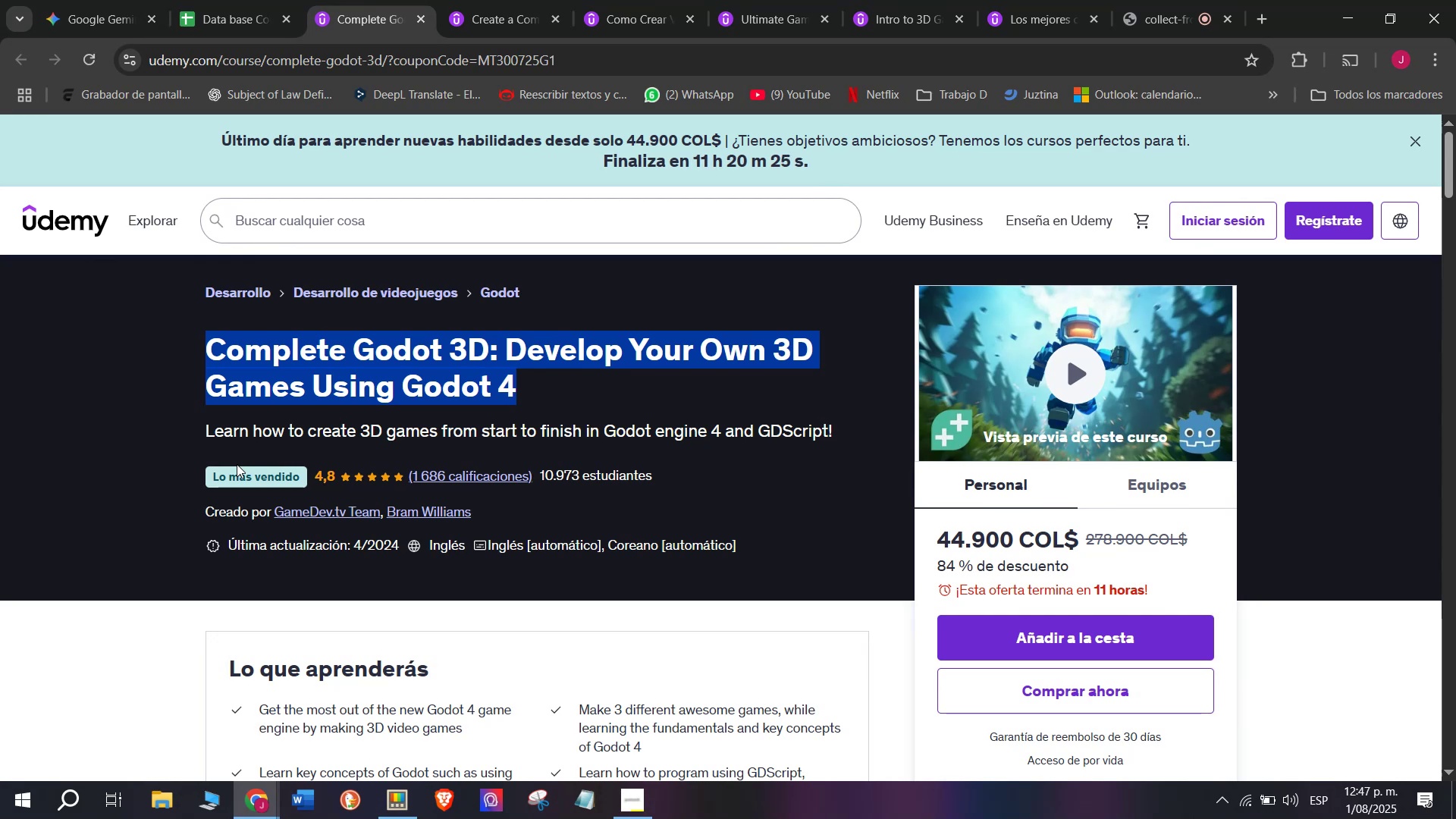 
wait(7.01)
 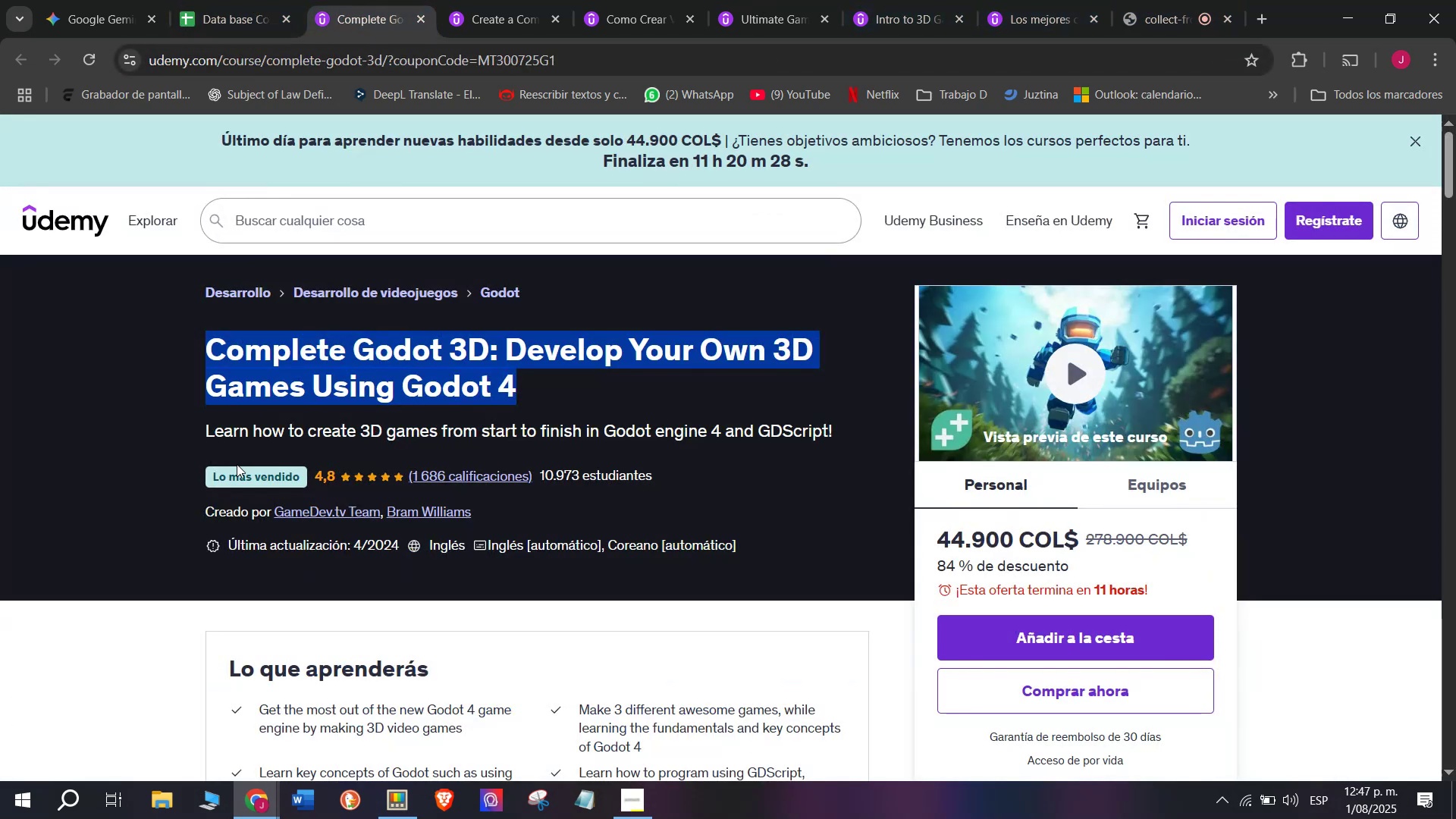 
left_click([256, 0])
 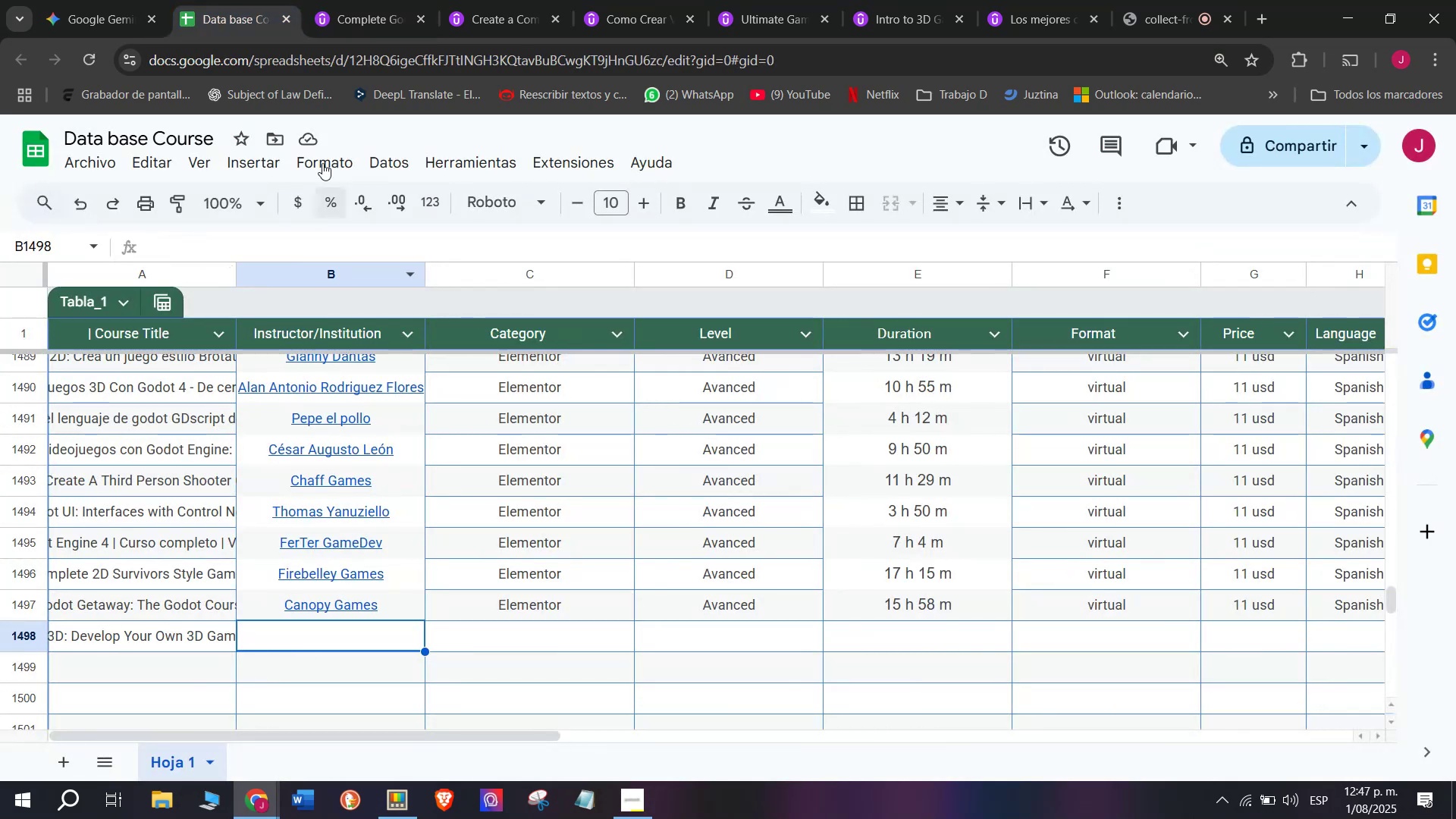 
left_click([351, 0])
 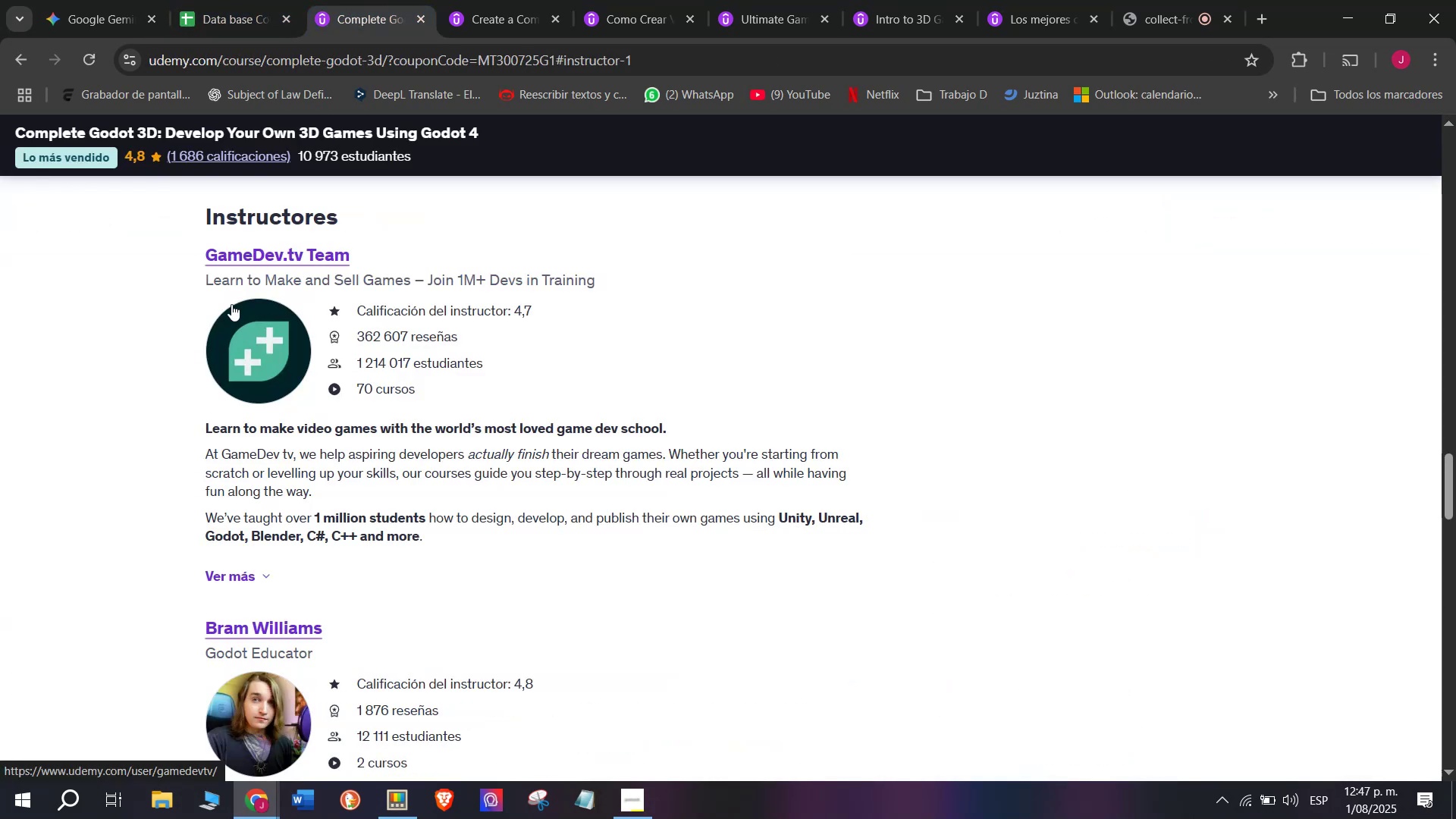 
left_click_drag(start_coordinate=[188, 260], to_coordinate=[370, 246])
 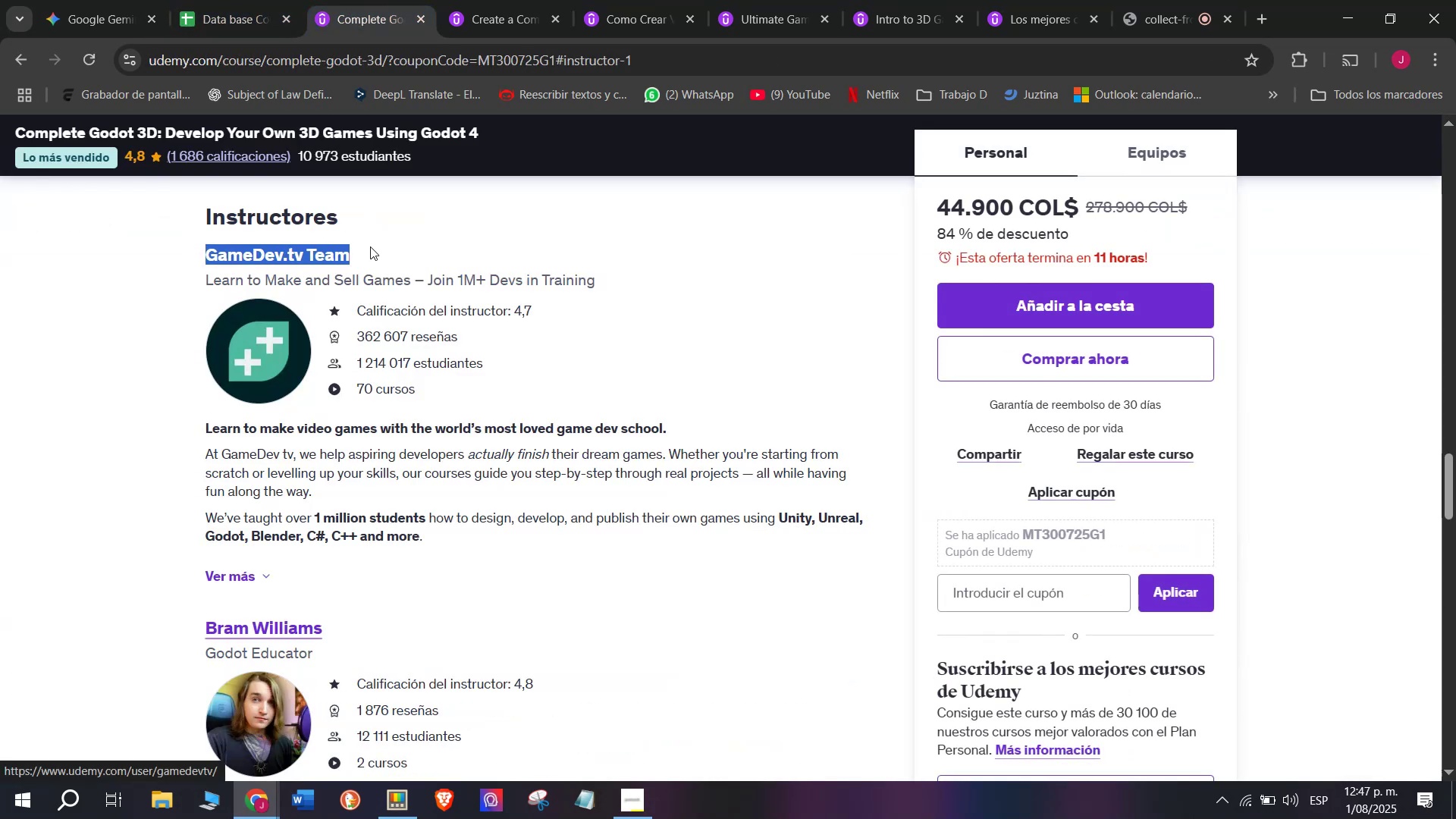 
key(Control+ControlLeft)
 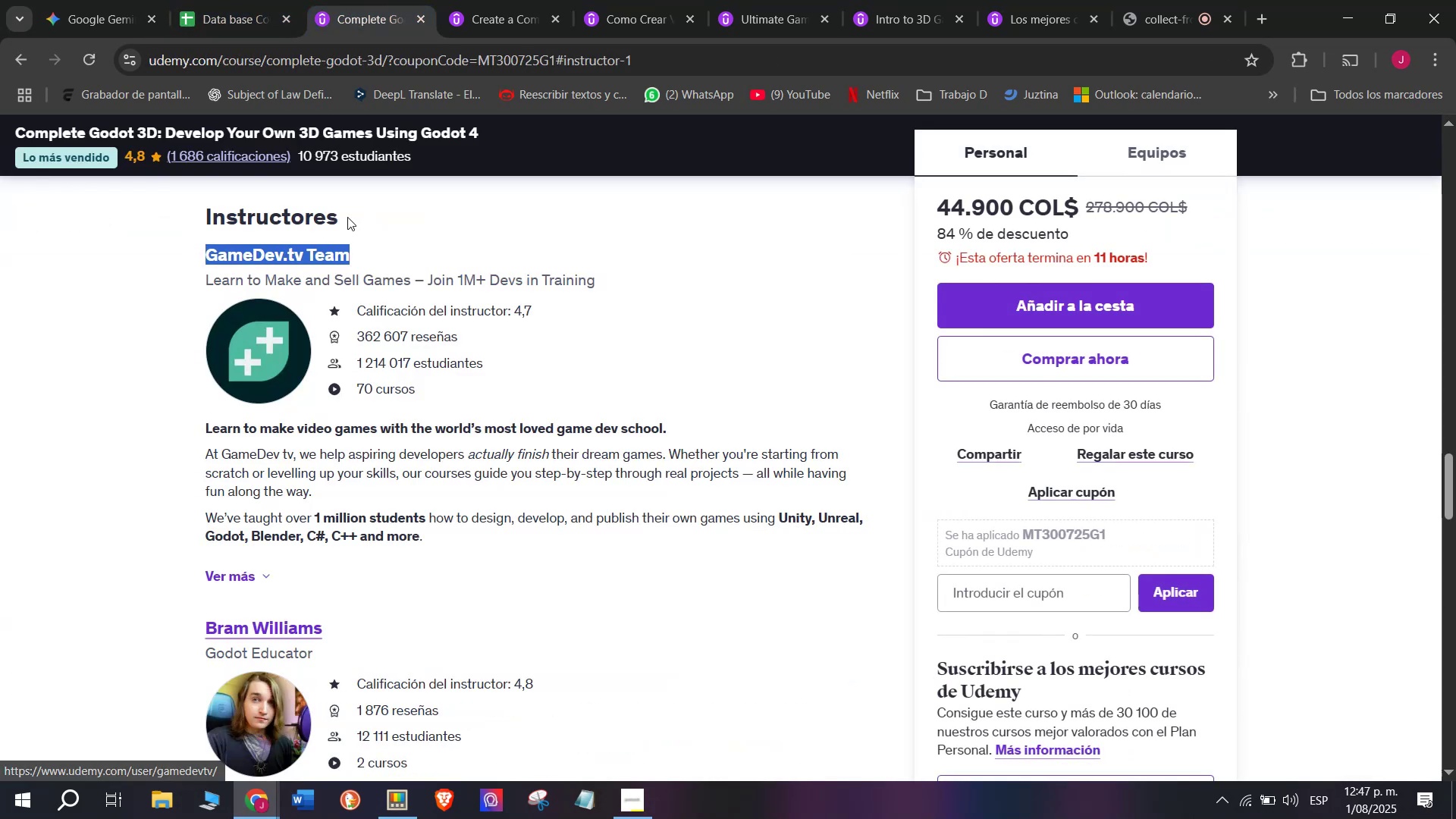 
key(Break)
 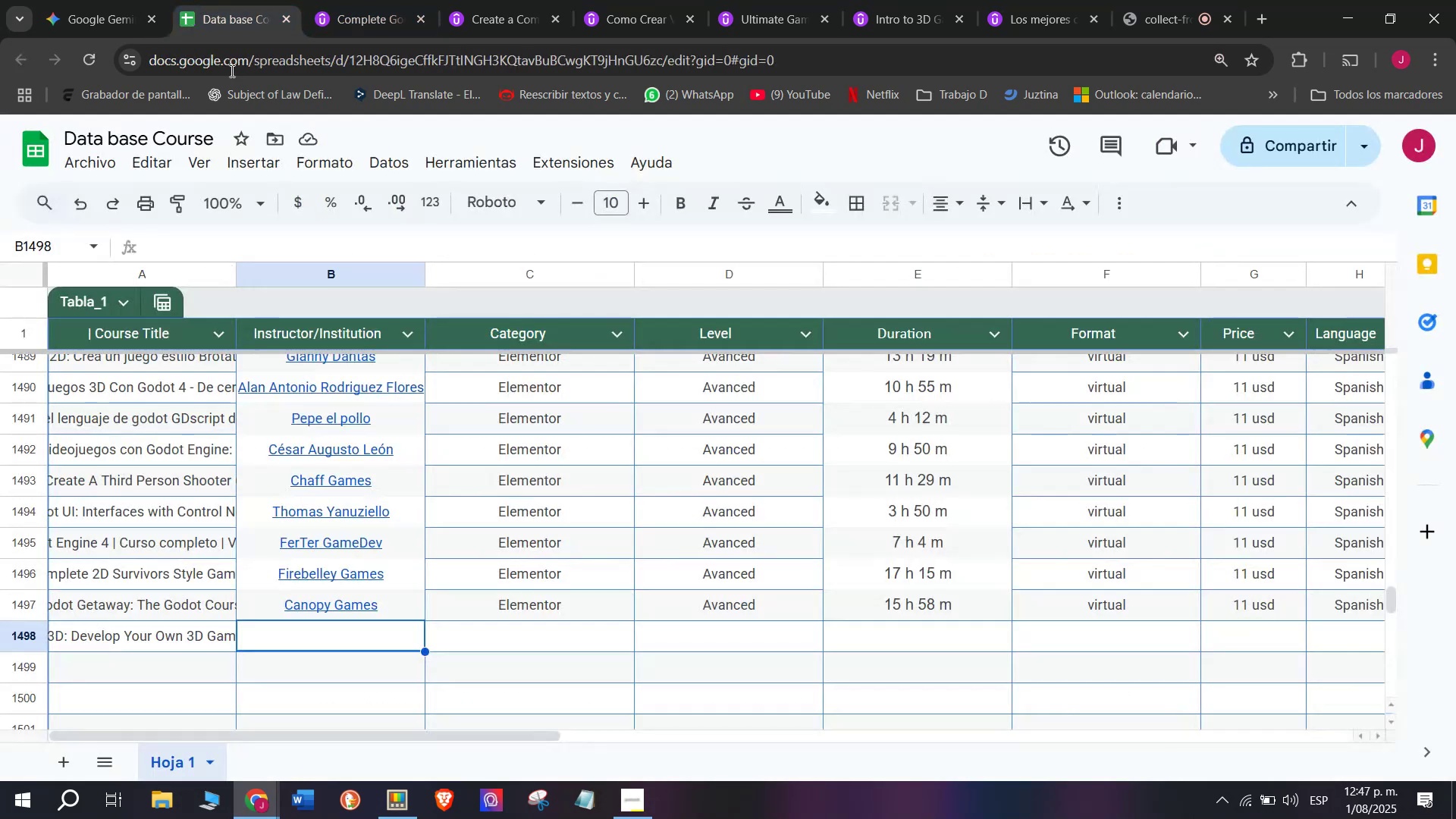 
key(Control+C)
 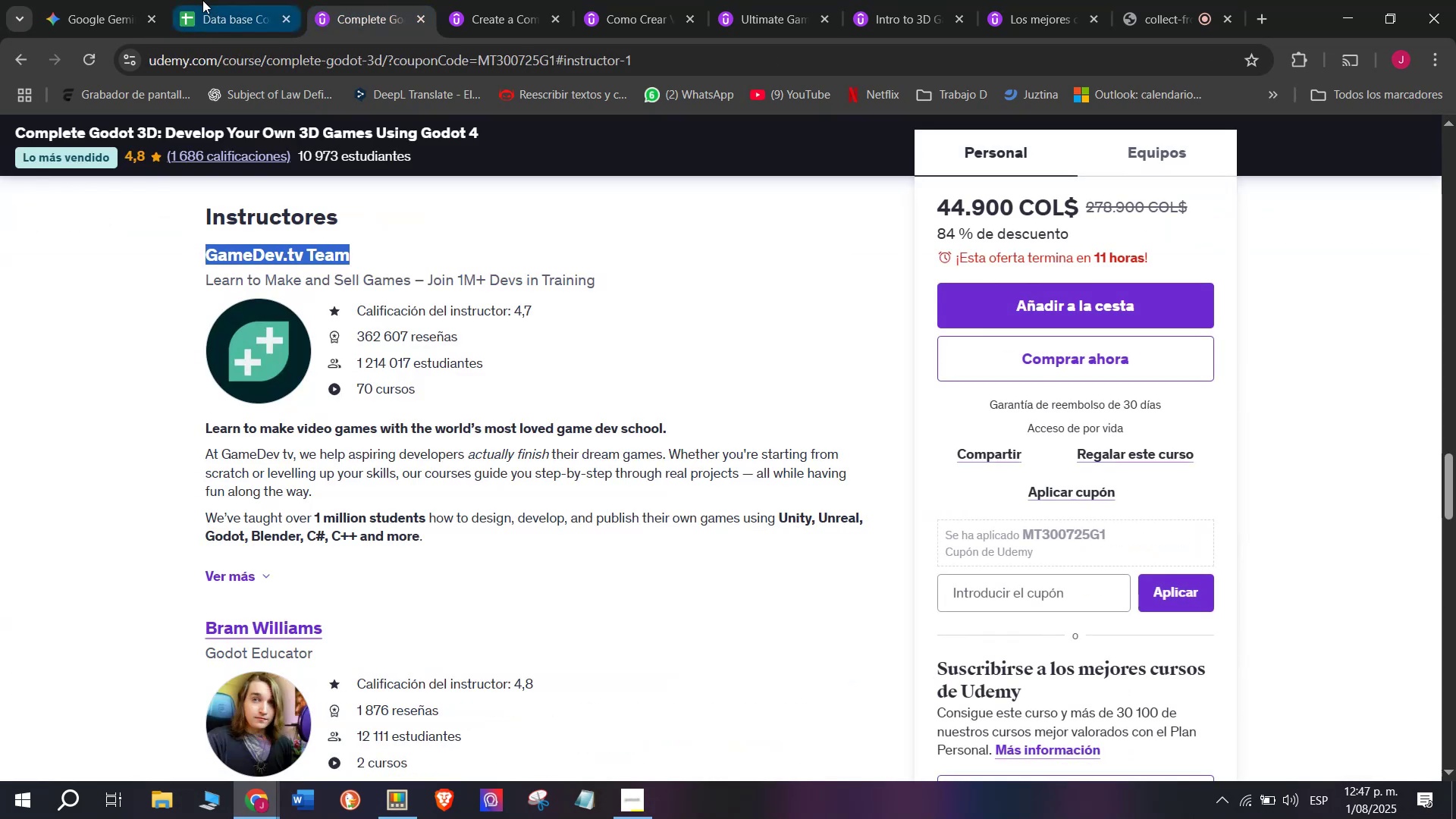 
left_click([202, 0])
 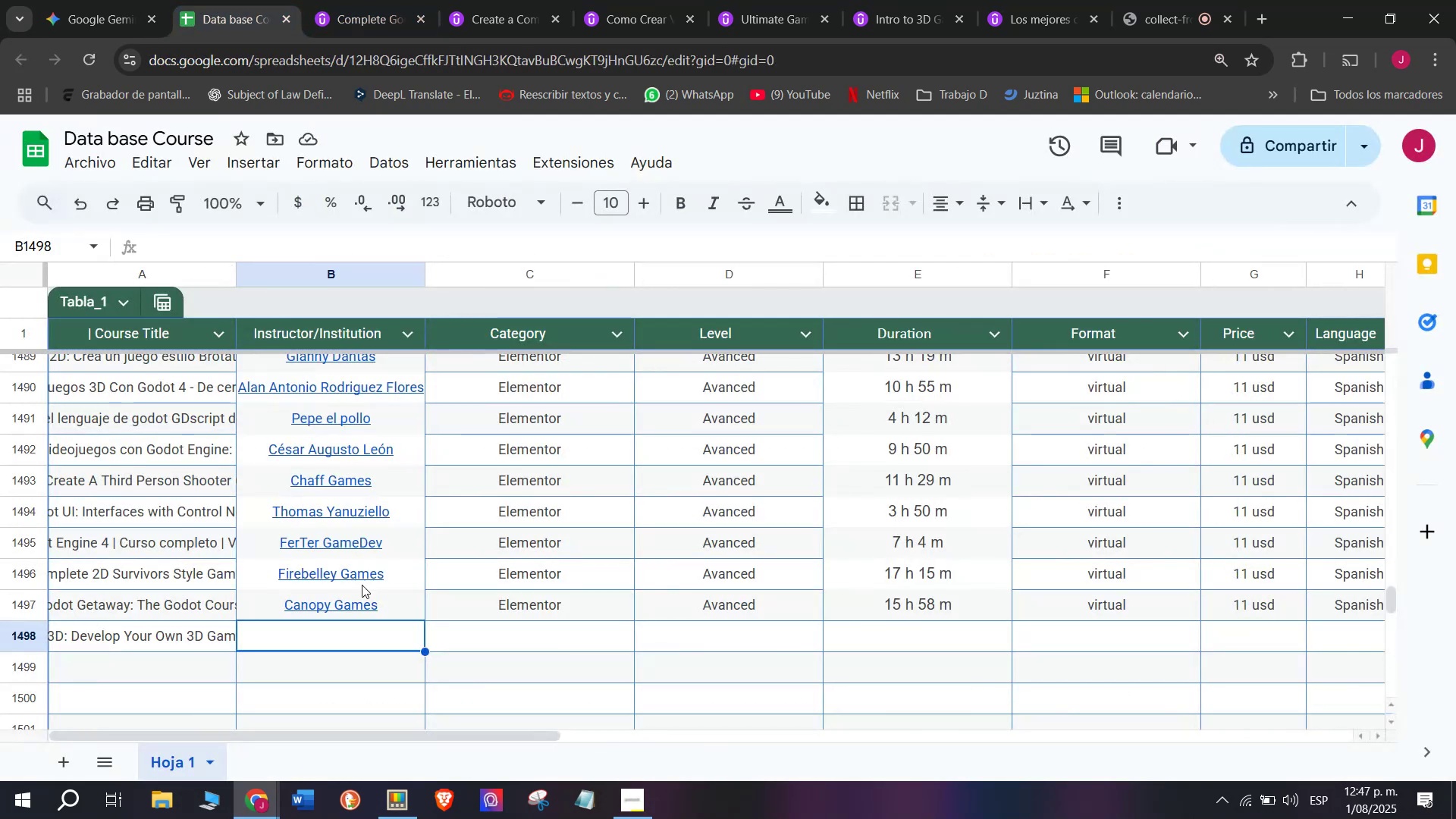 
key(Z)
 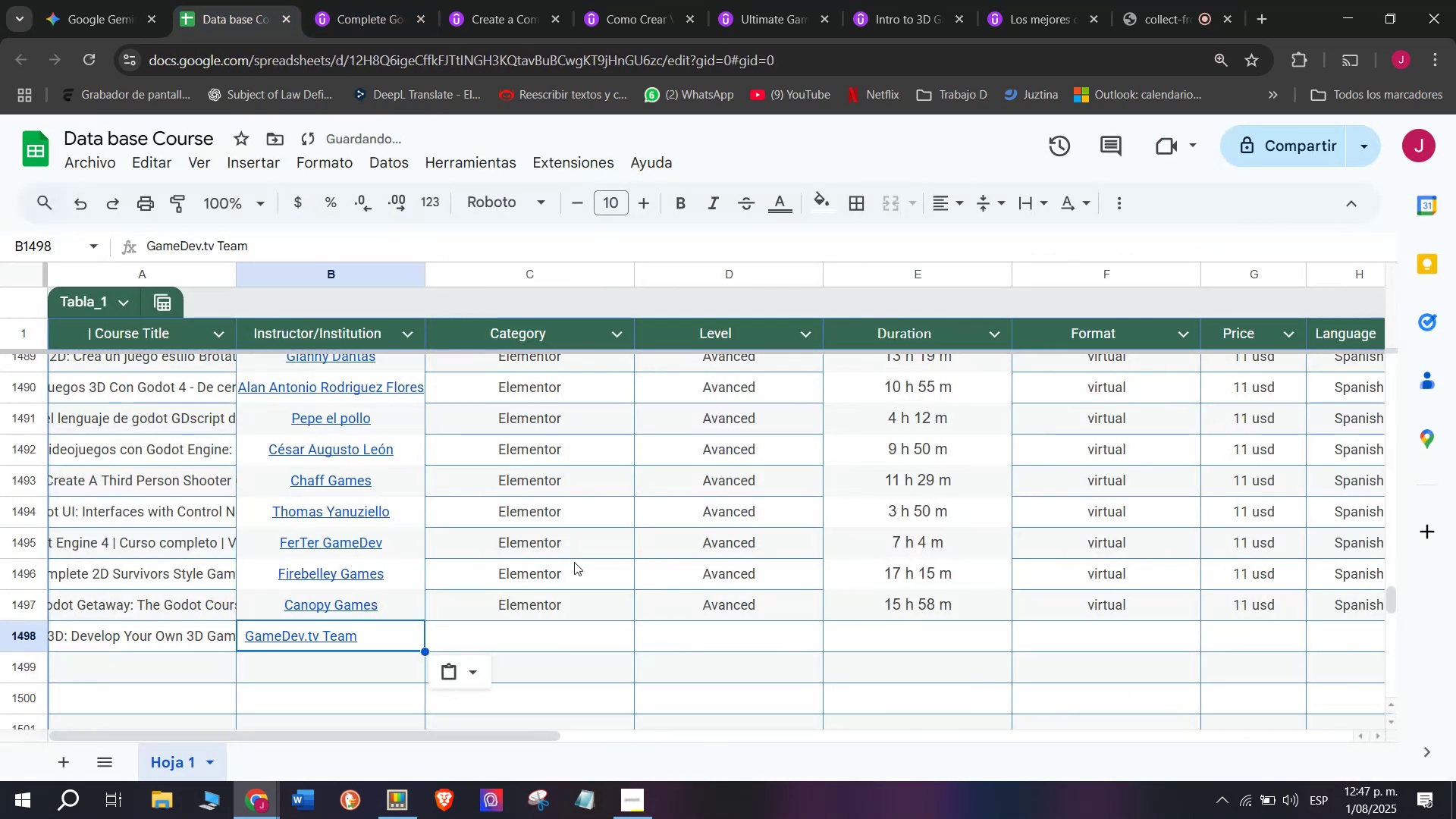 
key(Control+ControlLeft)
 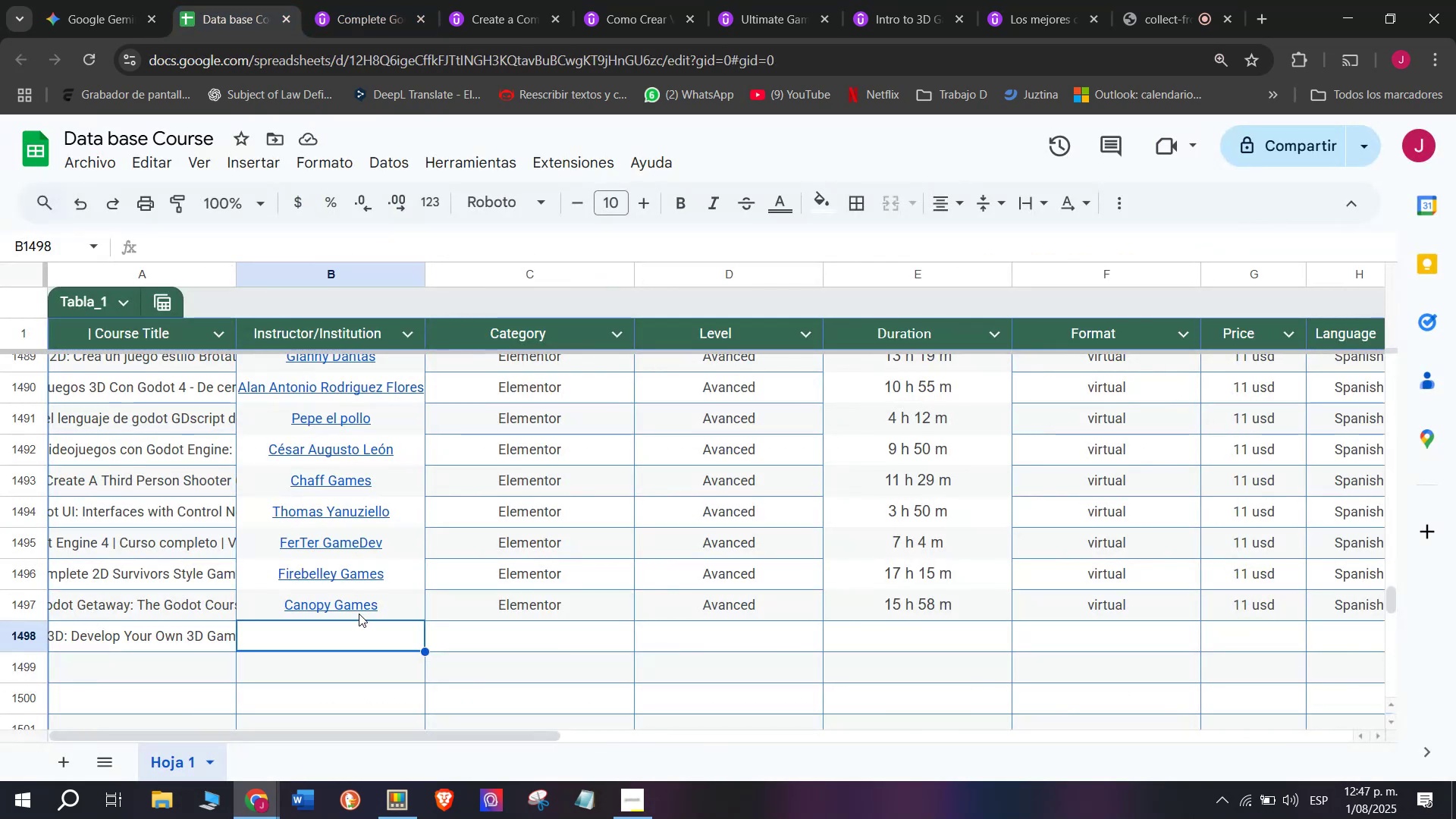 
key(Control+V)
 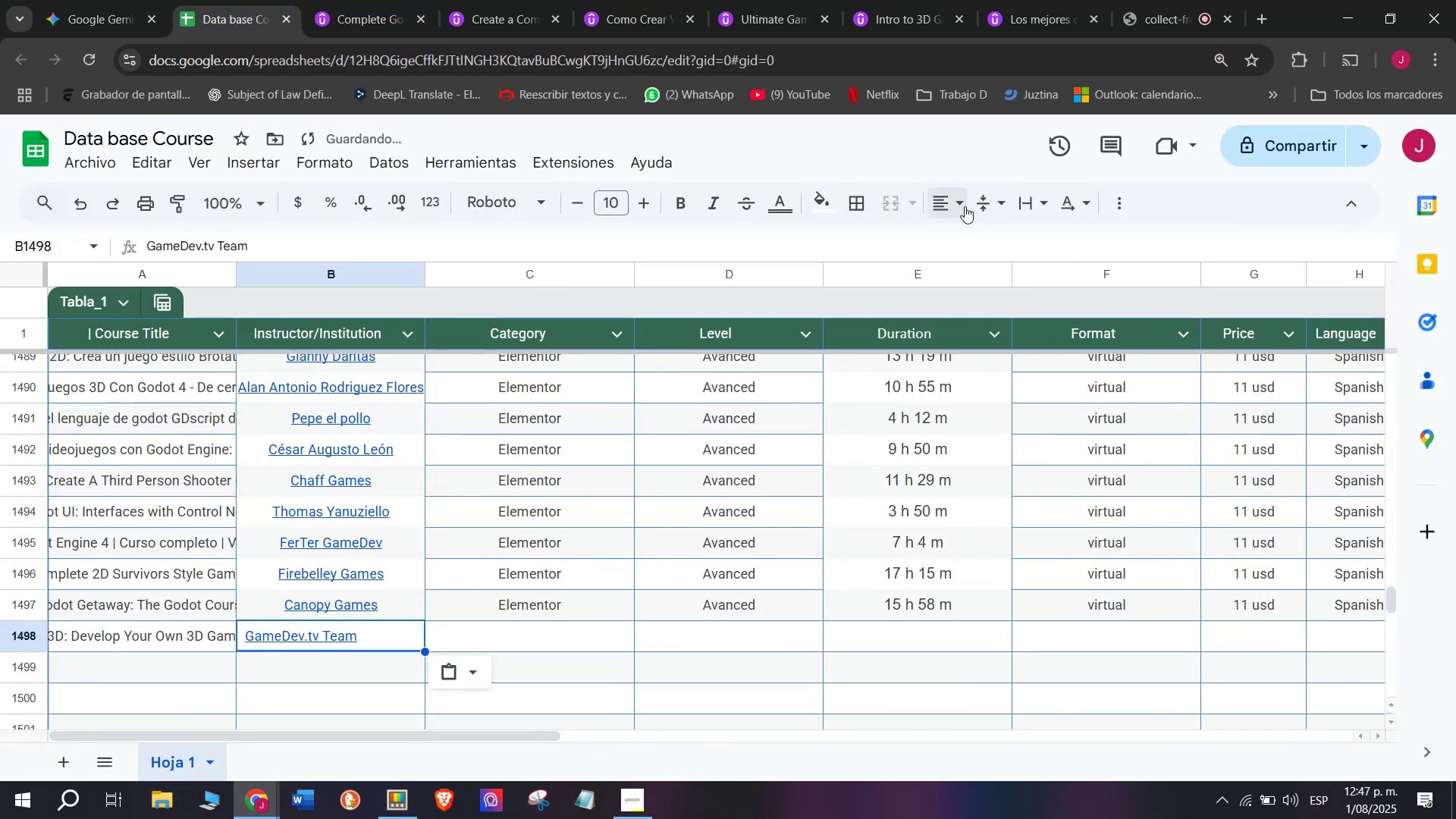 
double_click([979, 233])
 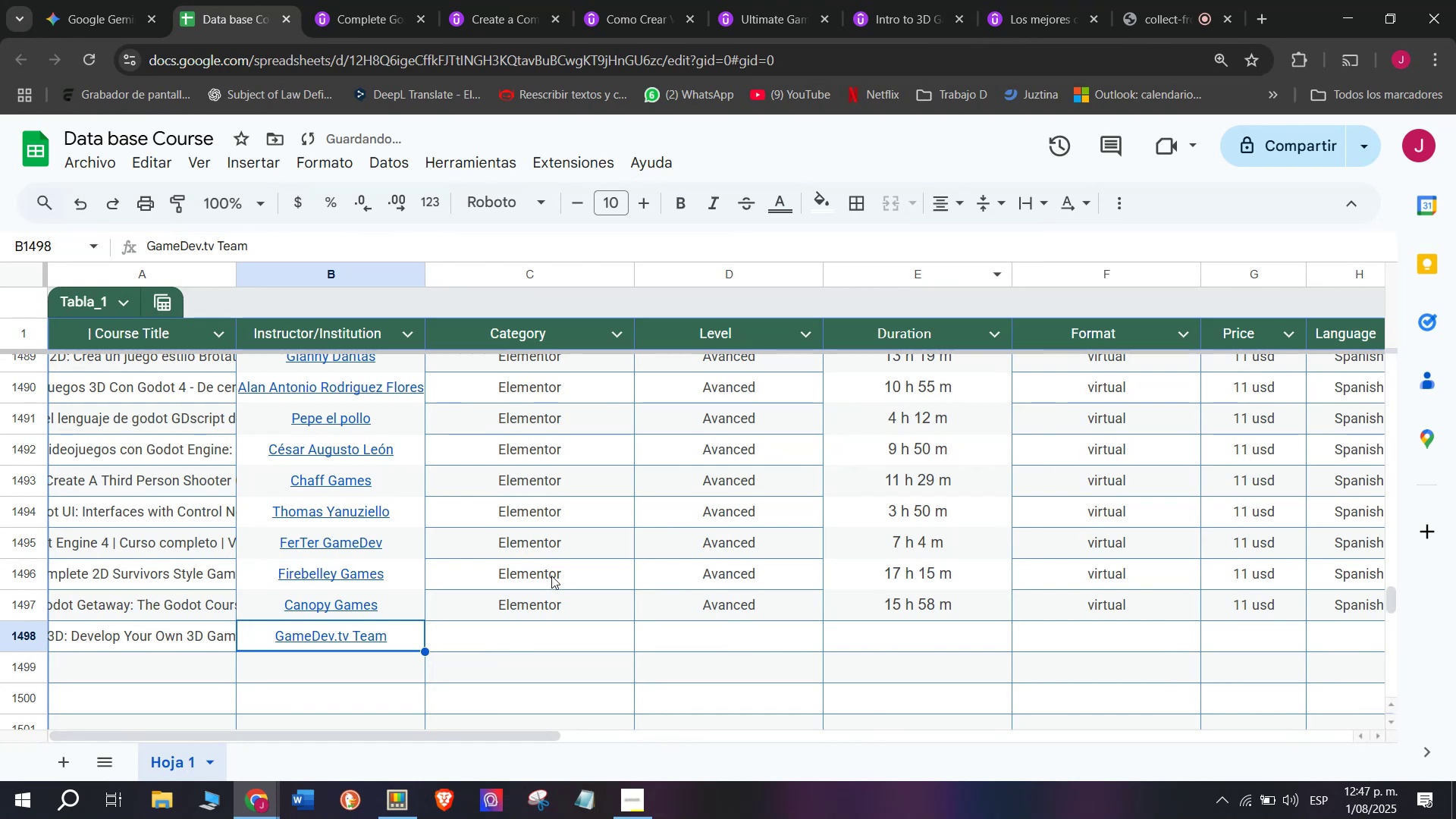 
left_click([555, 600])
 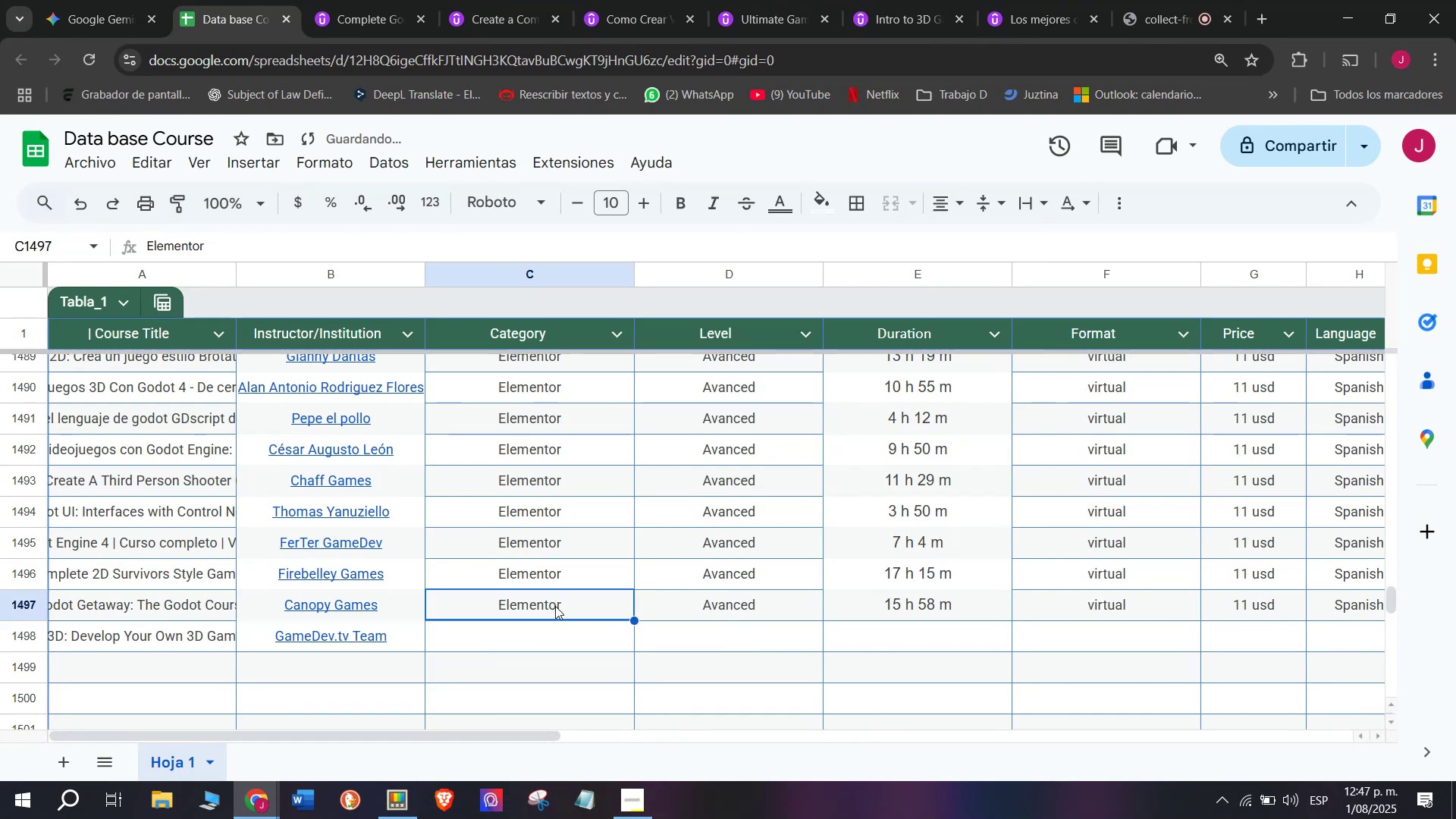 
key(Break)
 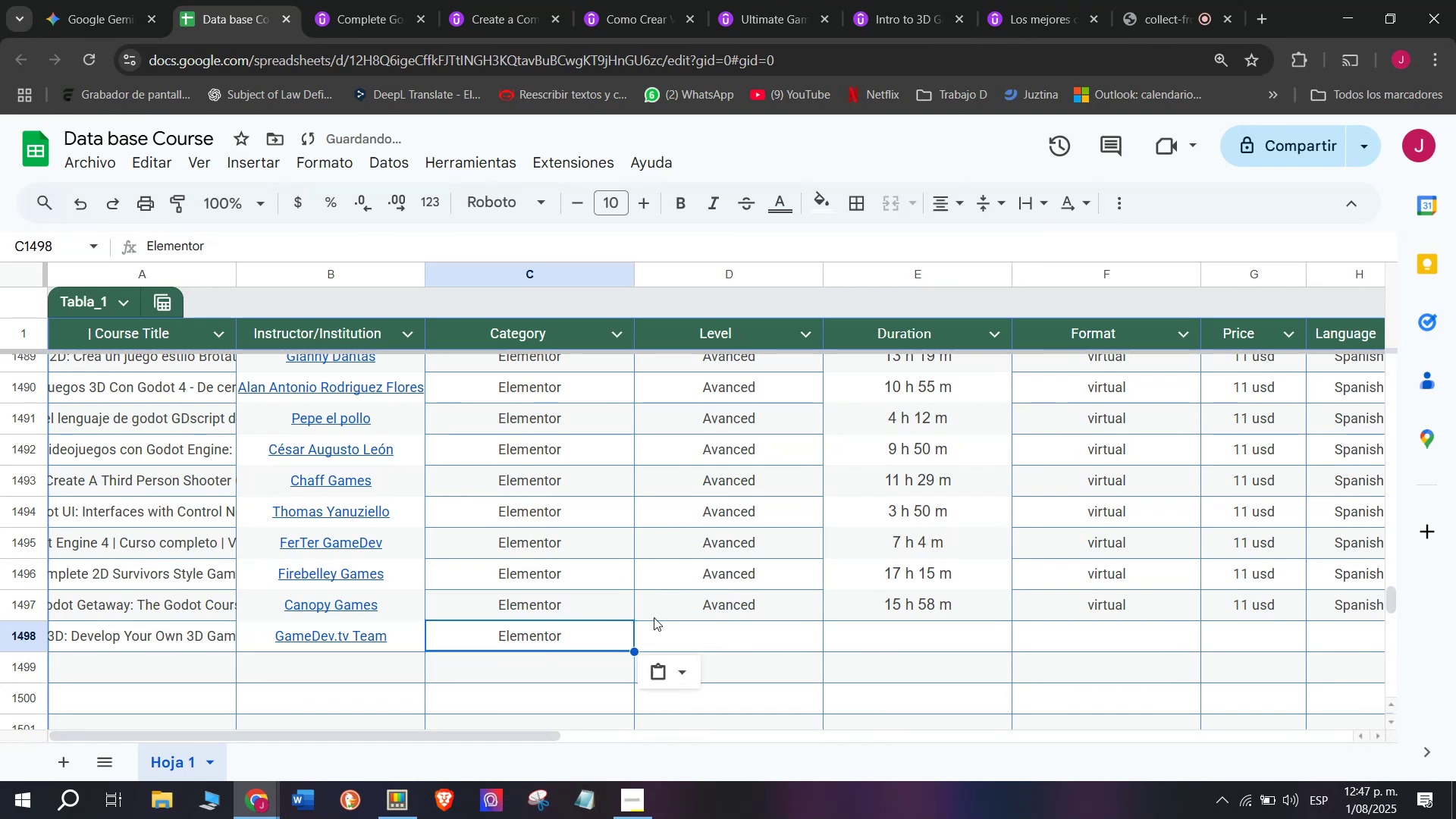 
key(Control+ControlLeft)
 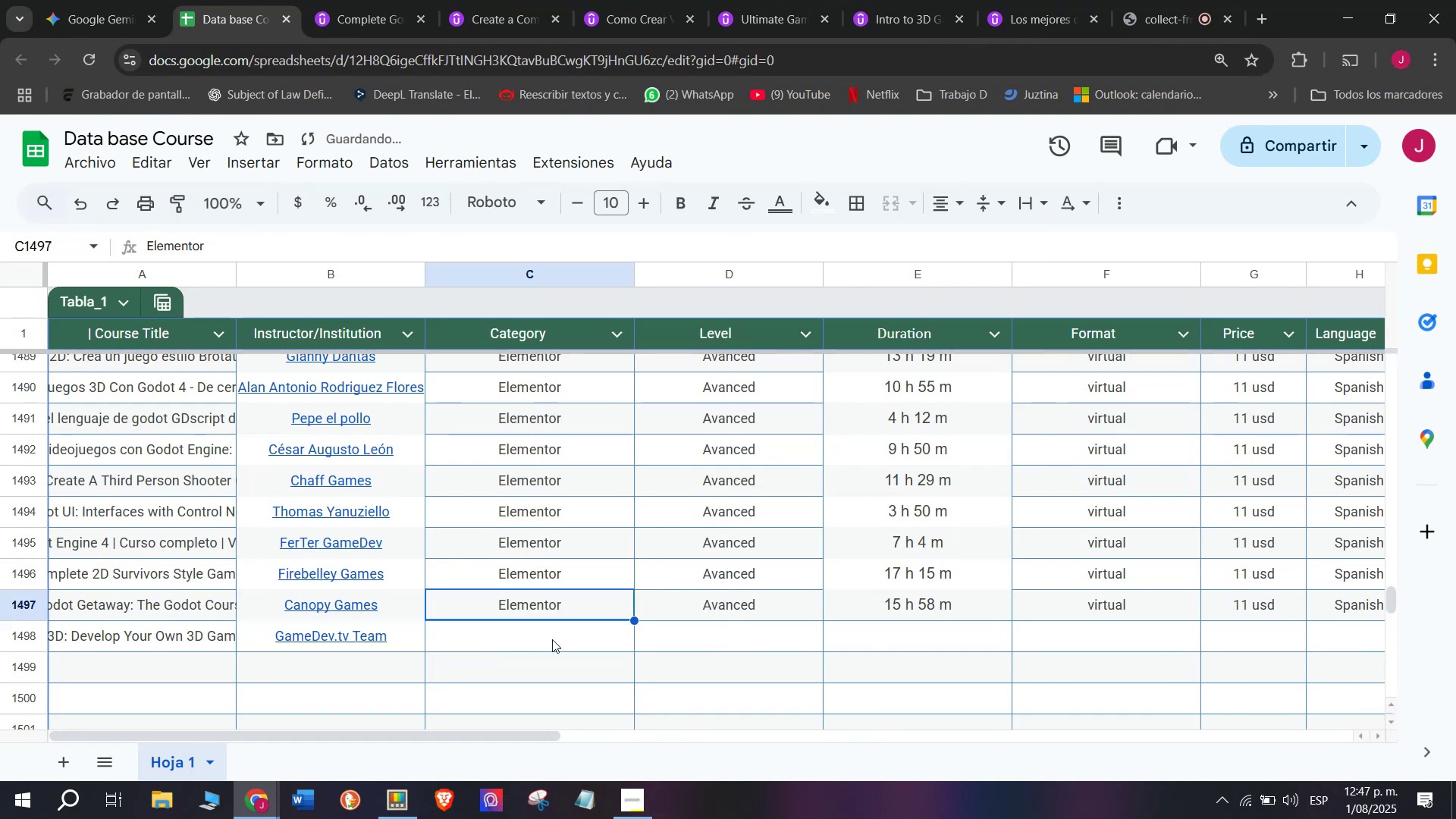 
key(Control+C)
 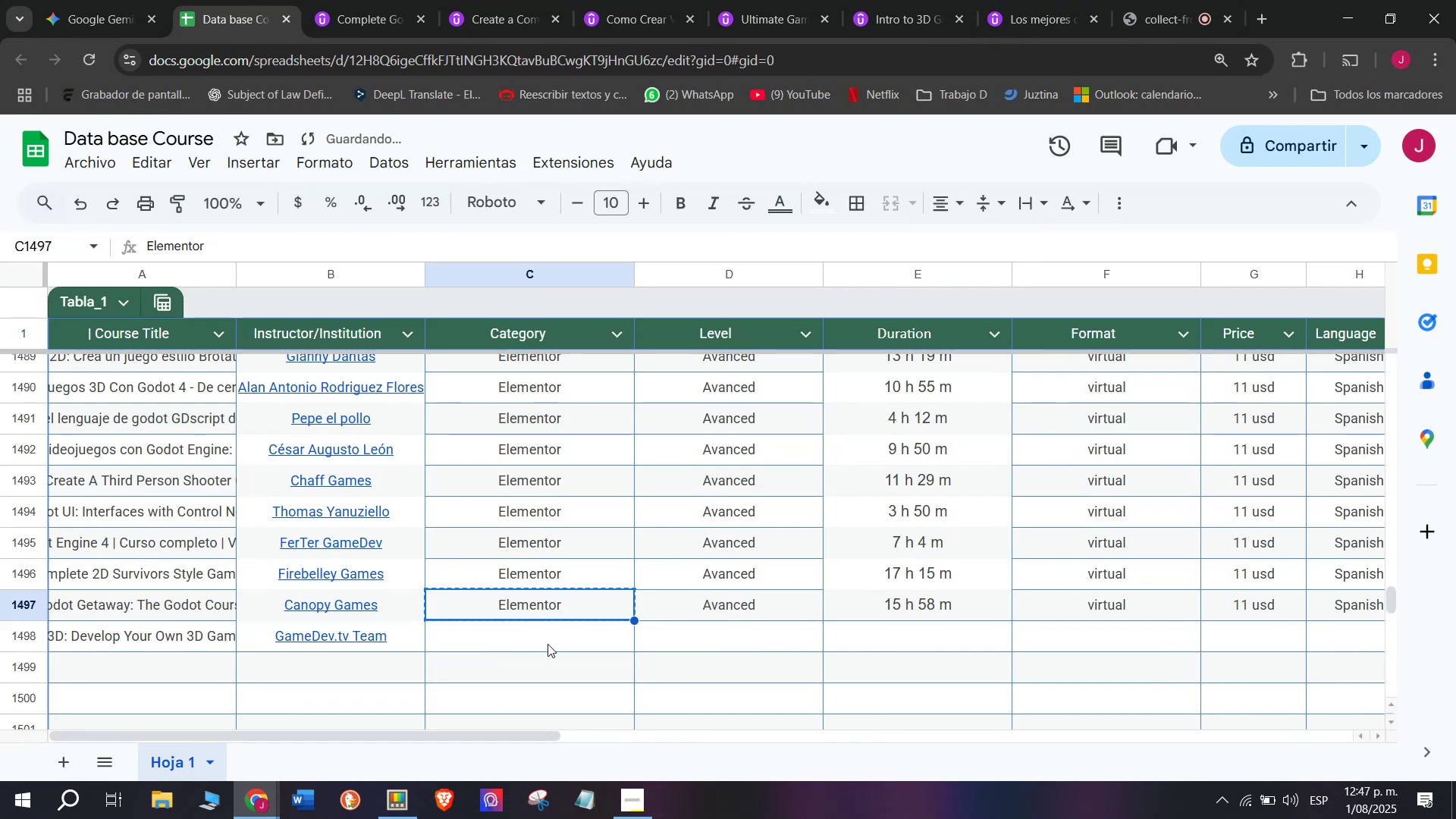 
double_click([548, 644])
 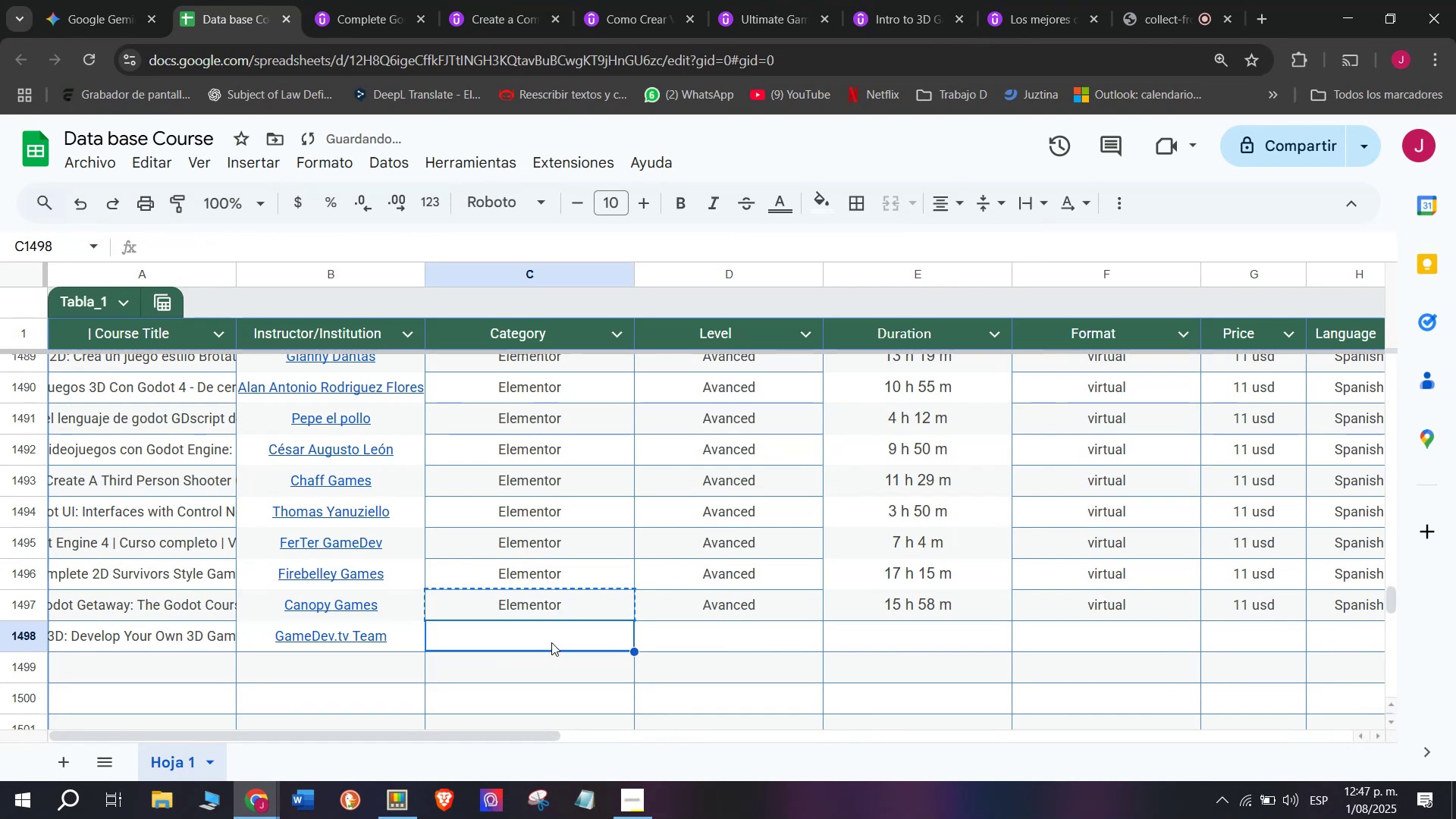 
key(Z)
 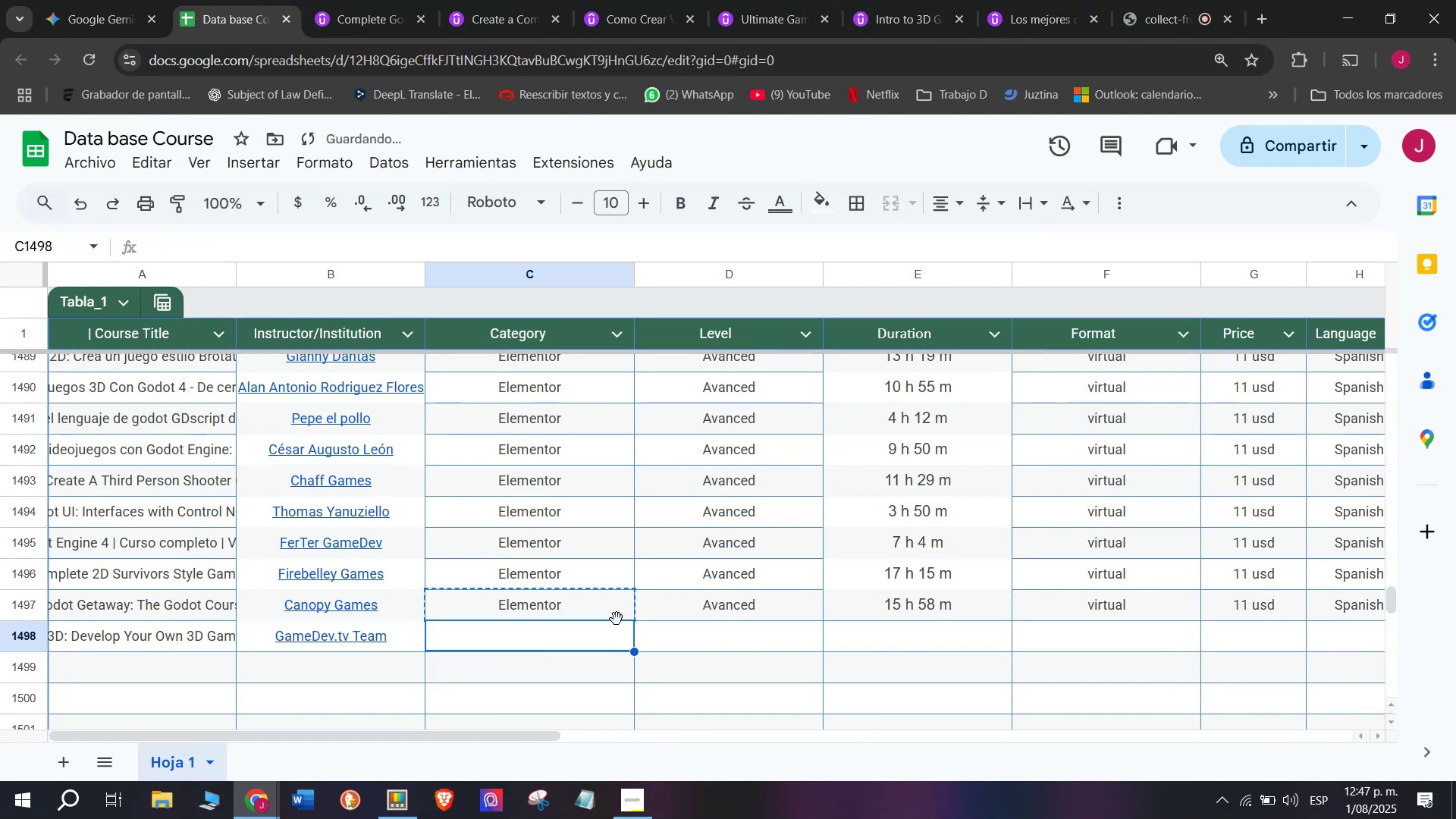 
key(Control+V)
 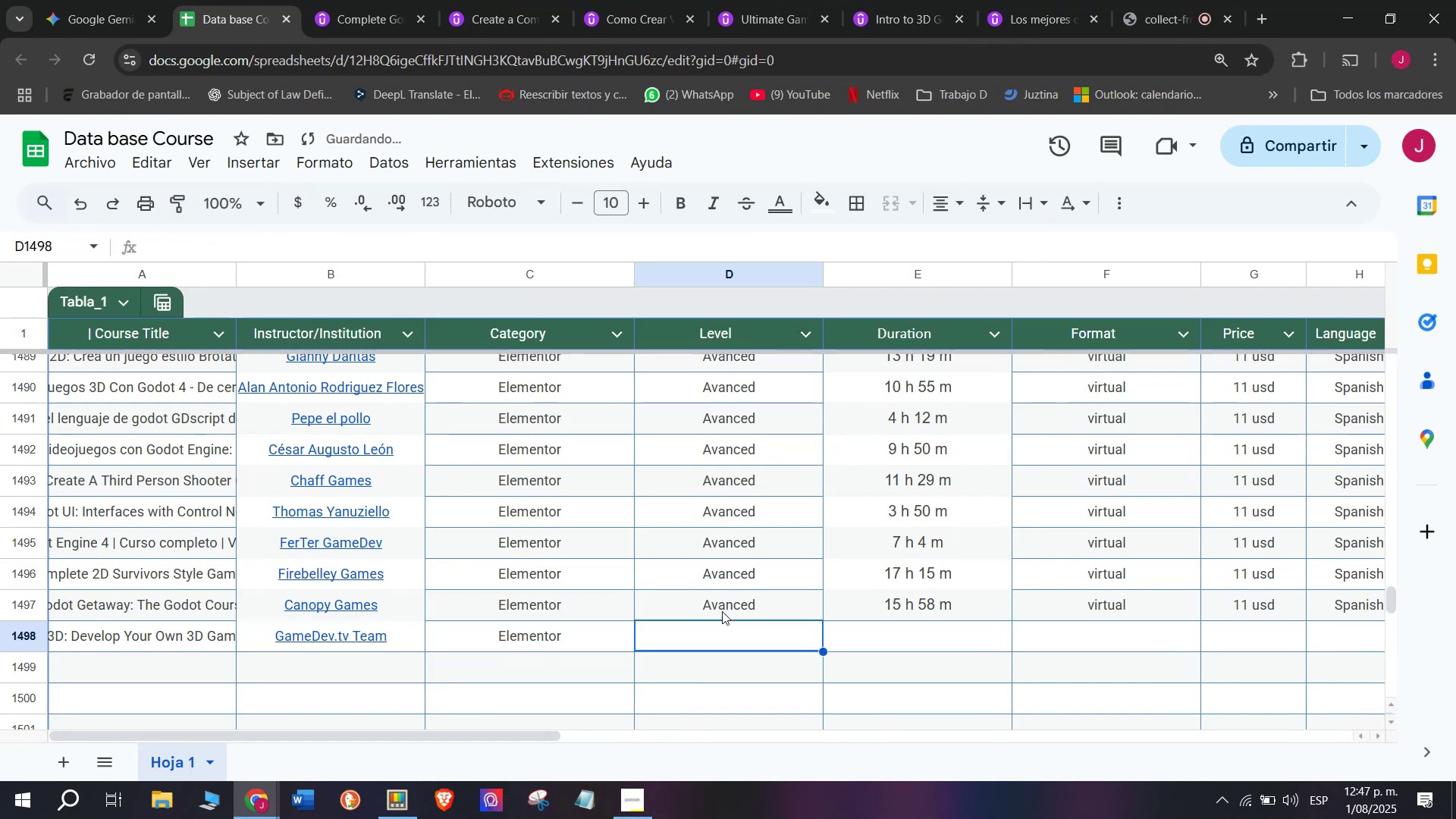 
key(Control+ControlLeft)
 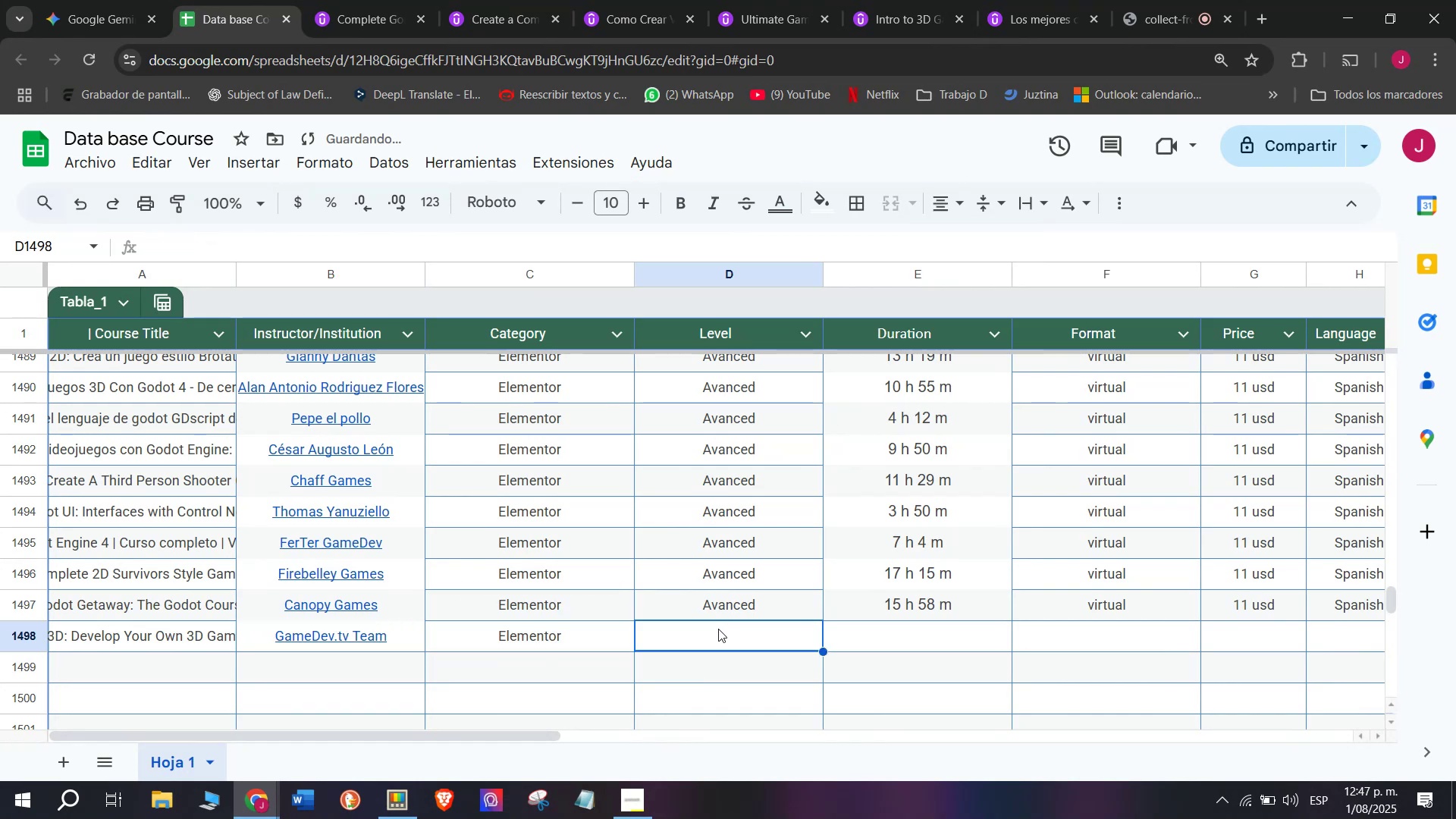 
double_click([722, 609])
 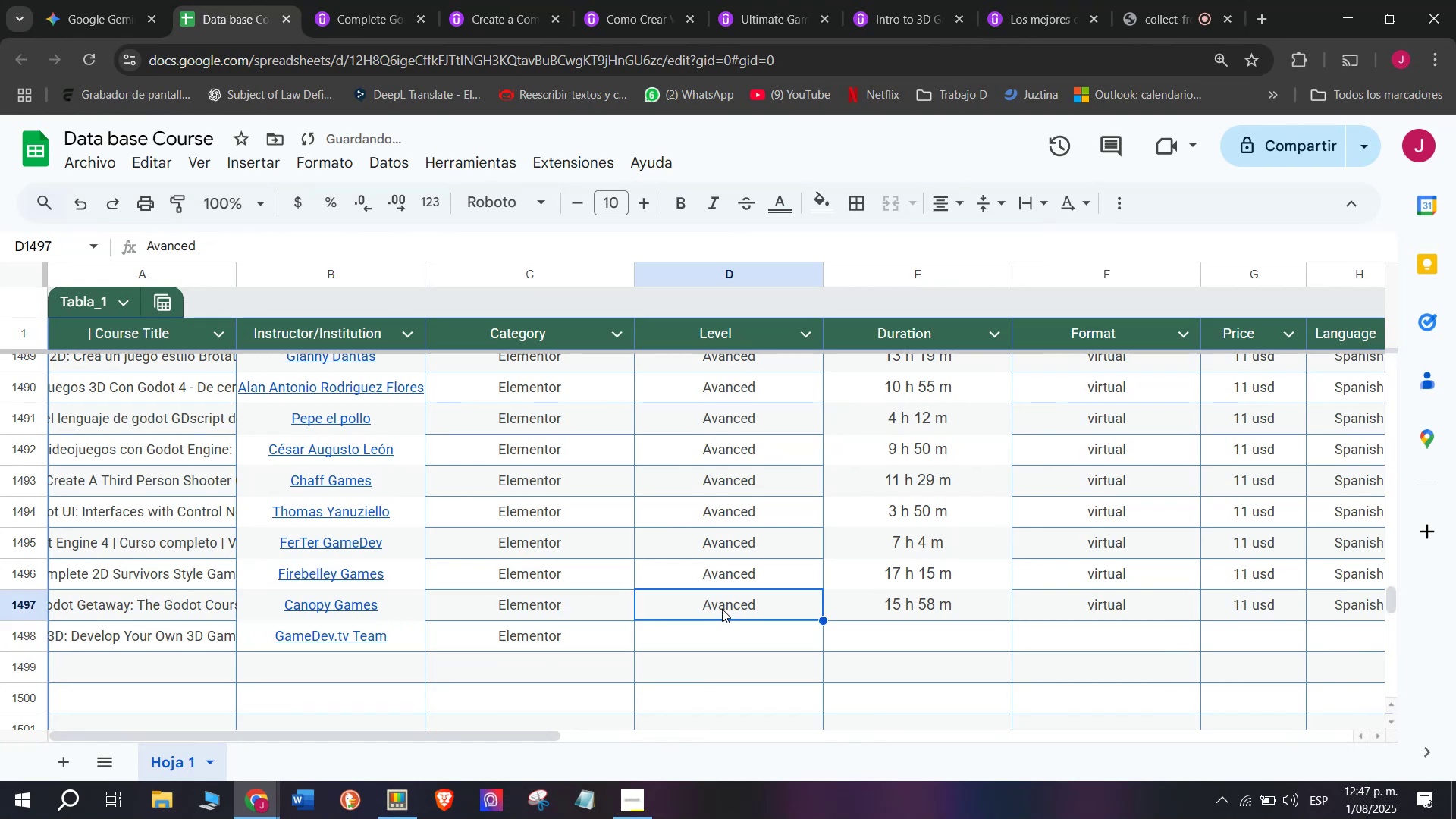 
key(Break)
 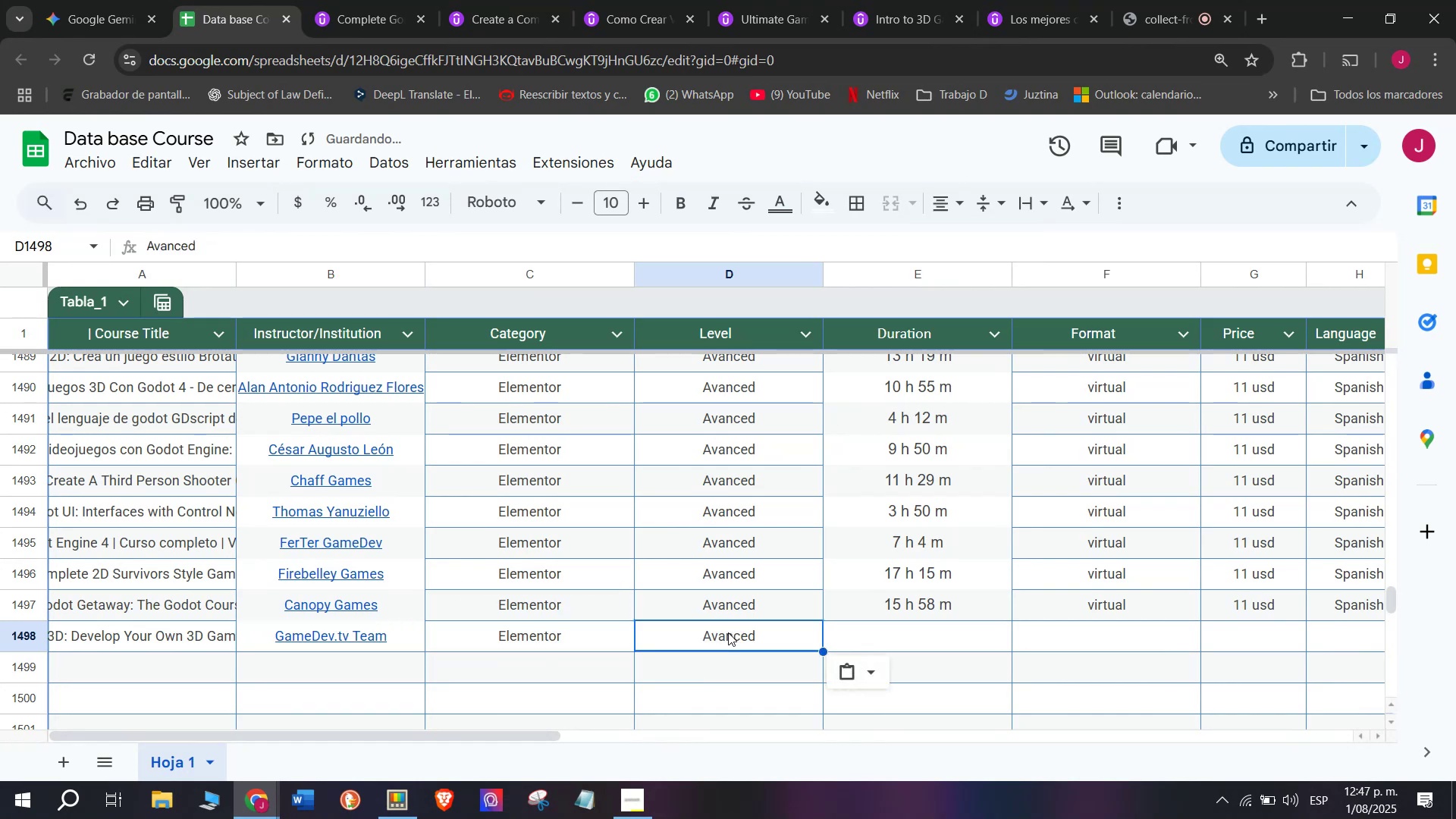 
key(Control+ControlLeft)
 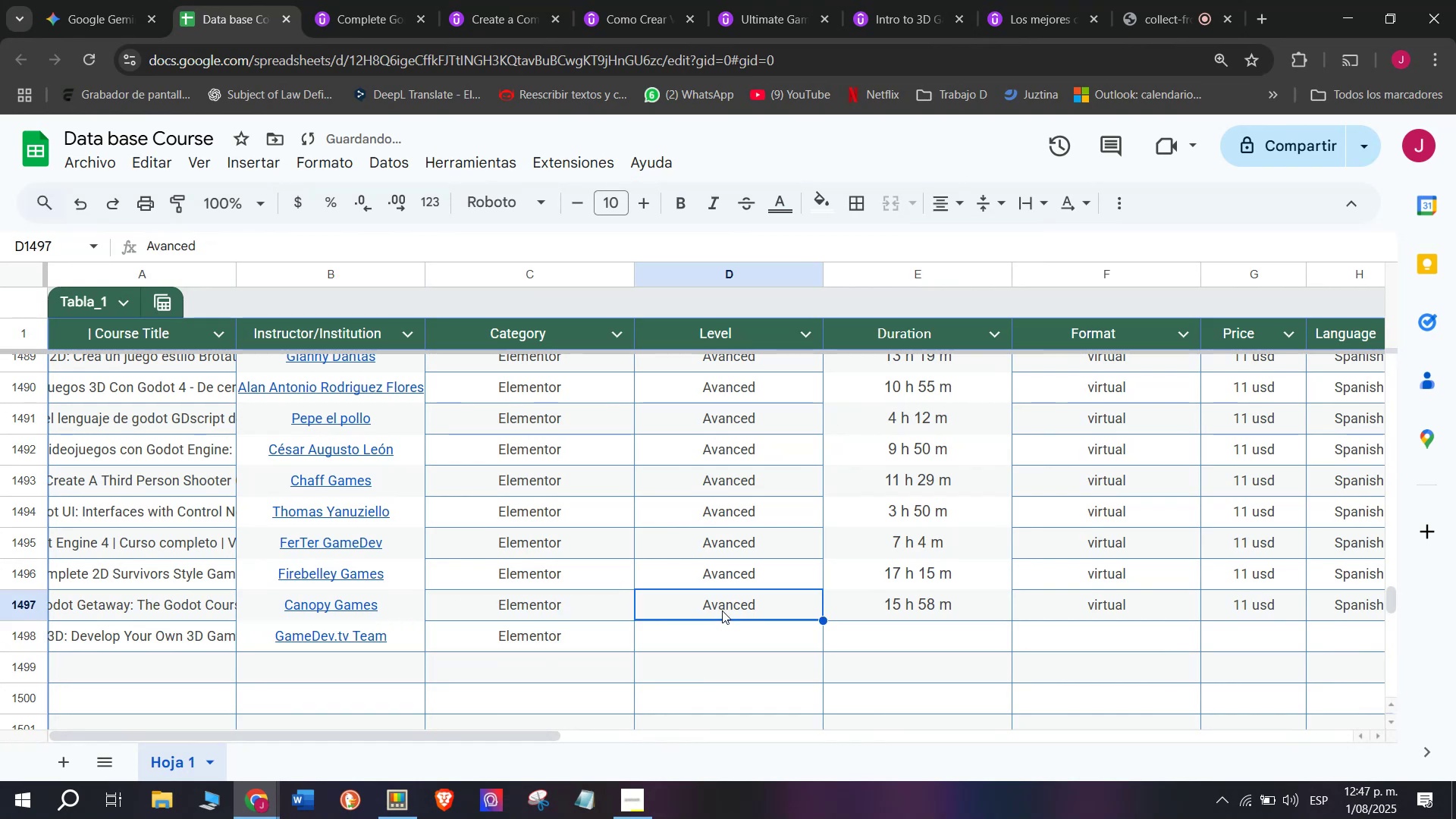 
key(Control+C)
 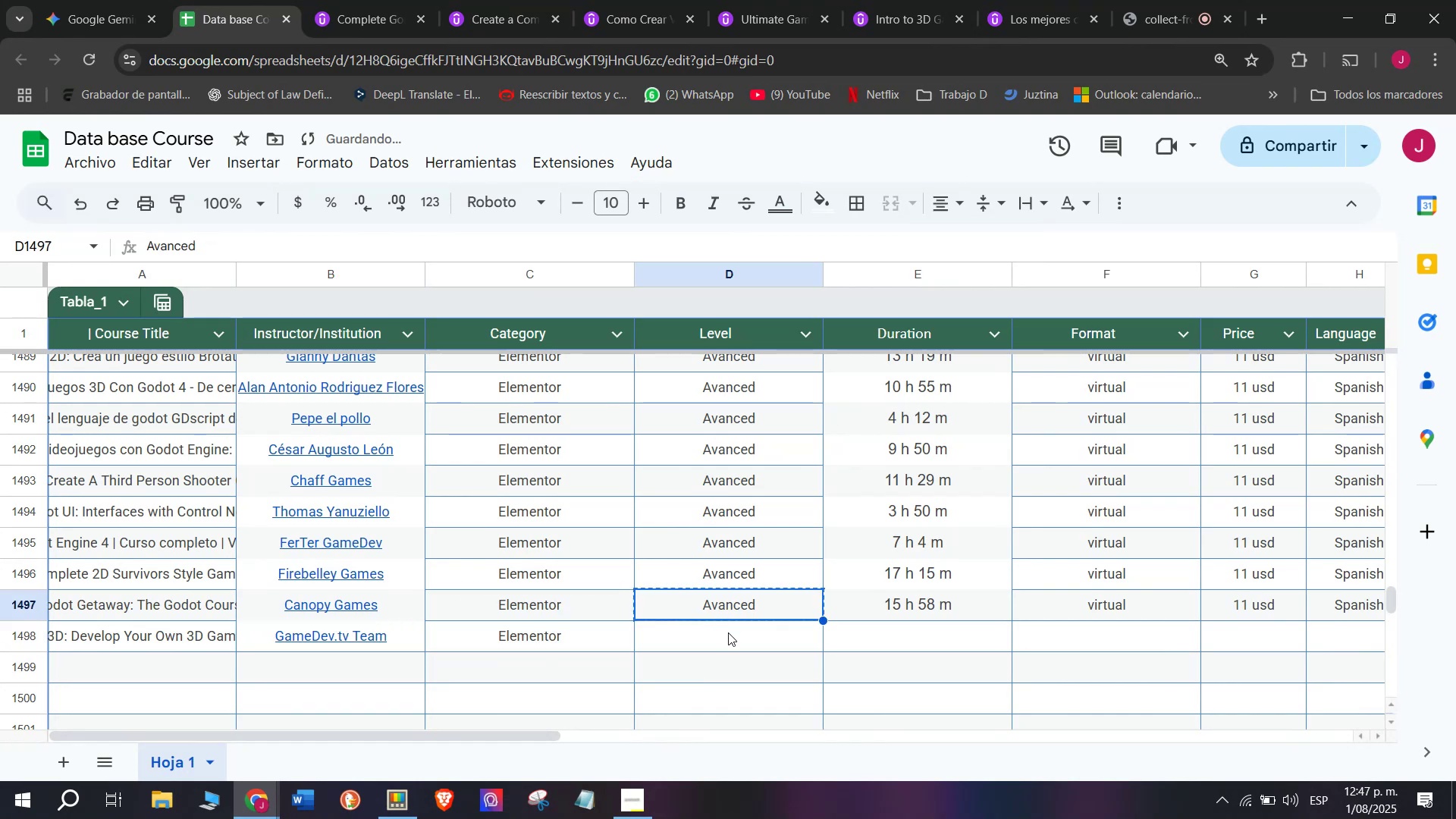 
triple_click([728, 632])
 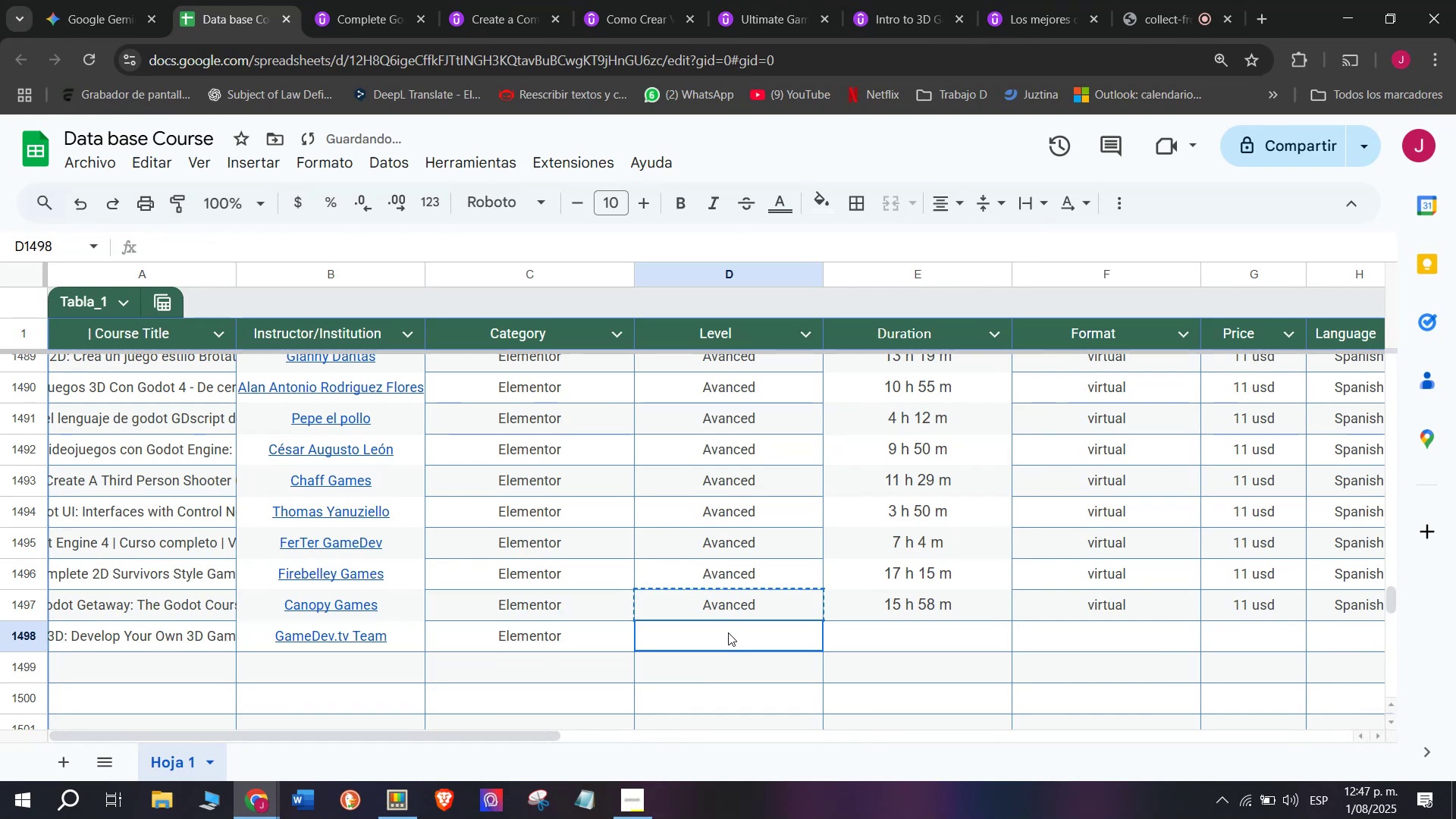 
key(Control+ControlLeft)
 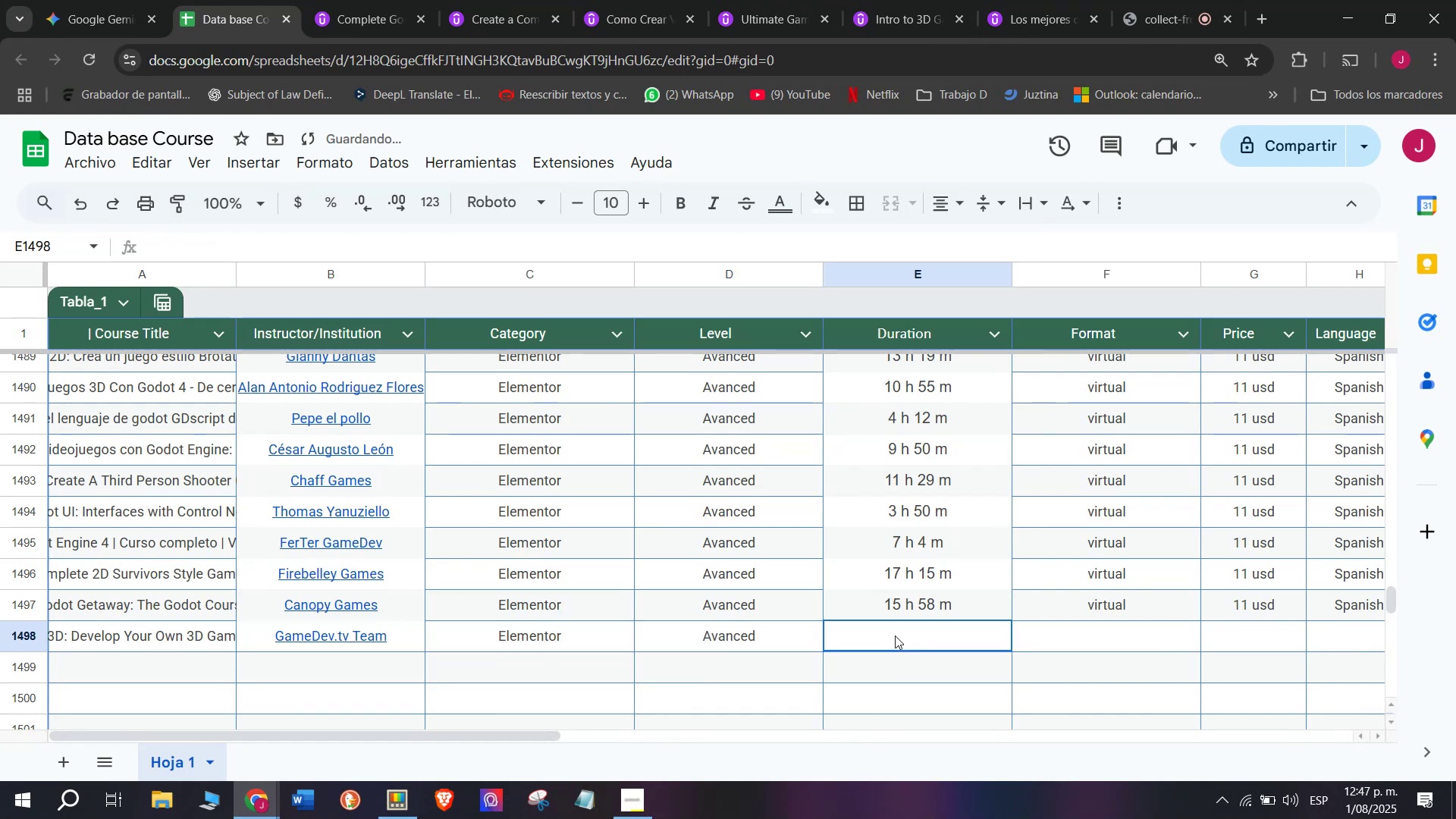 
key(Z)
 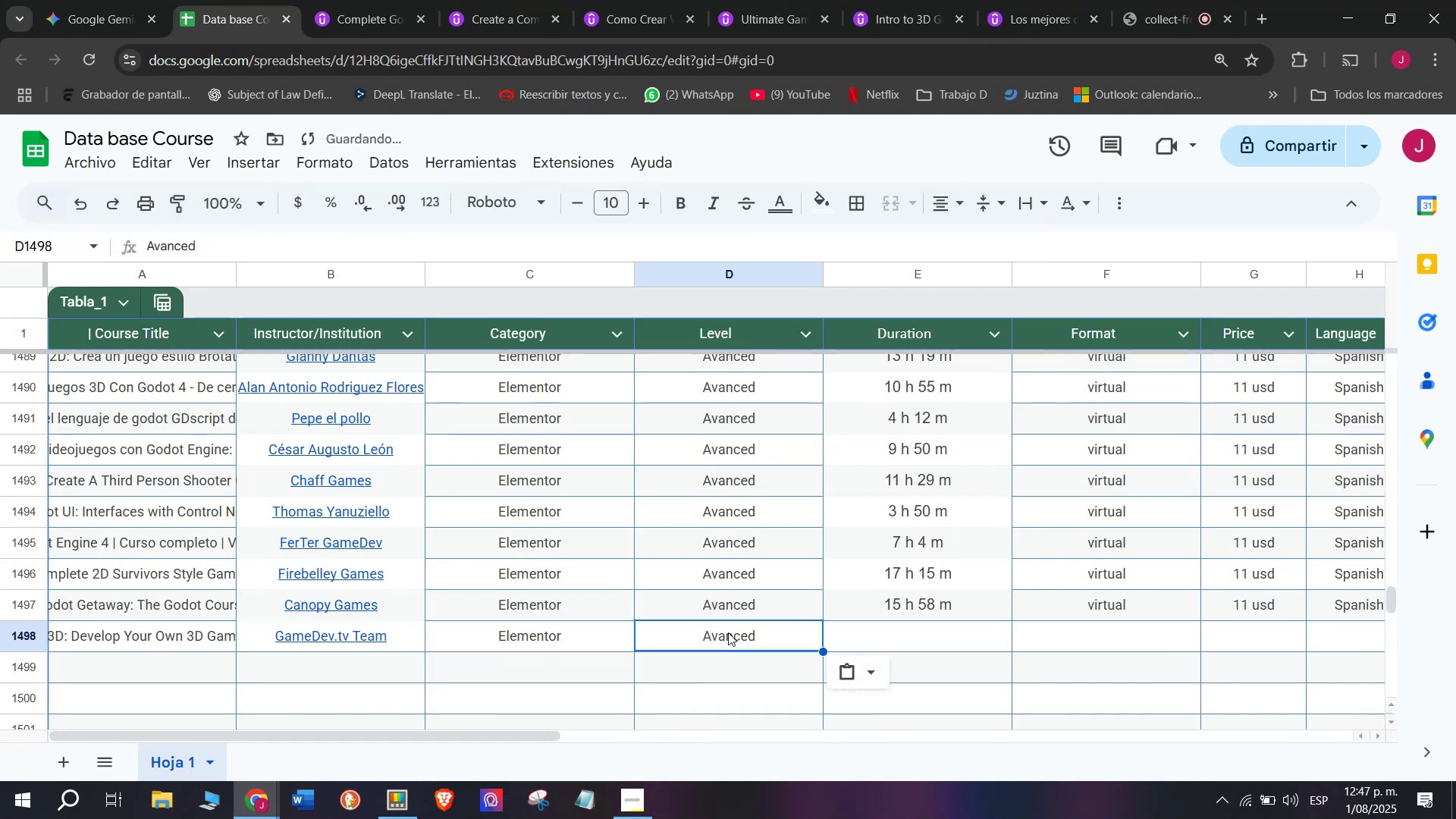 
key(Control+V)
 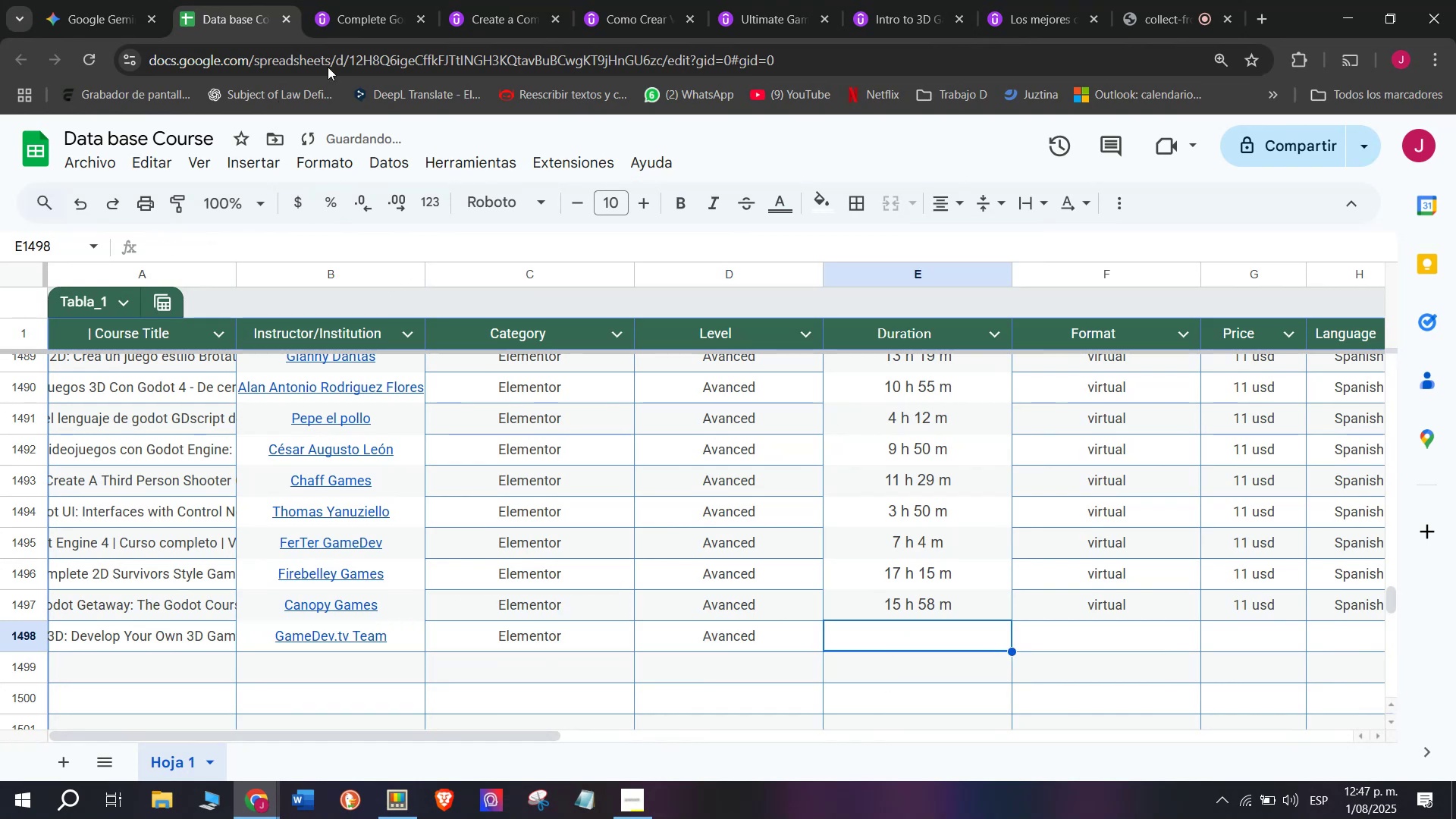 
left_click([362, 0])
 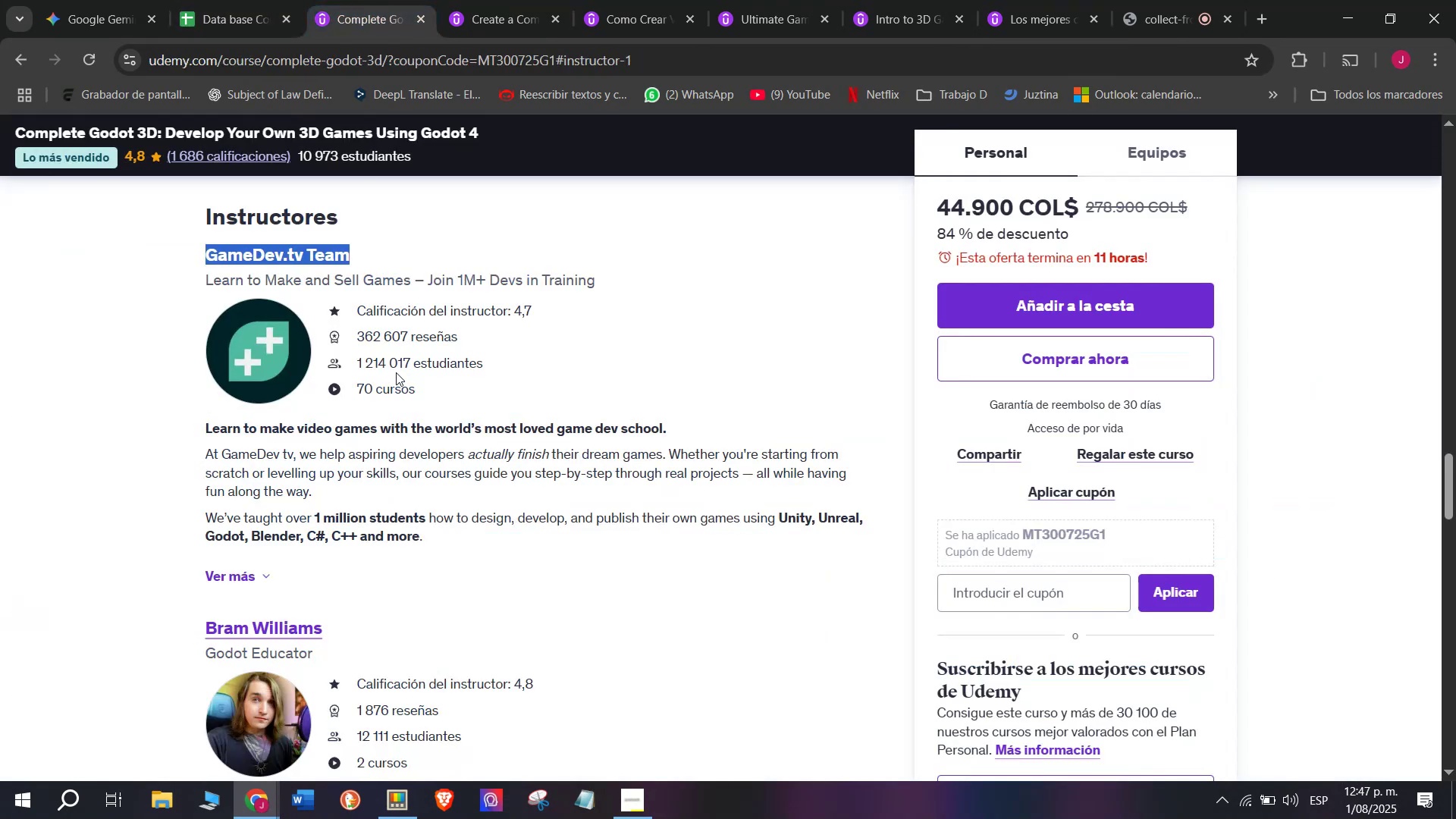 
scroll: coordinate [331, 666], scroll_direction: up, amount: 9.0
 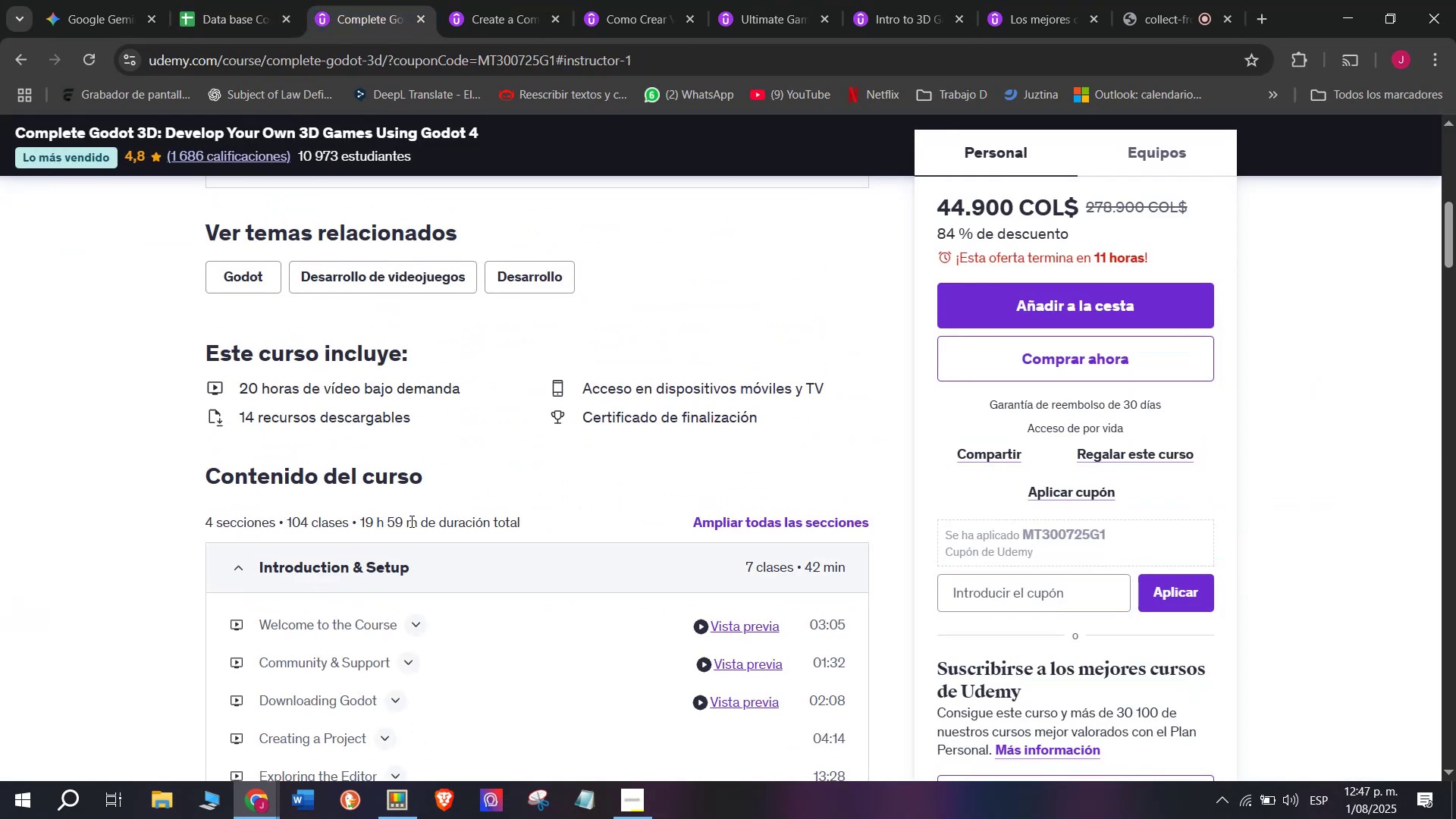 
left_click_drag(start_coordinate=[415, 521], to_coordinate=[362, 522])
 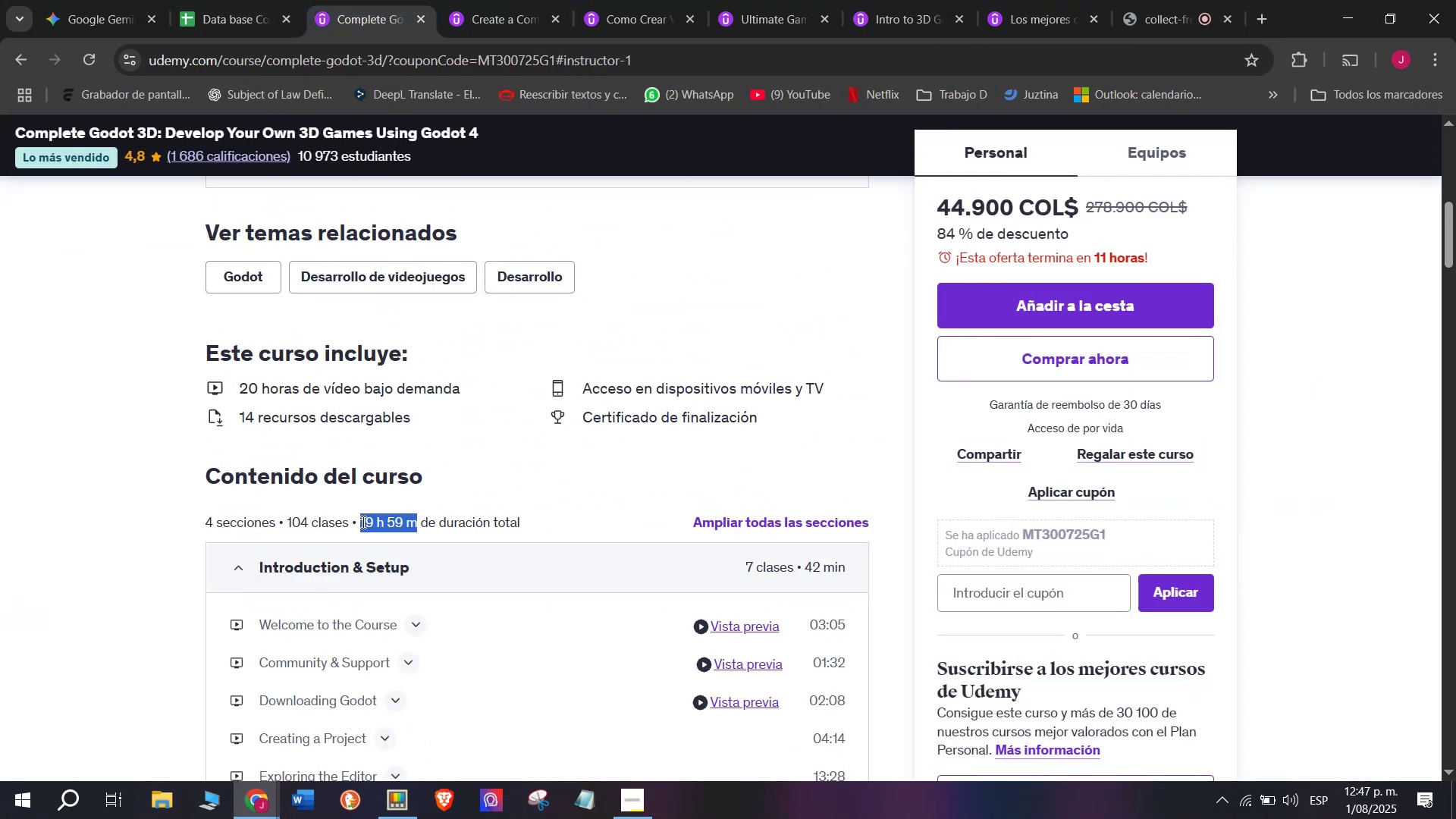 
key(Break)
 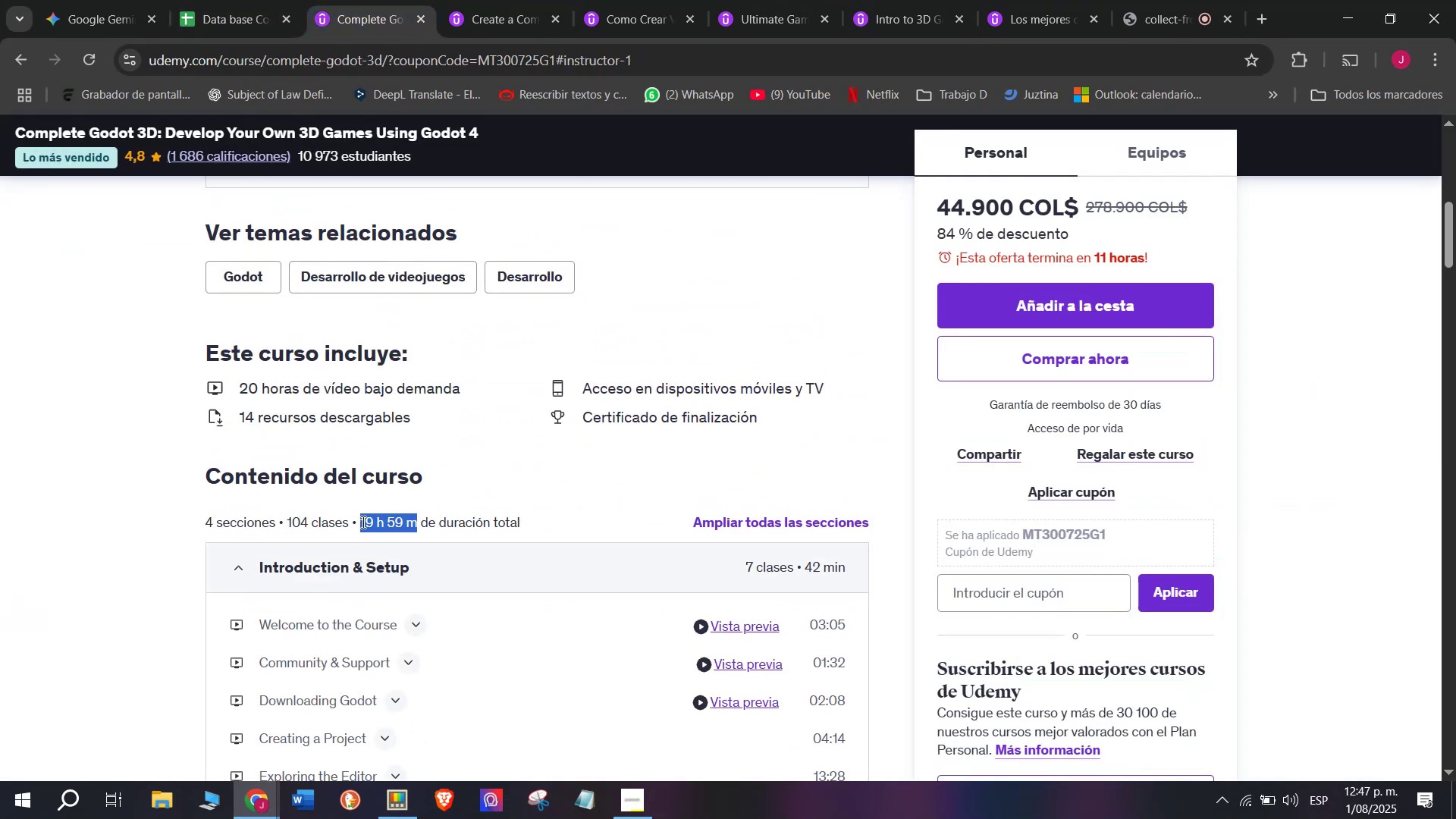 
key(Control+ControlLeft)
 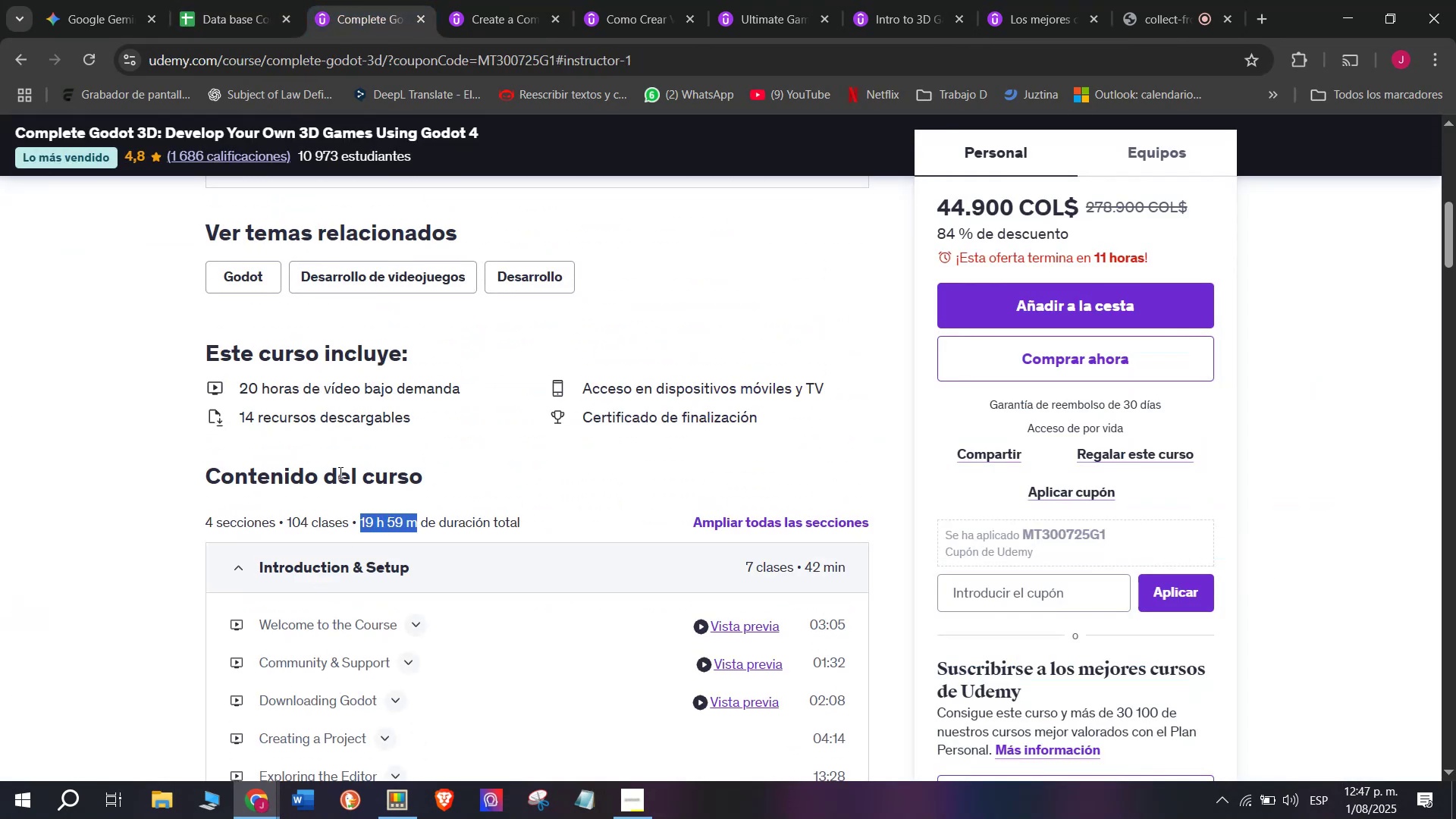 
key(Control+C)
 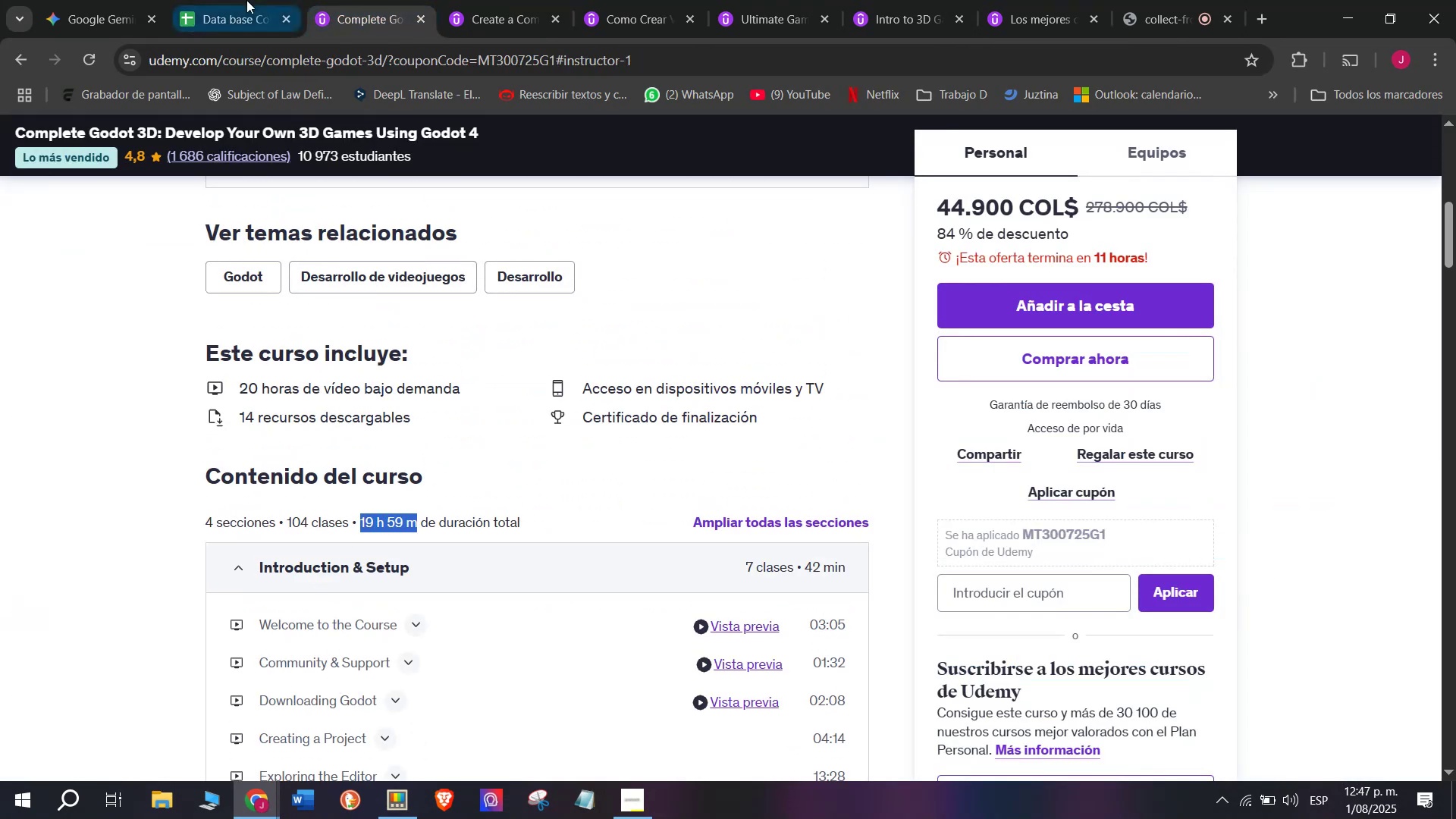 
left_click([246, 0])
 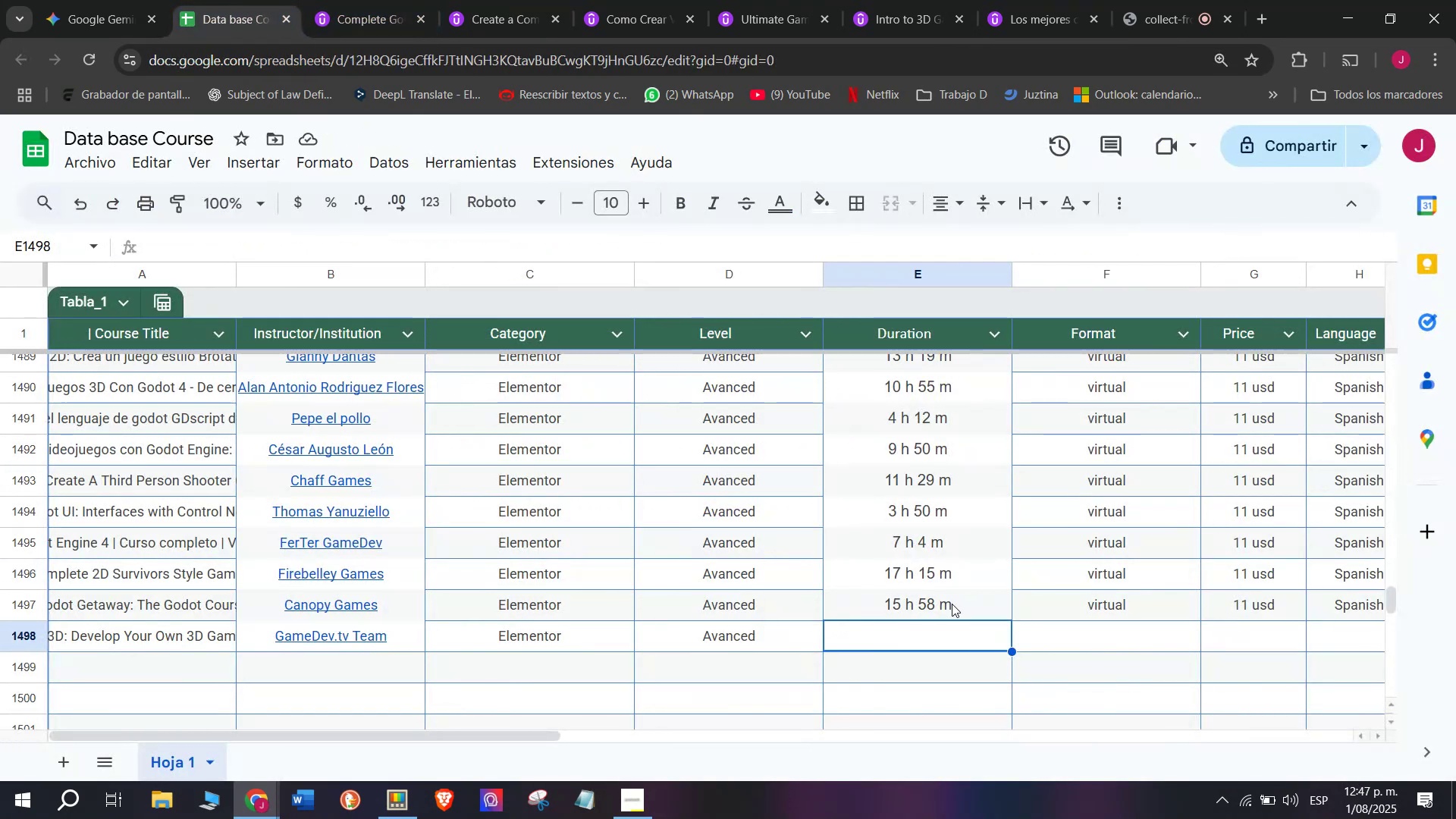 
key(Control+ControlLeft)
 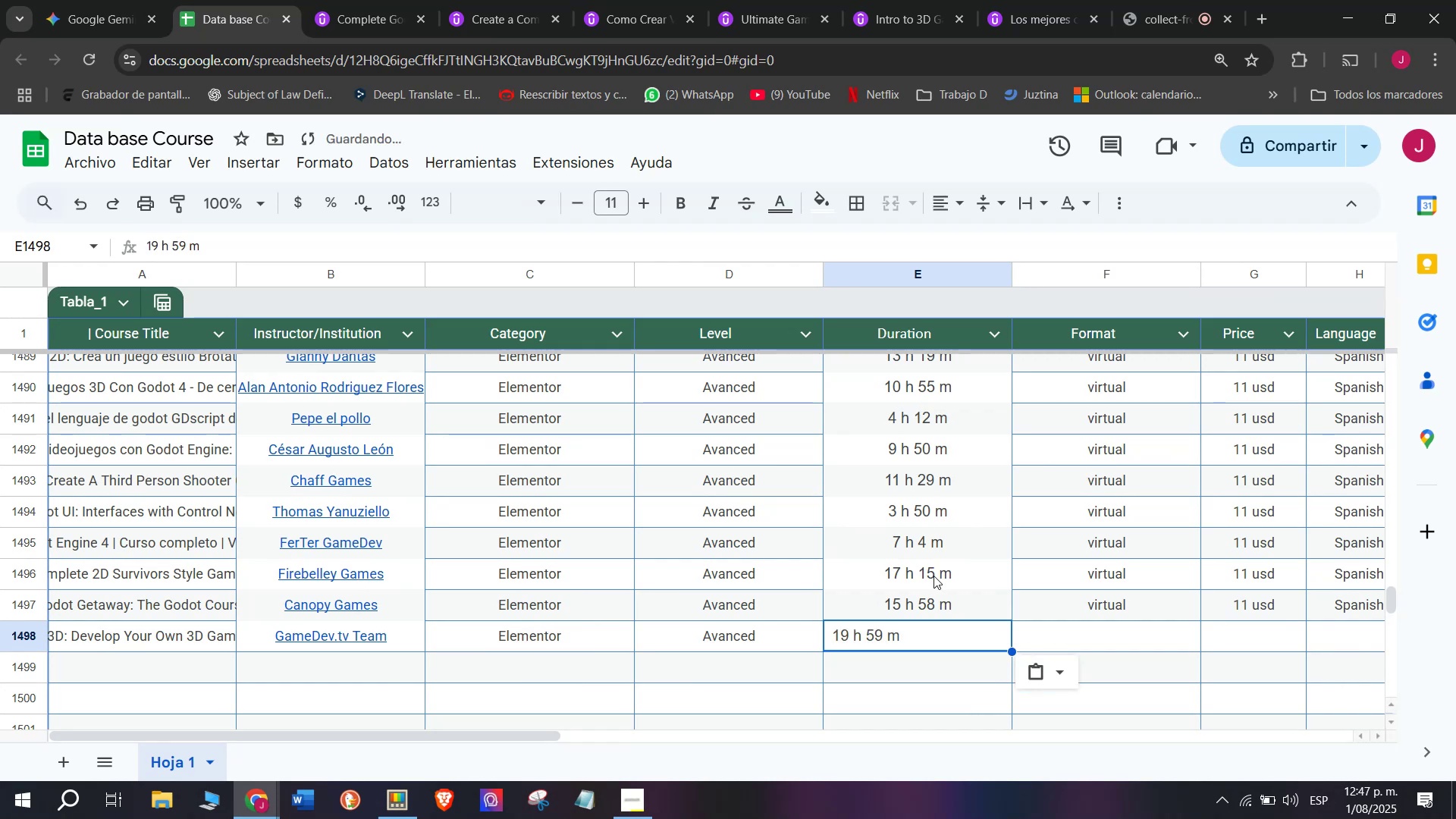 
key(Z)
 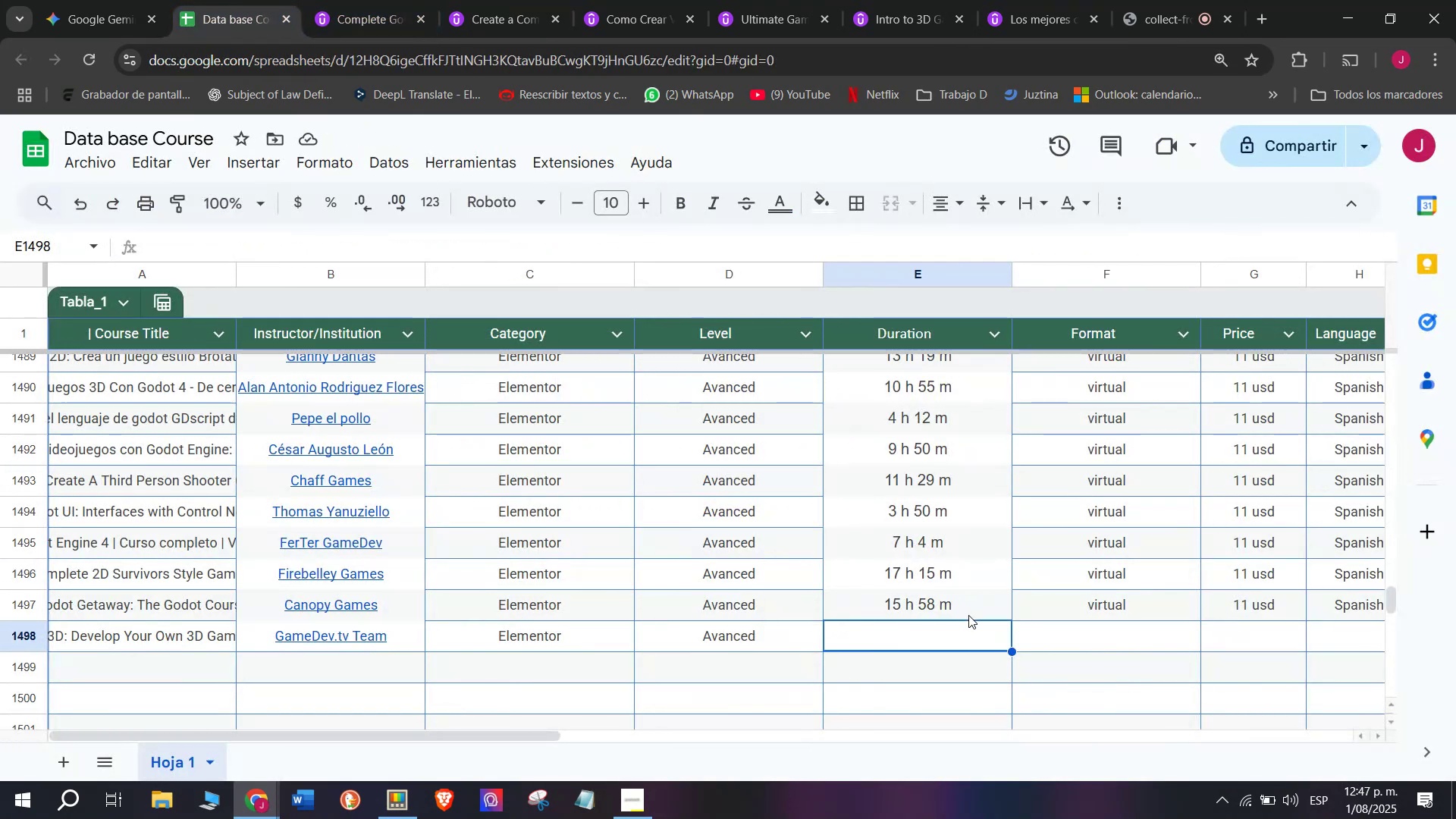 
key(Control+V)
 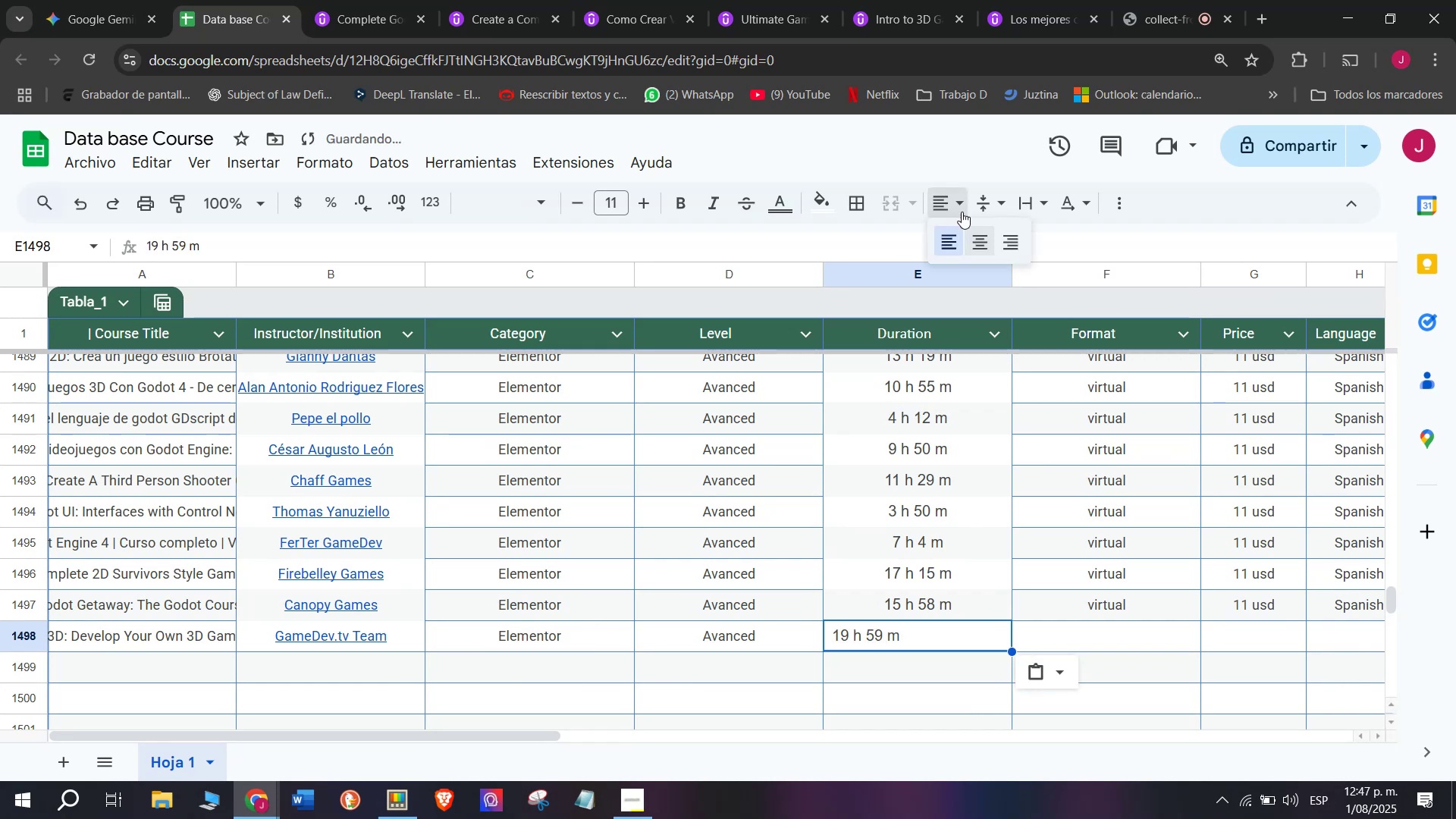 
double_click([985, 249])
 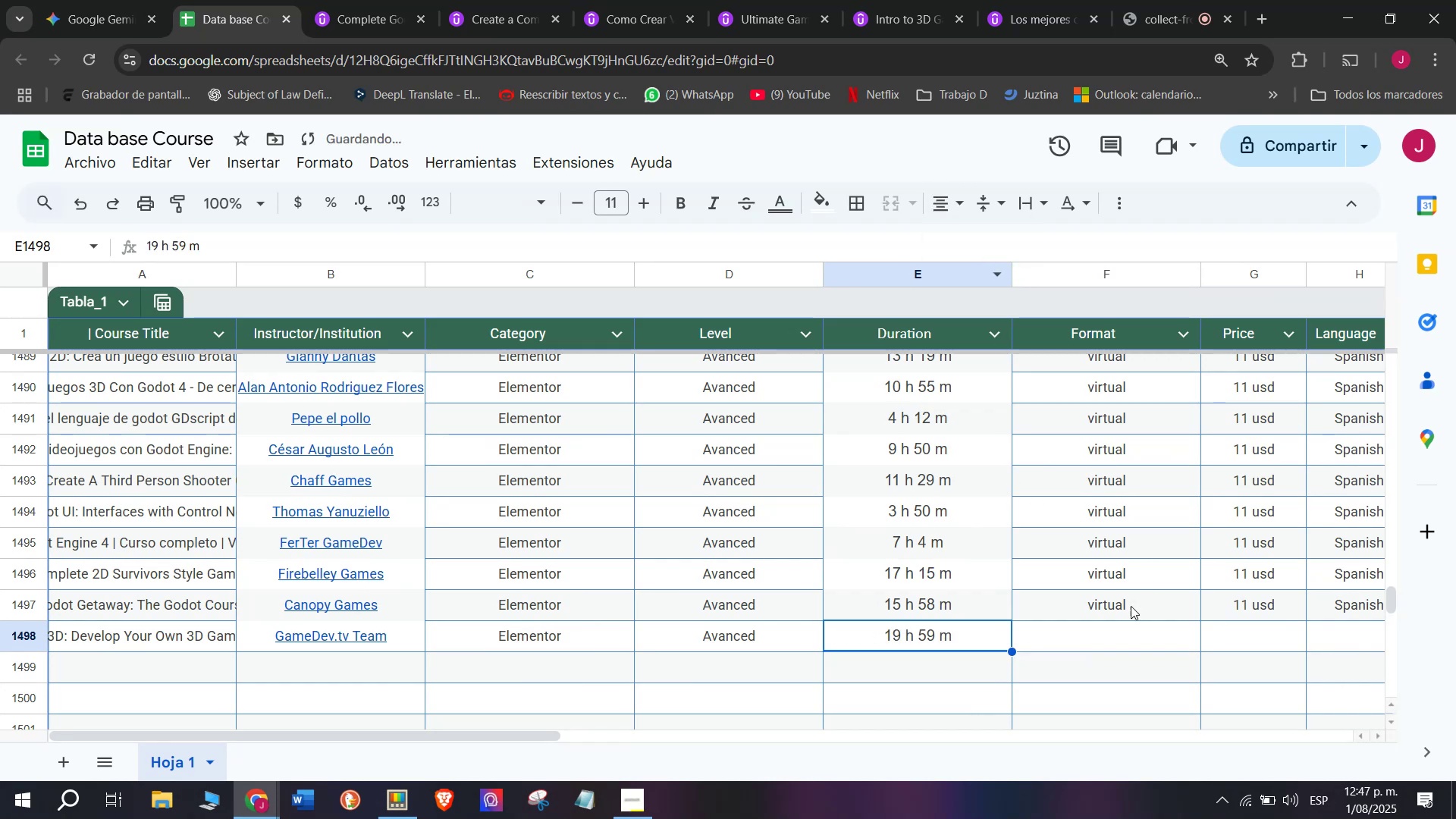 
left_click([1121, 621])
 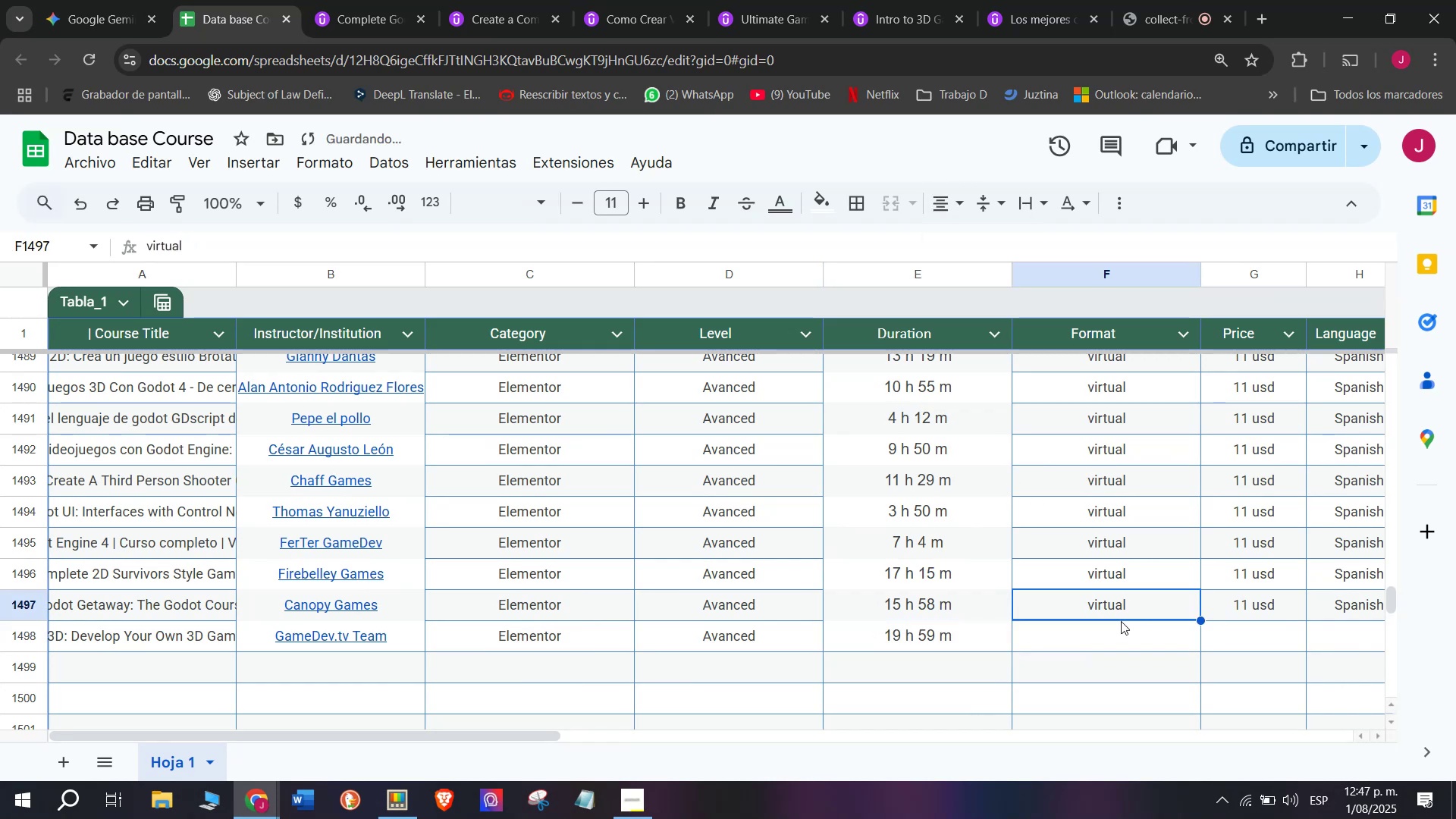 
key(Break)
 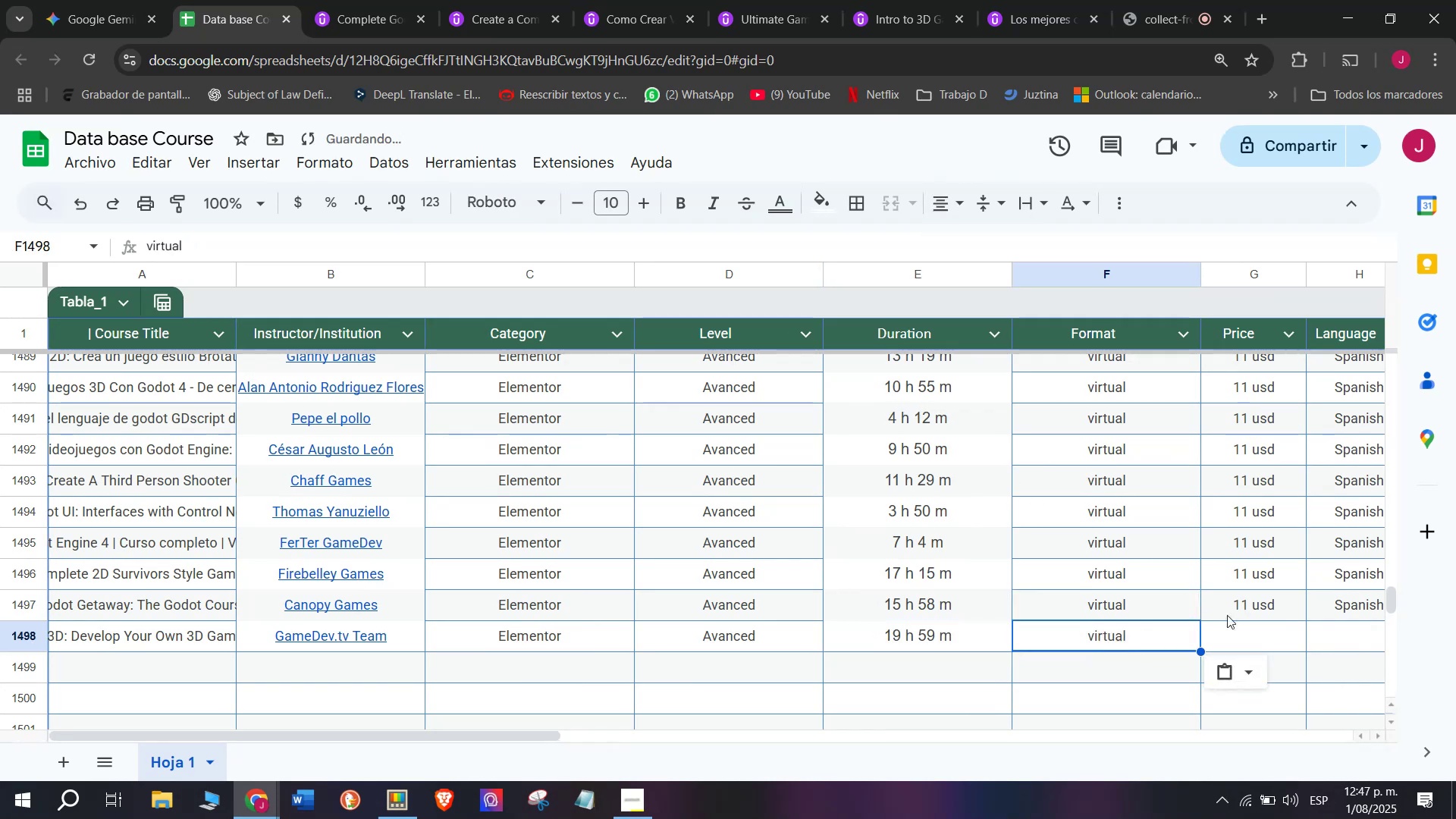 
key(Control+ControlLeft)
 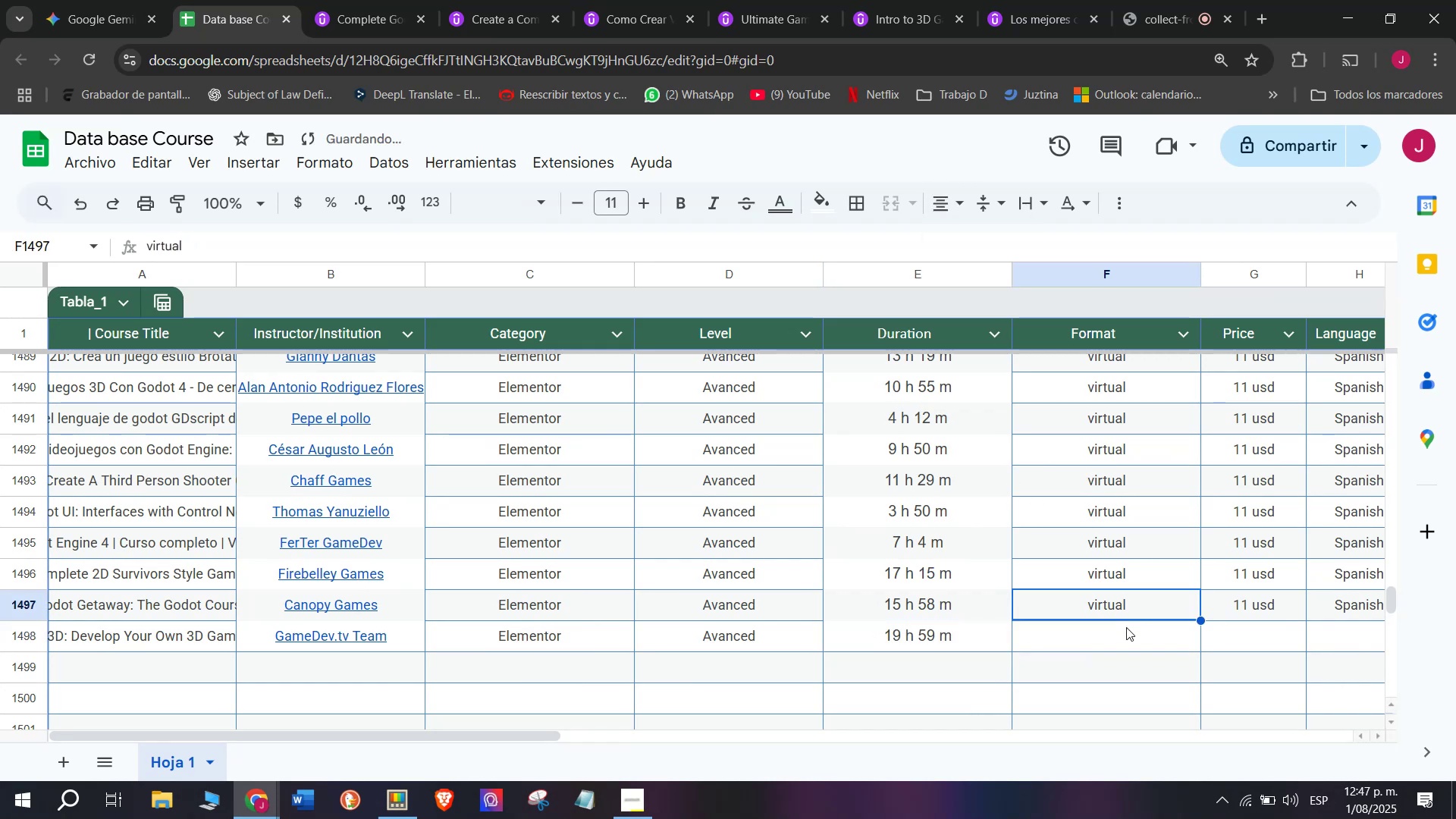 
key(Control+C)
 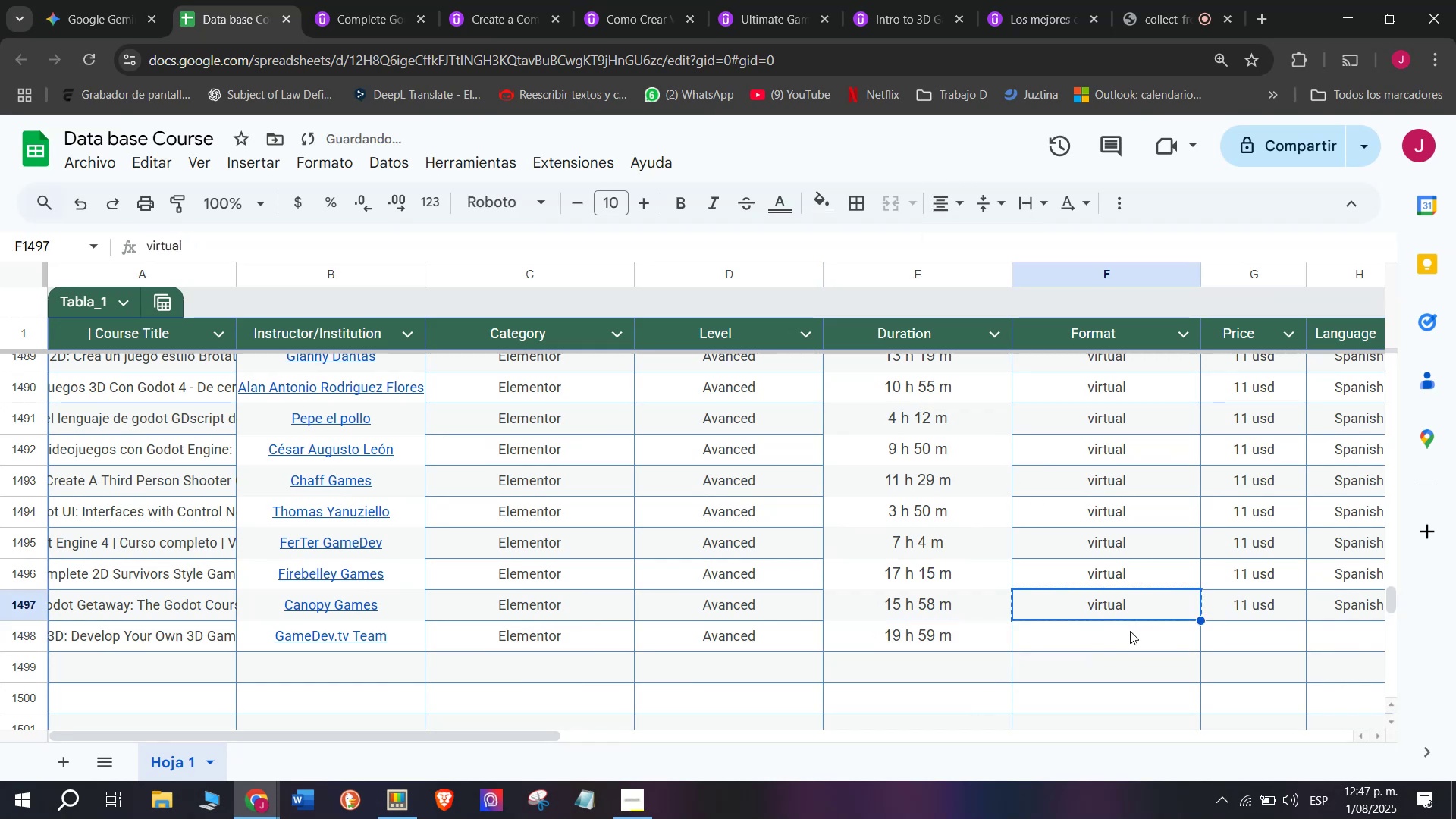 
double_click([1130, 631])
 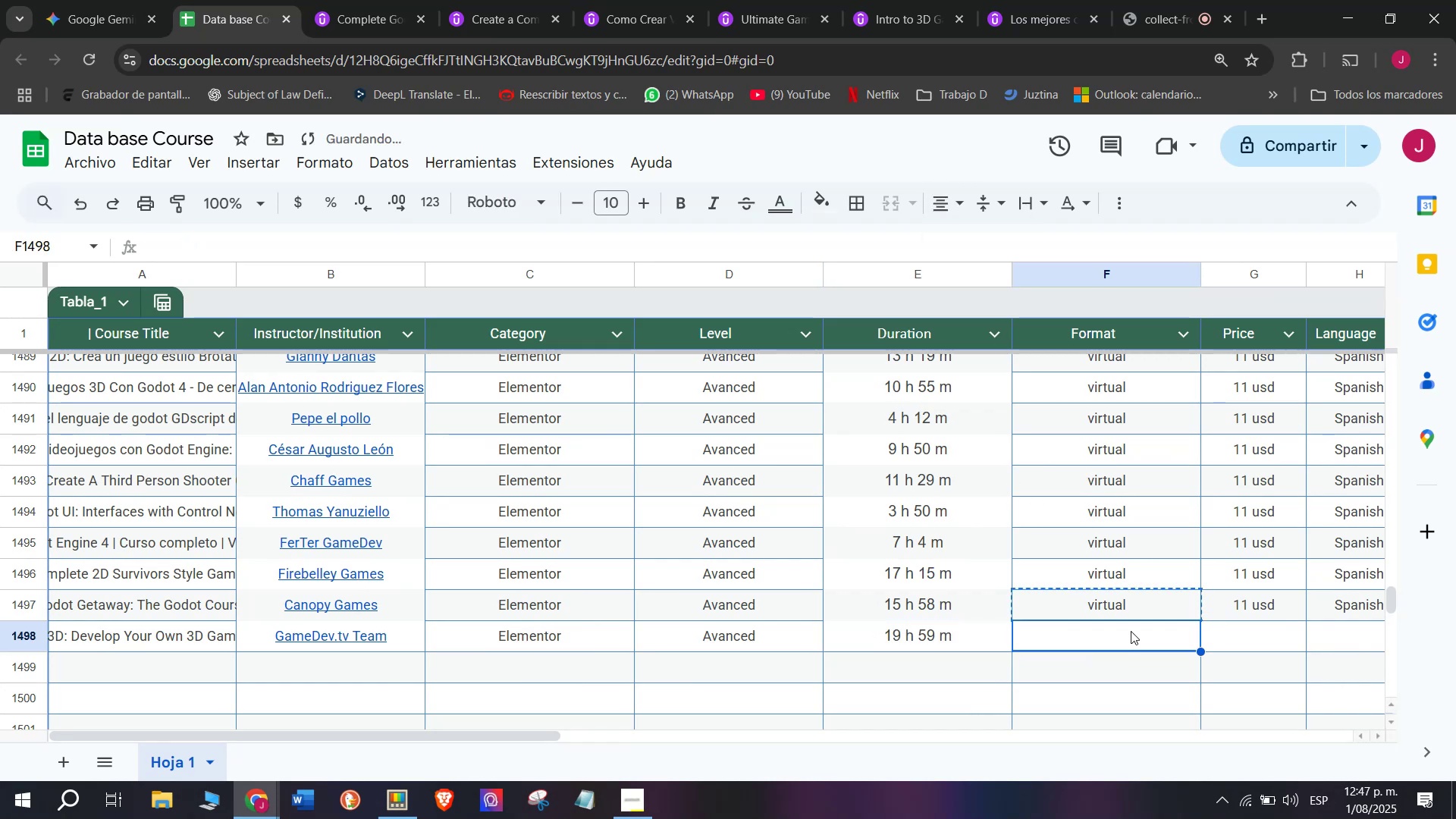 
key(Control+ControlLeft)
 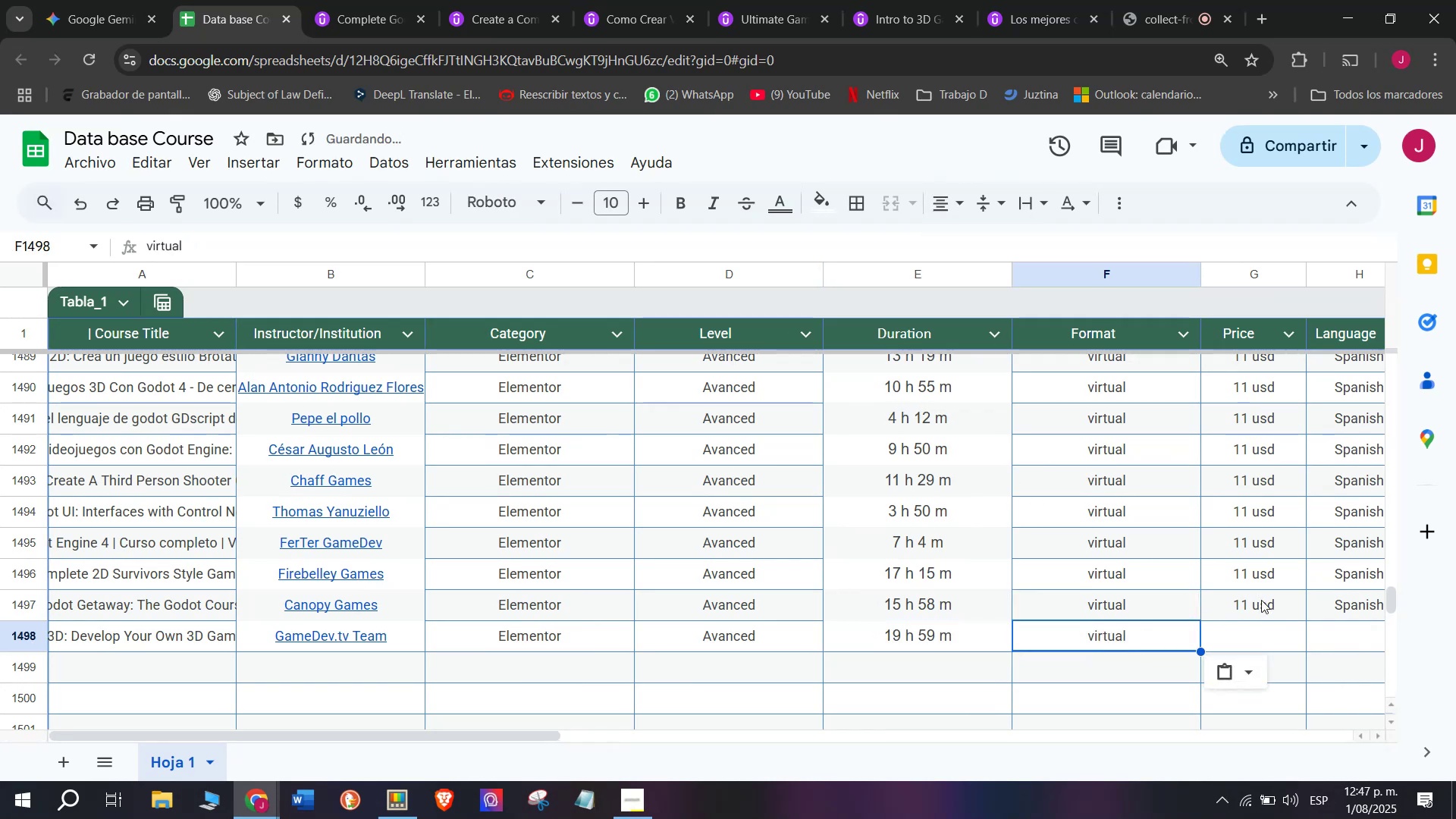 
key(Z)
 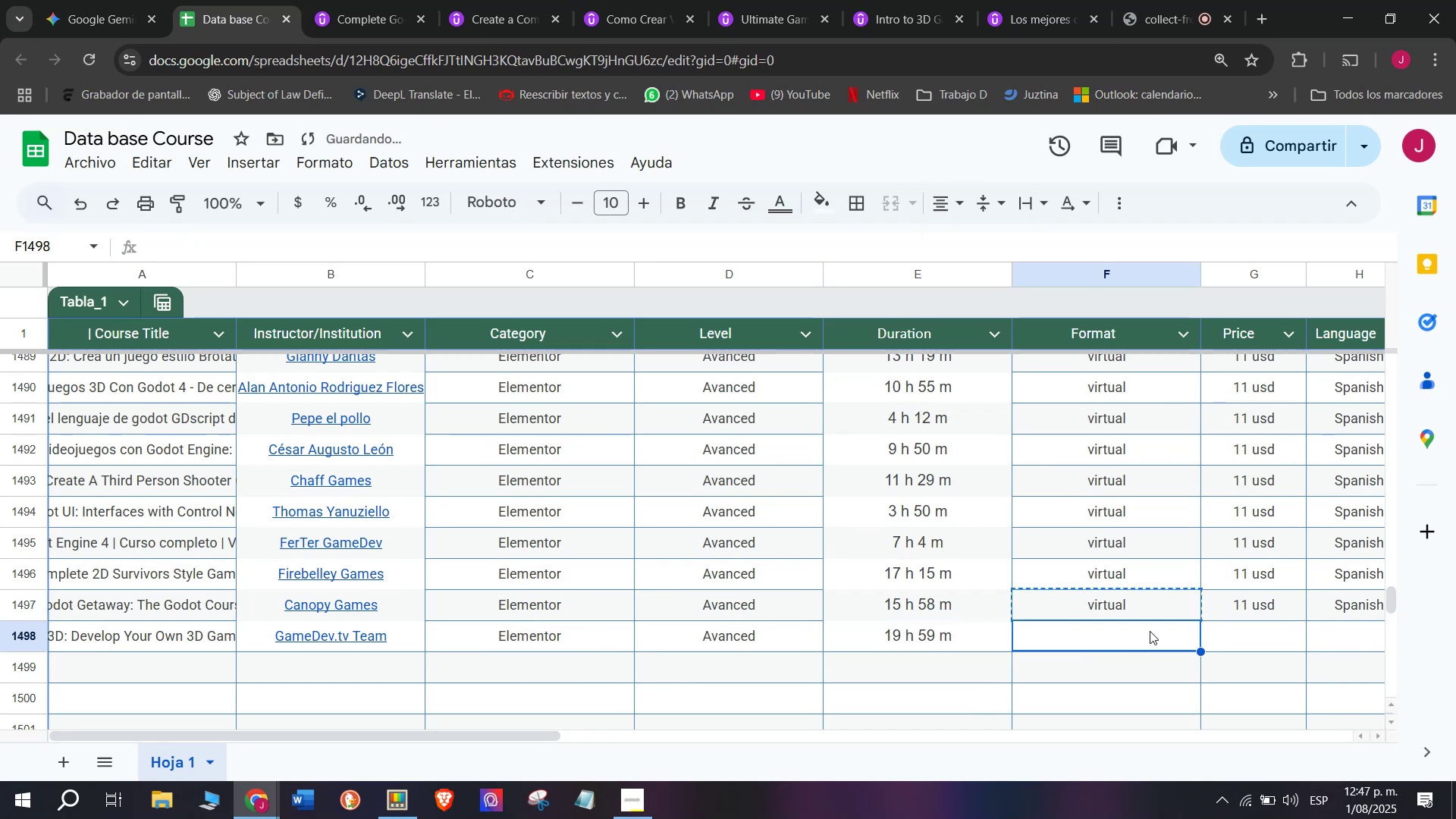 
key(Control+V)
 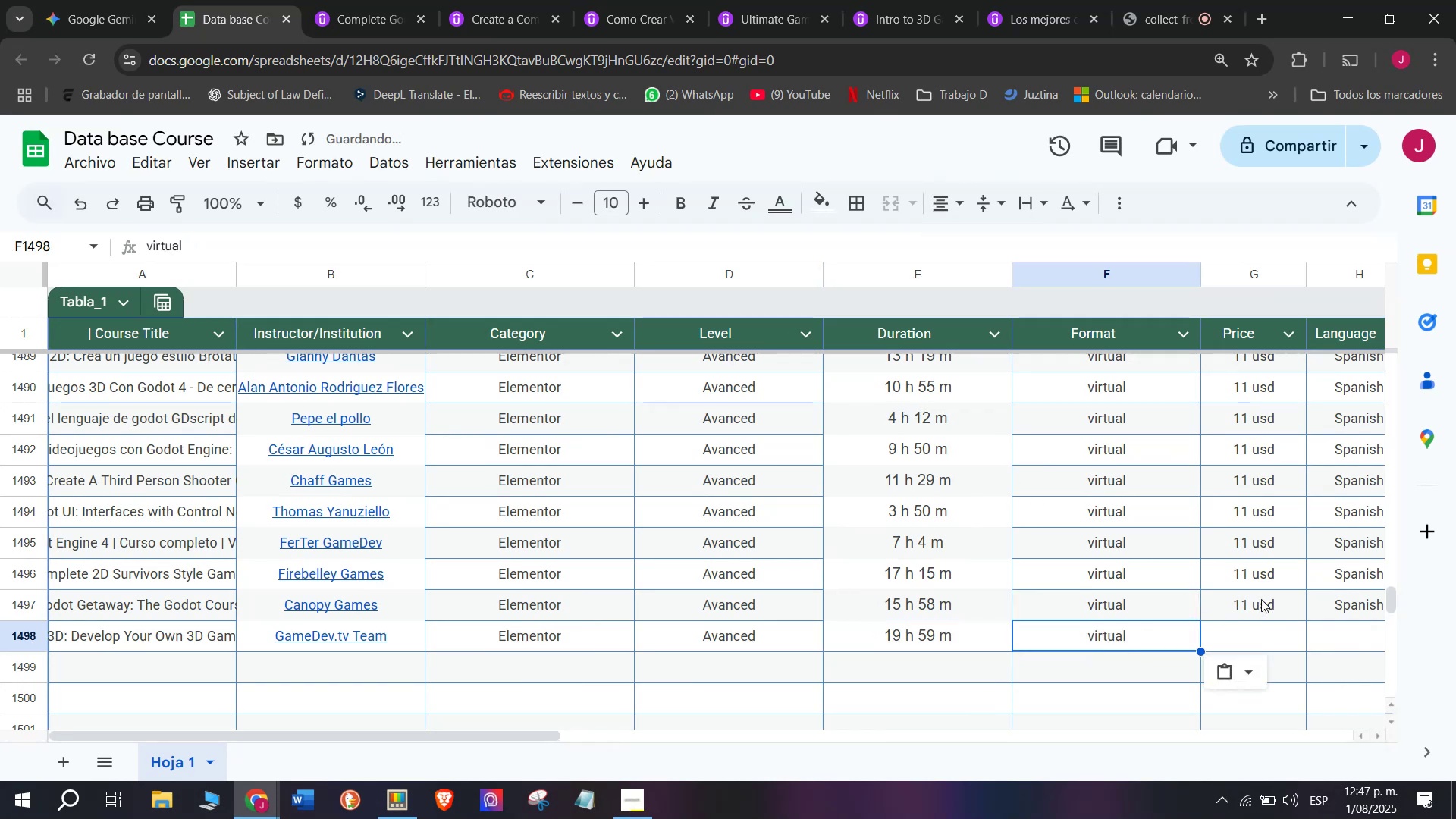 
left_click([1261, 600])
 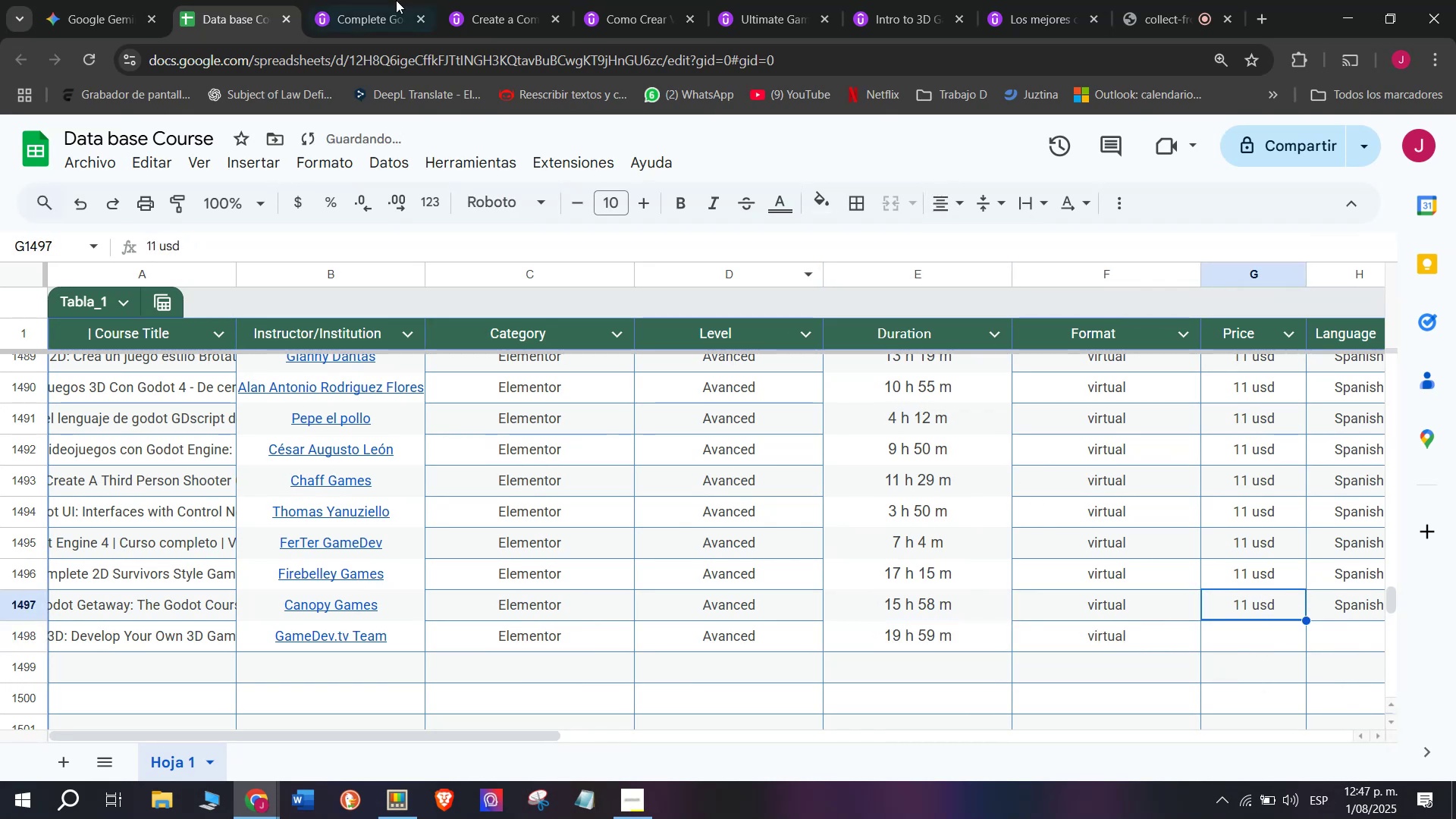 
left_click([373, 0])
 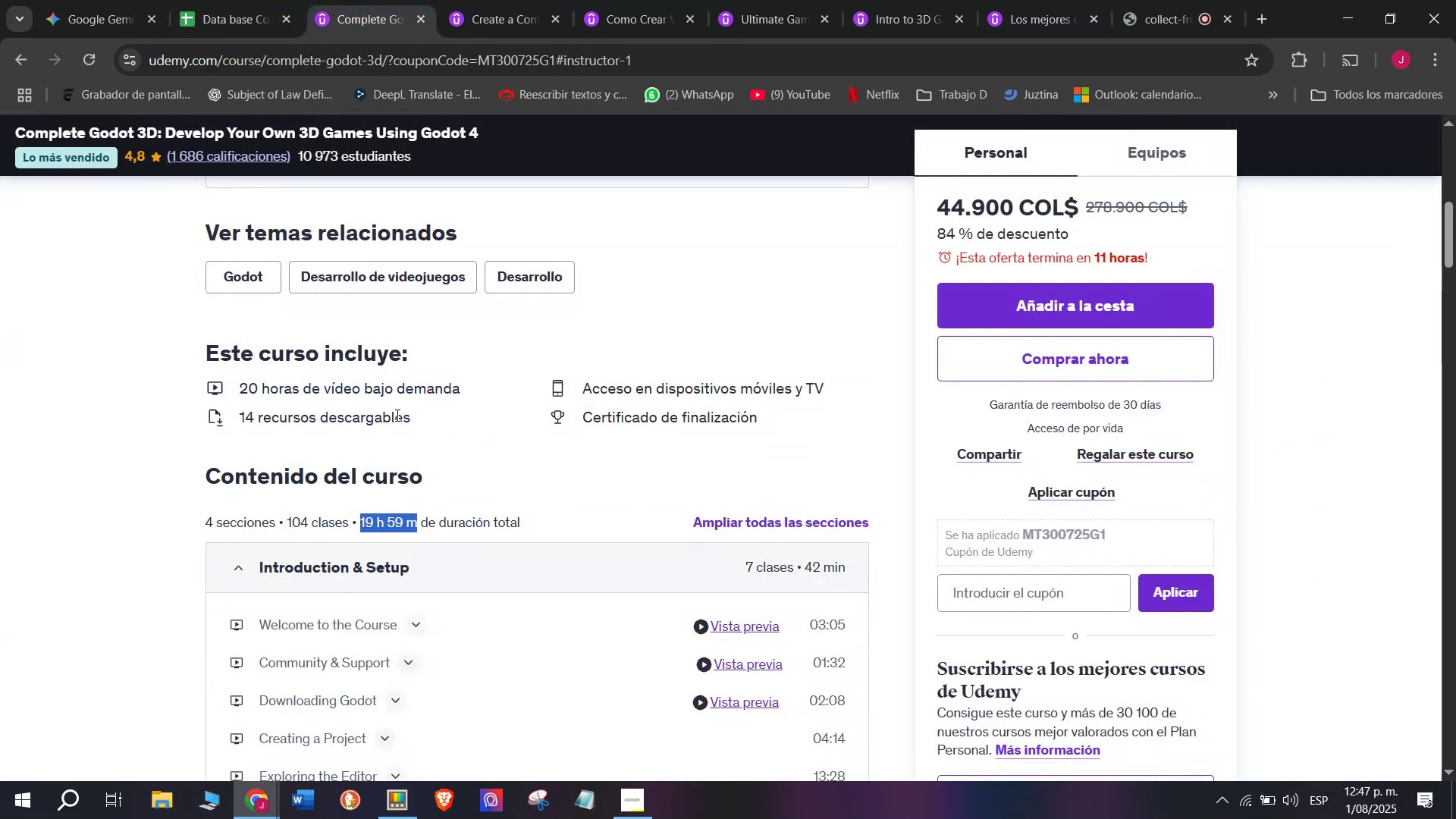 
scroll: coordinate [392, 444], scroll_direction: up, amount: 2.0
 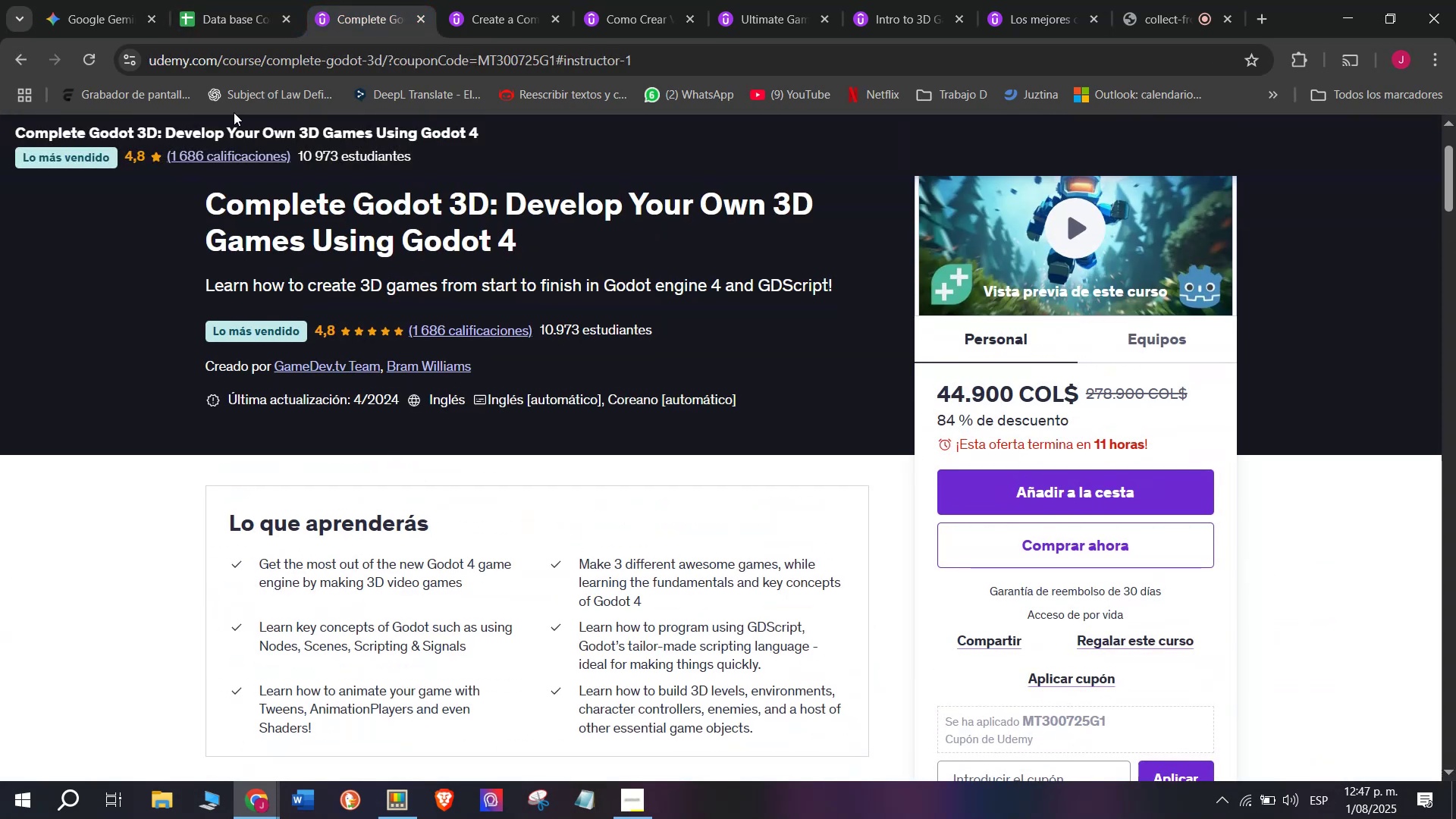 
left_click([218, 0])
 